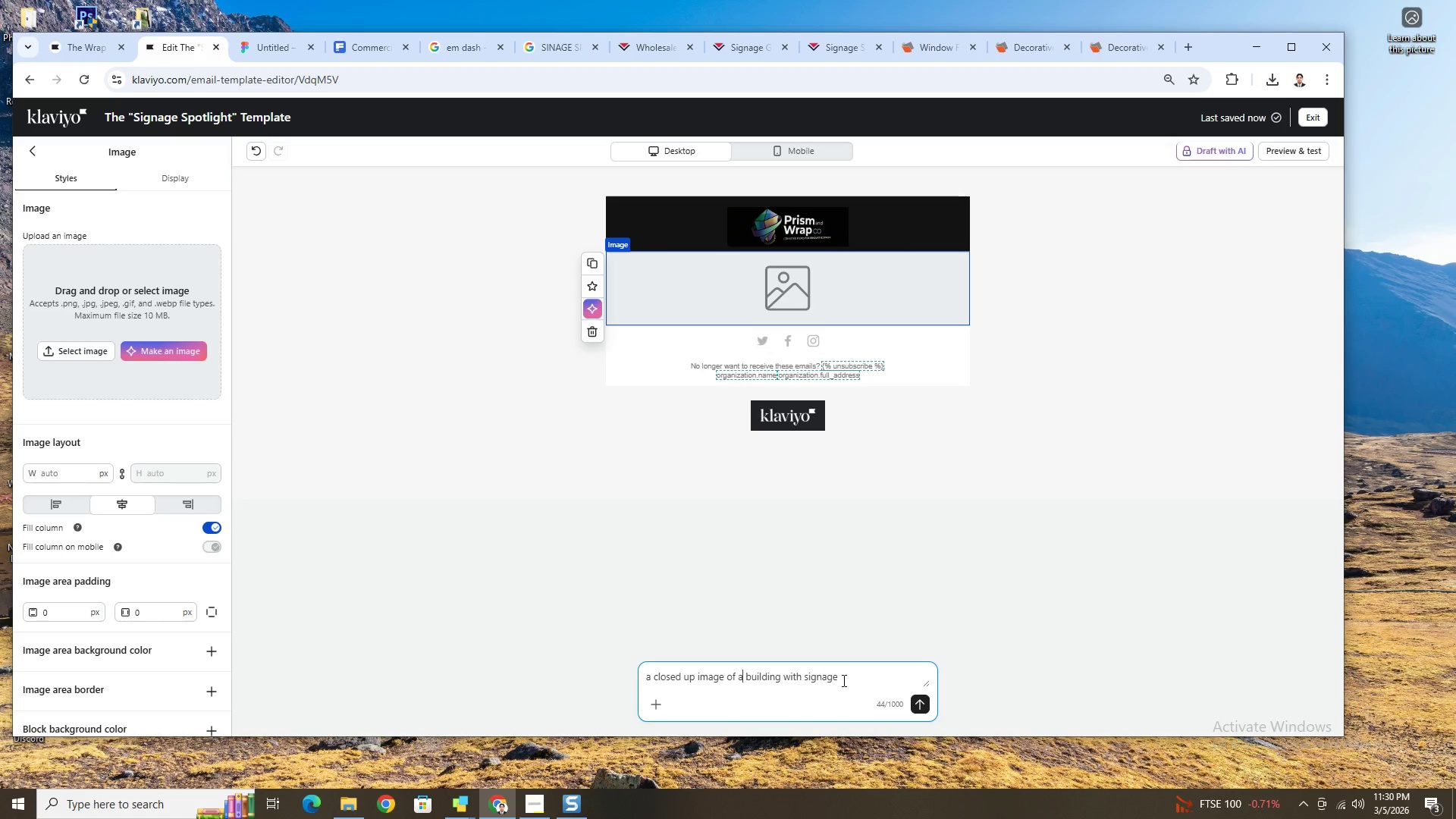 
left_click([854, 679])
 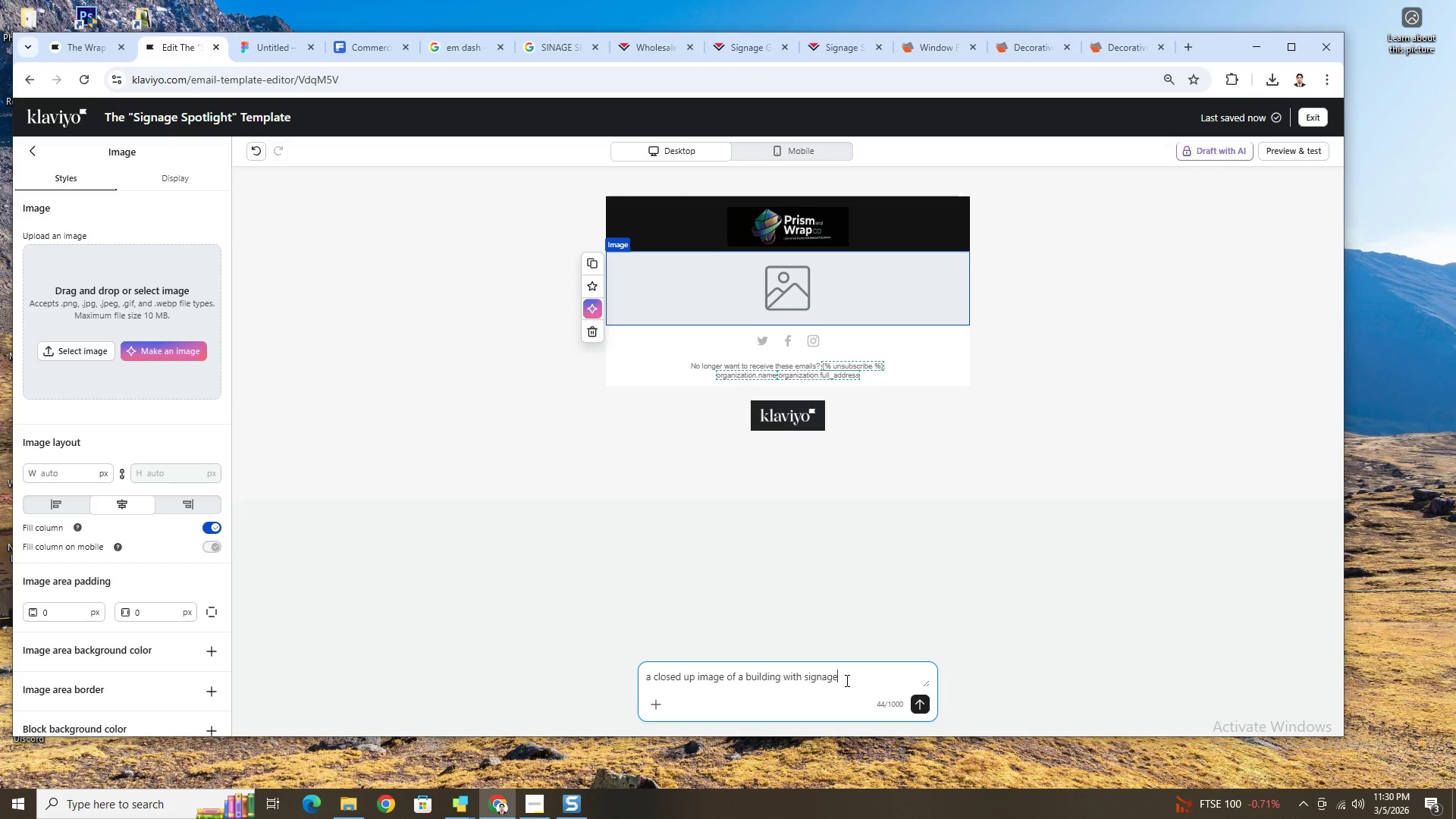 
wait(9.25)
 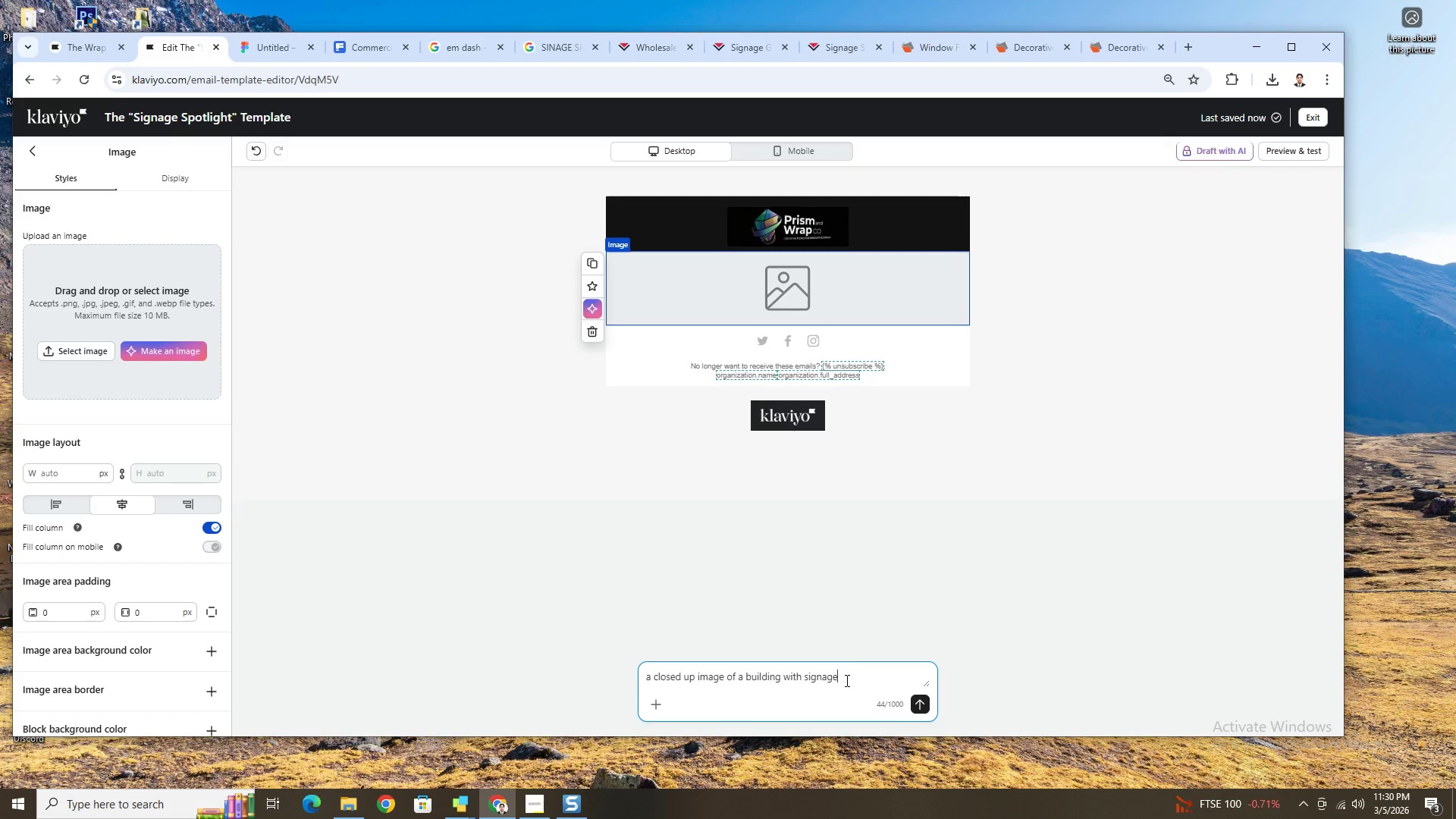 
type( in sky background)
 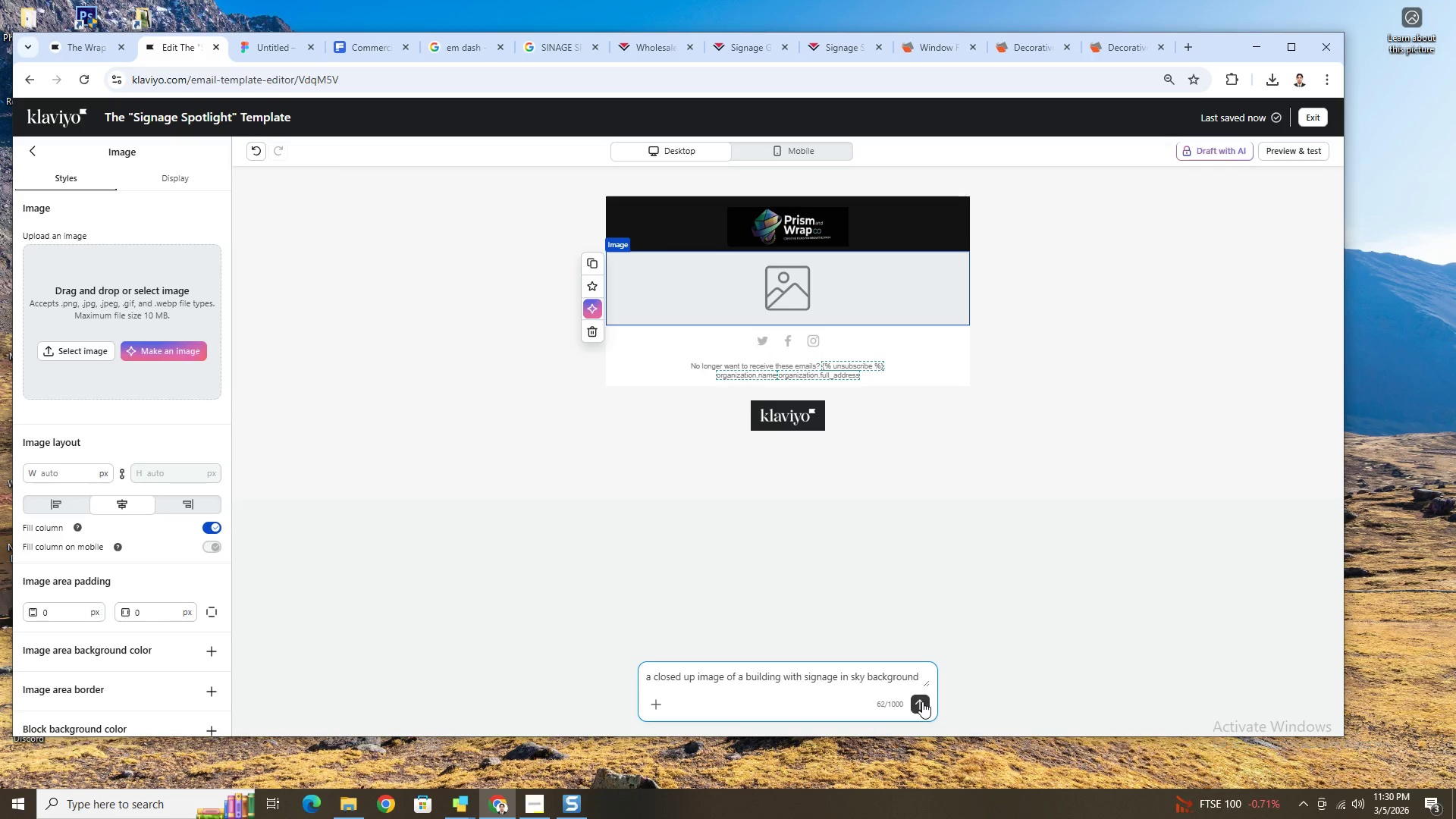 
left_click([922, 701])
 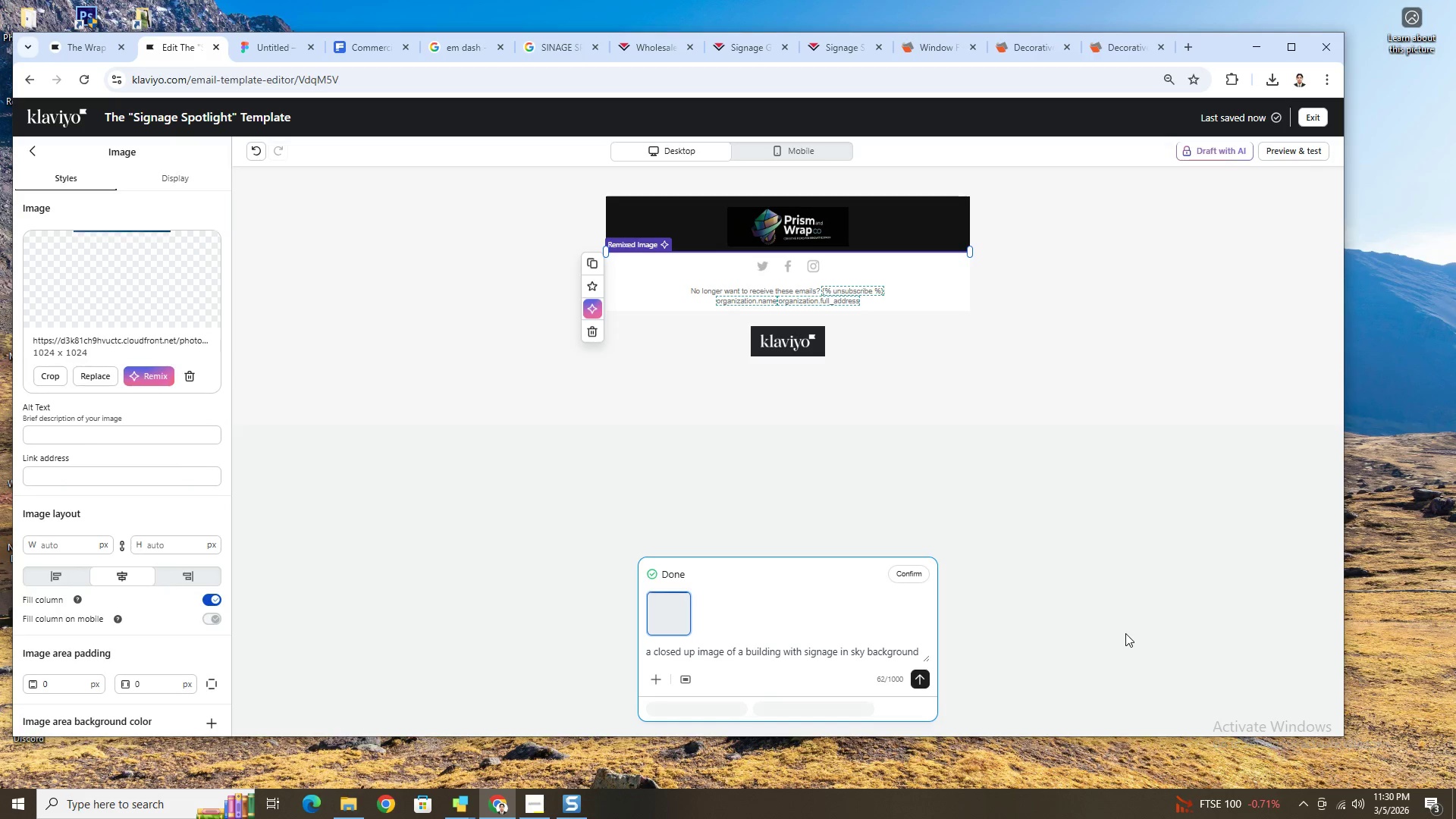 
wait(17.38)
 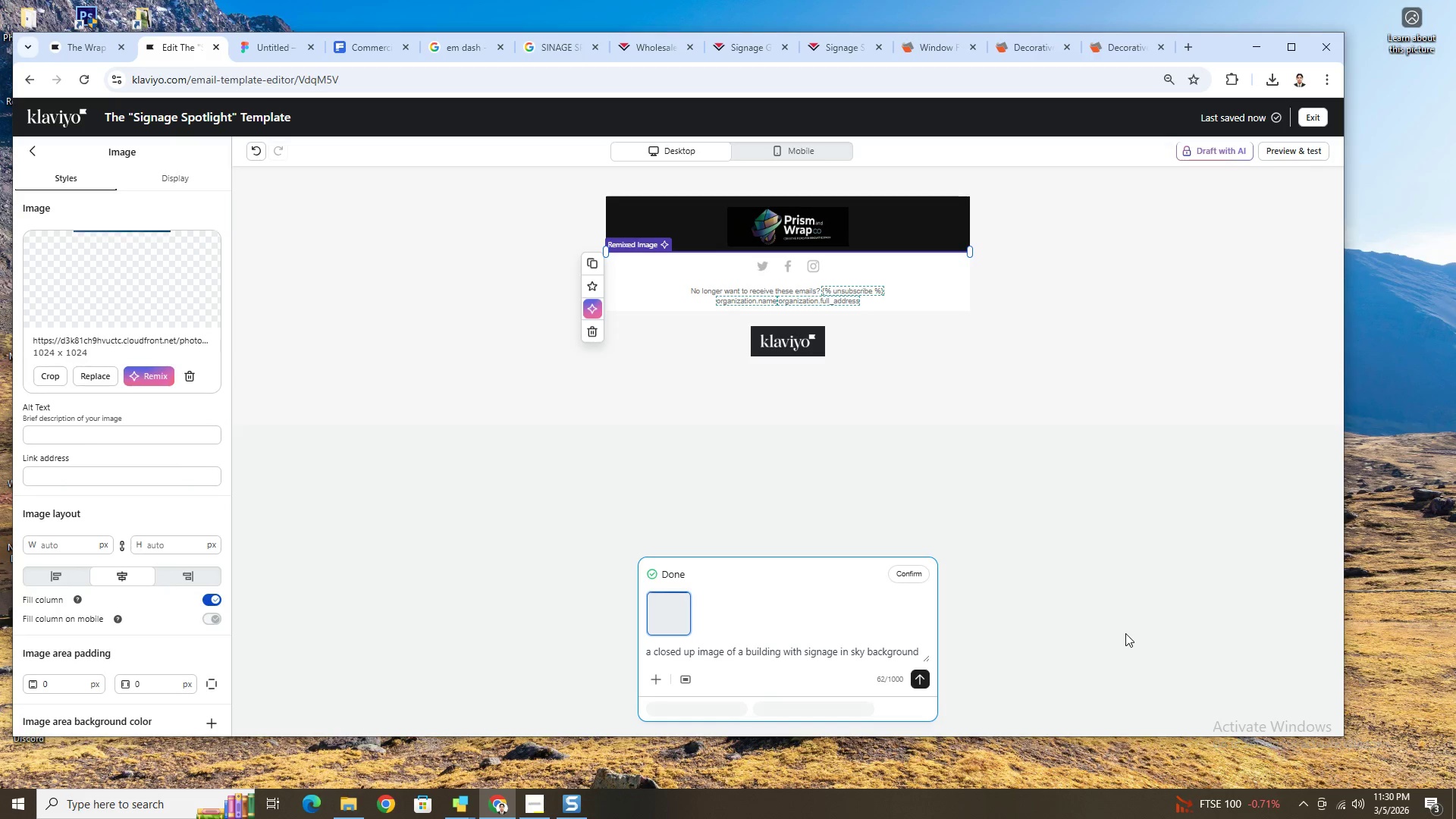 
left_click([1105, 530])
 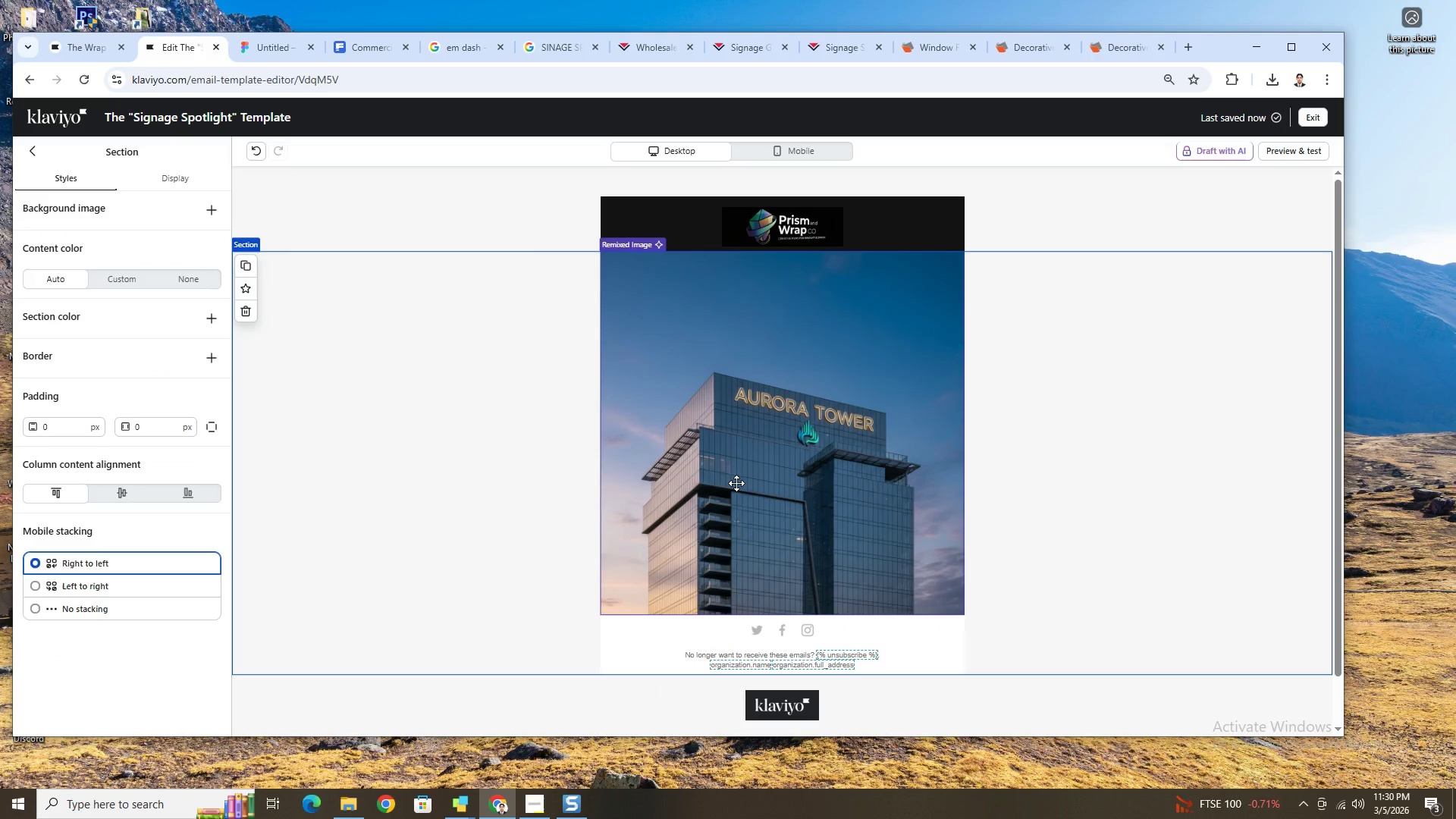 
left_click([734, 482])
 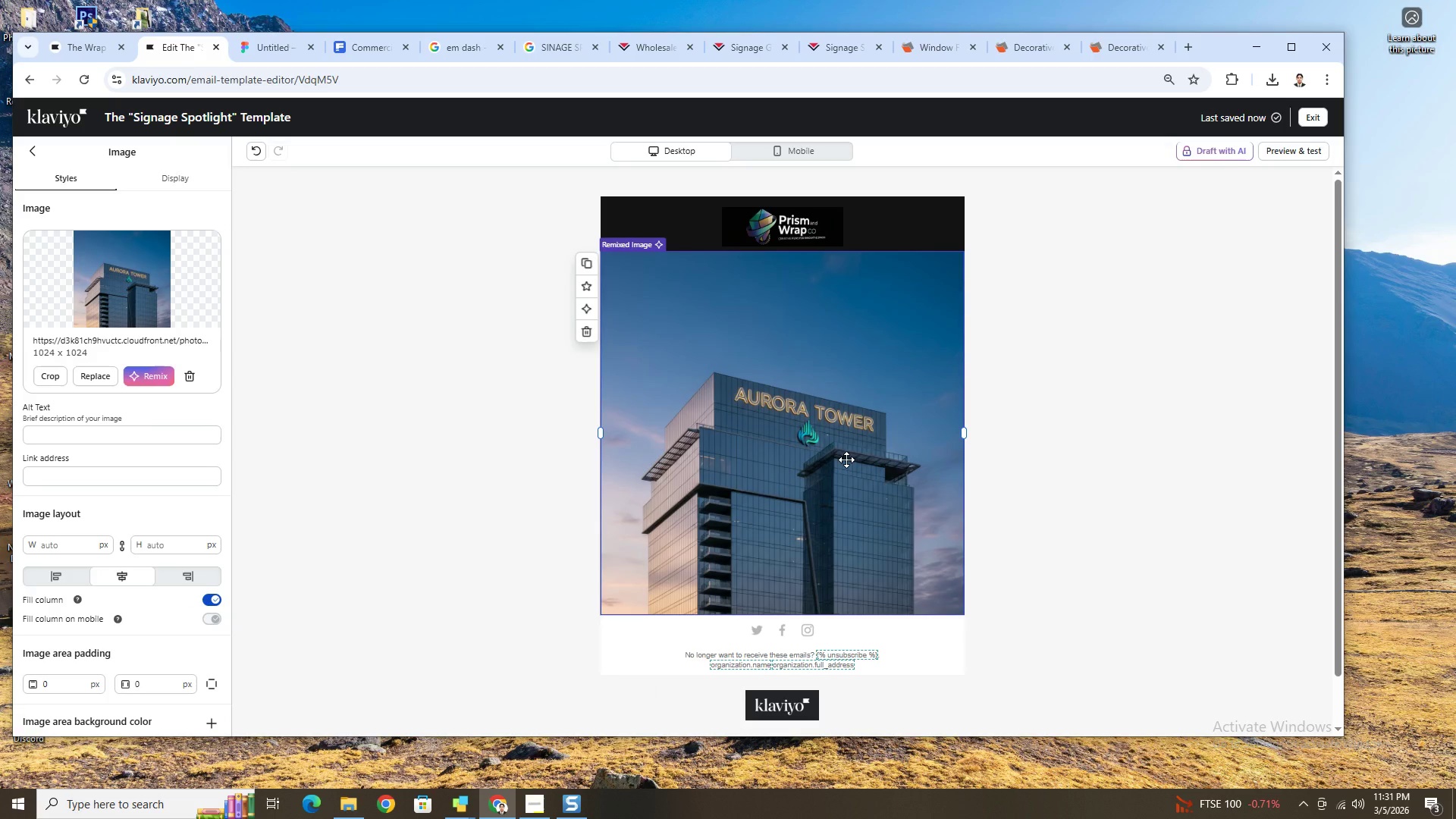 
wait(5.78)
 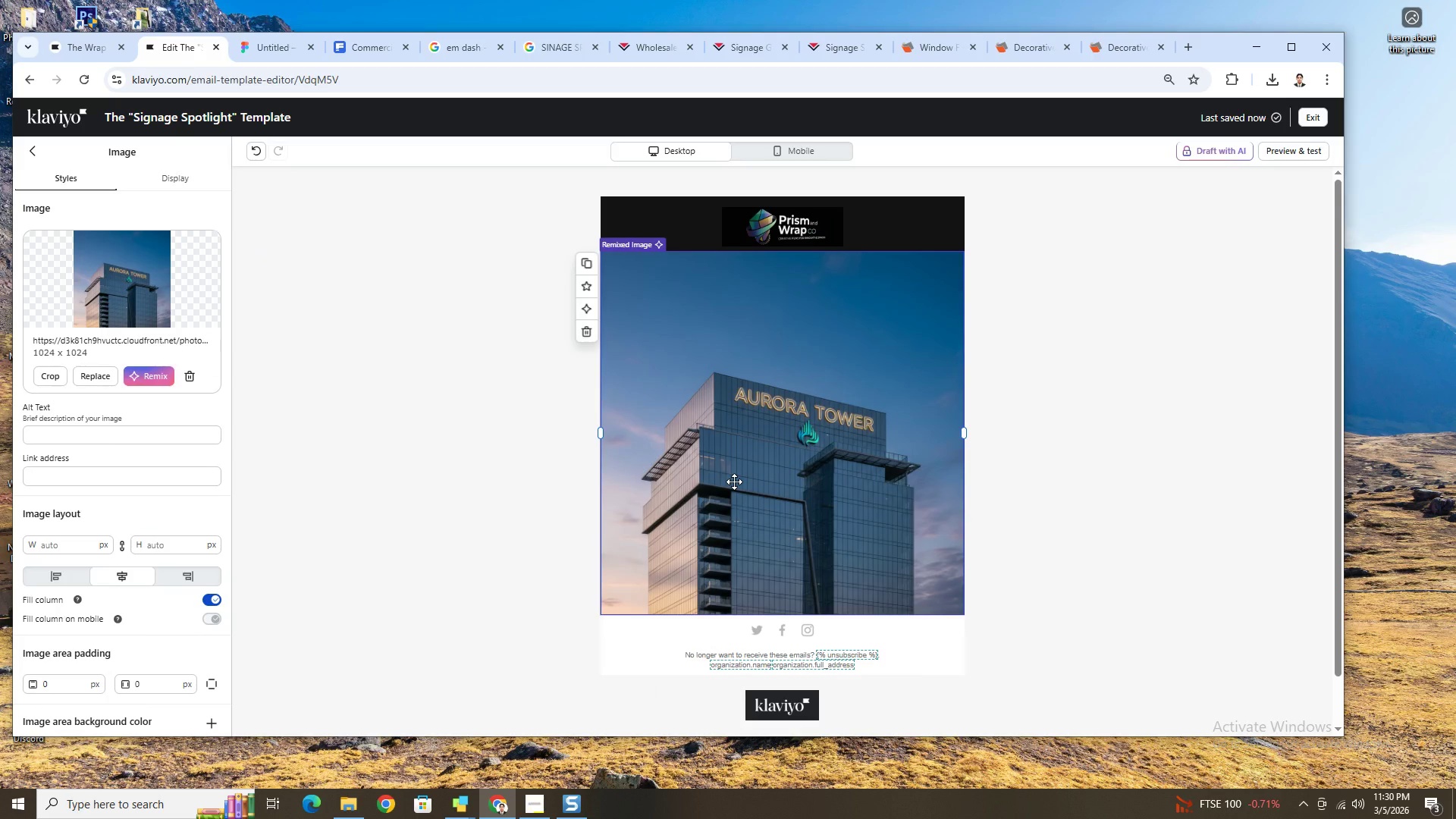 
right_click([846, 460])
 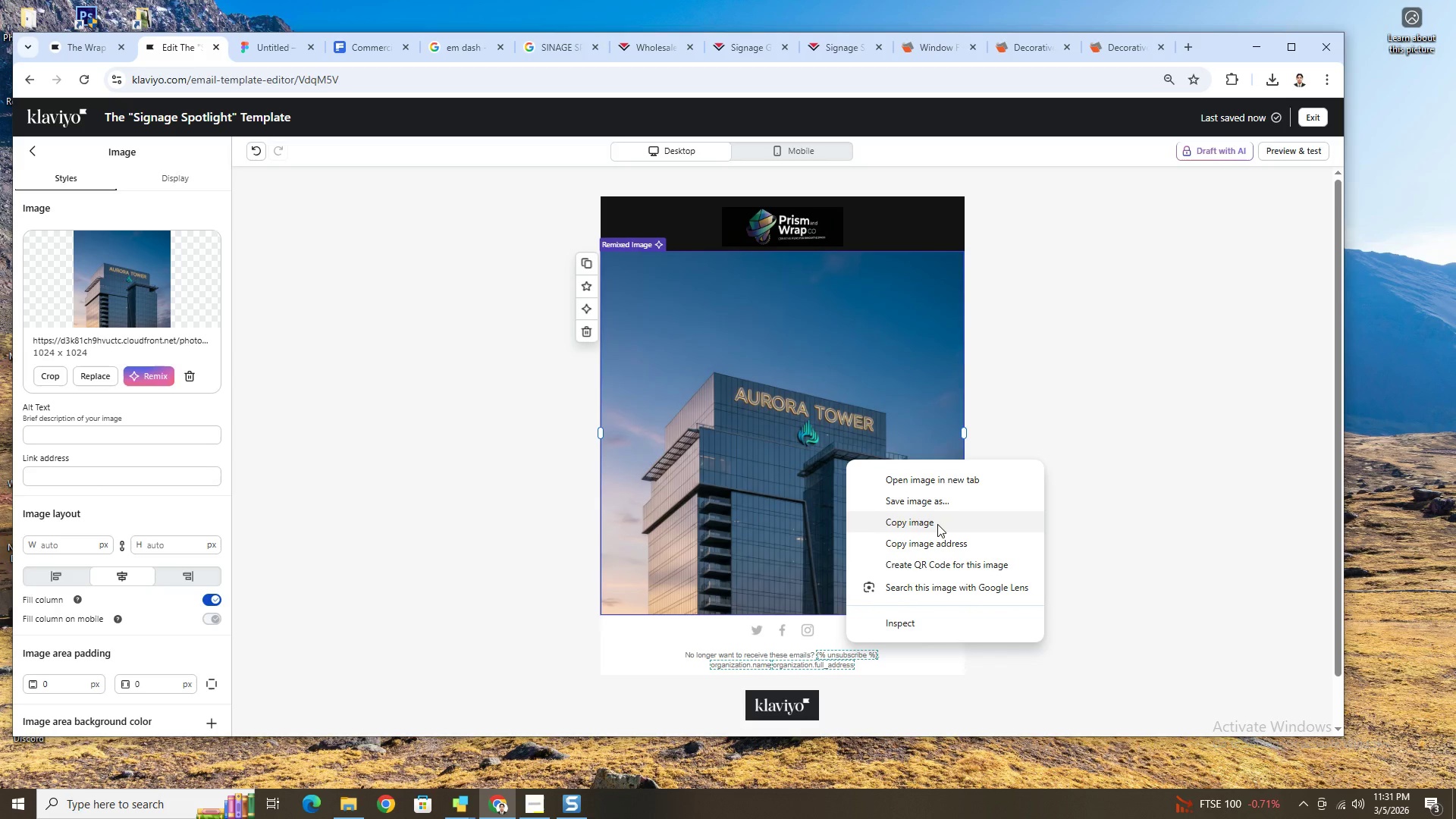 
left_click([937, 526])
 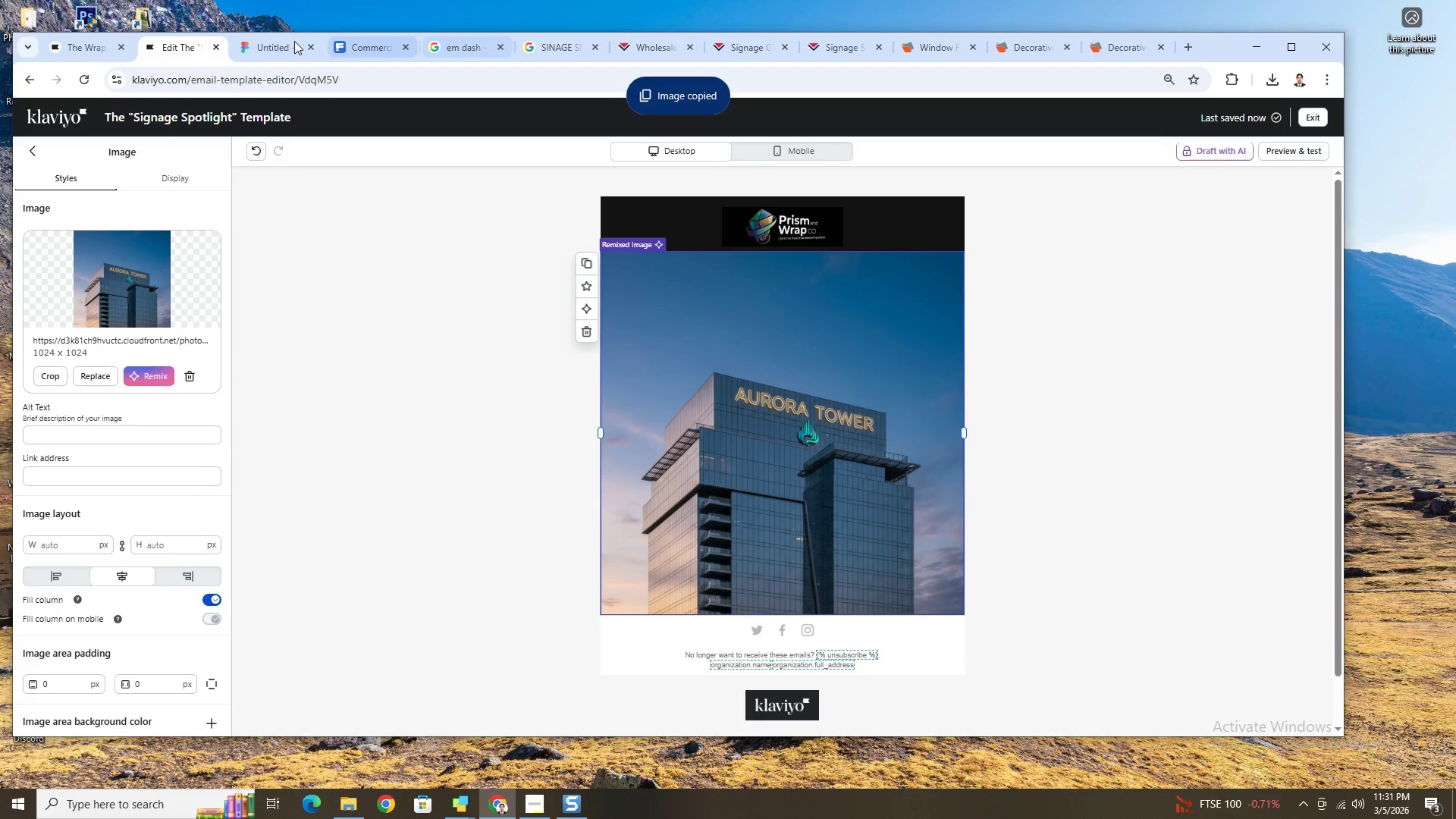 
left_click([253, 42])
 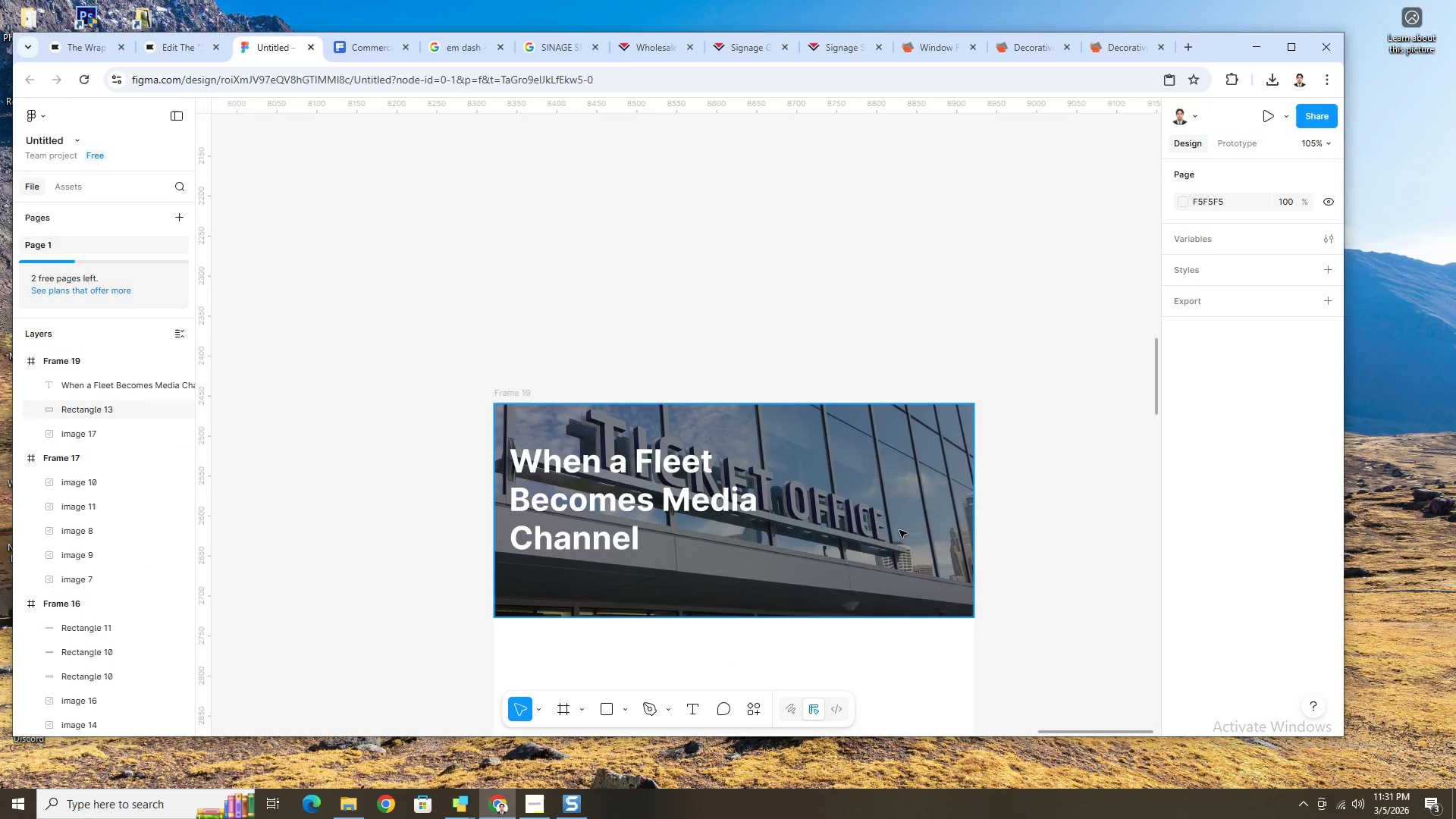 
scroll: coordinate [874, 568], scroll_direction: down, amount: 3.0
 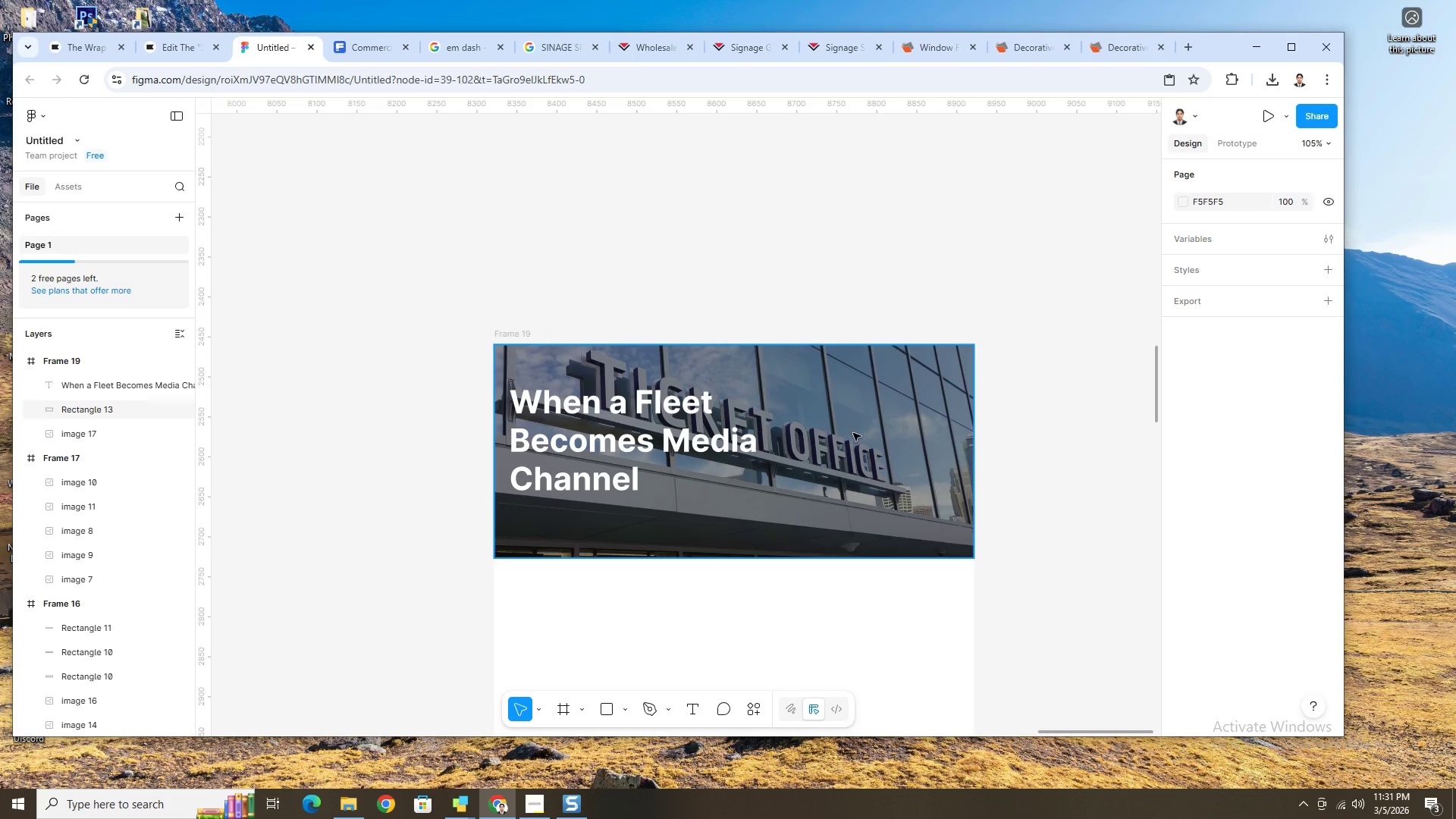 
left_click([853, 433])
 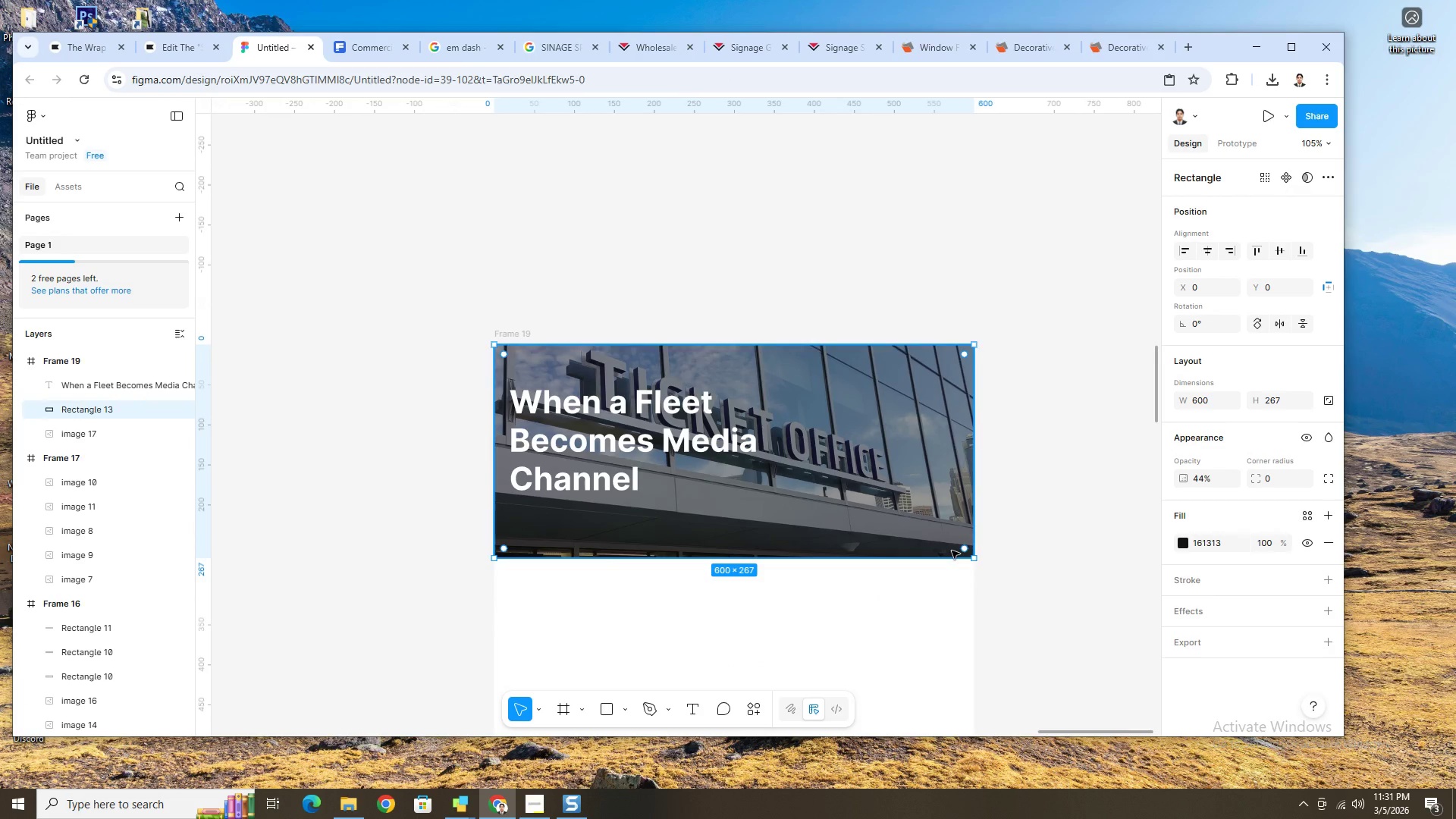 
key(Control+V)
 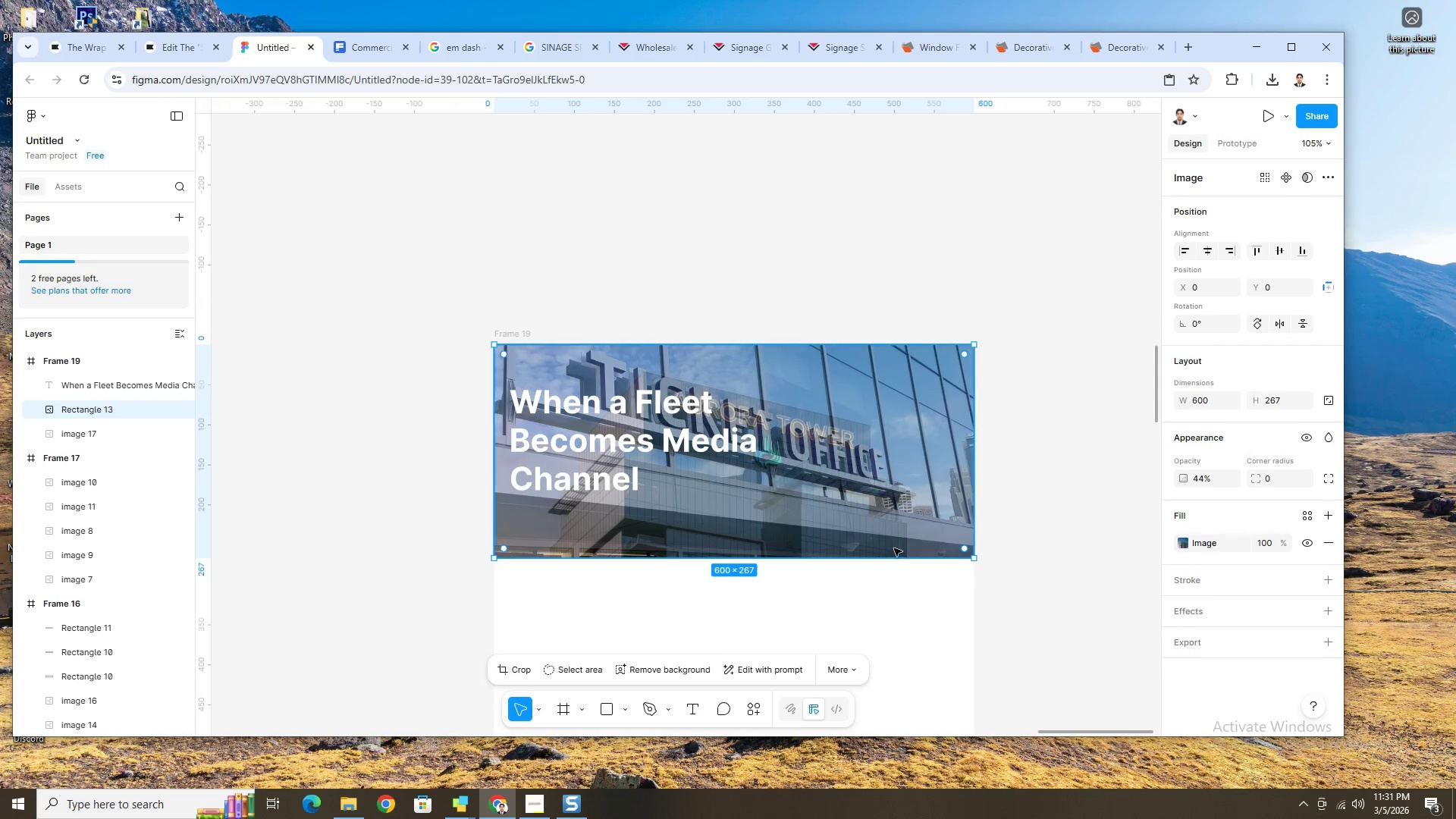 
hold_key(key=ControlLeft, duration=0.56)
 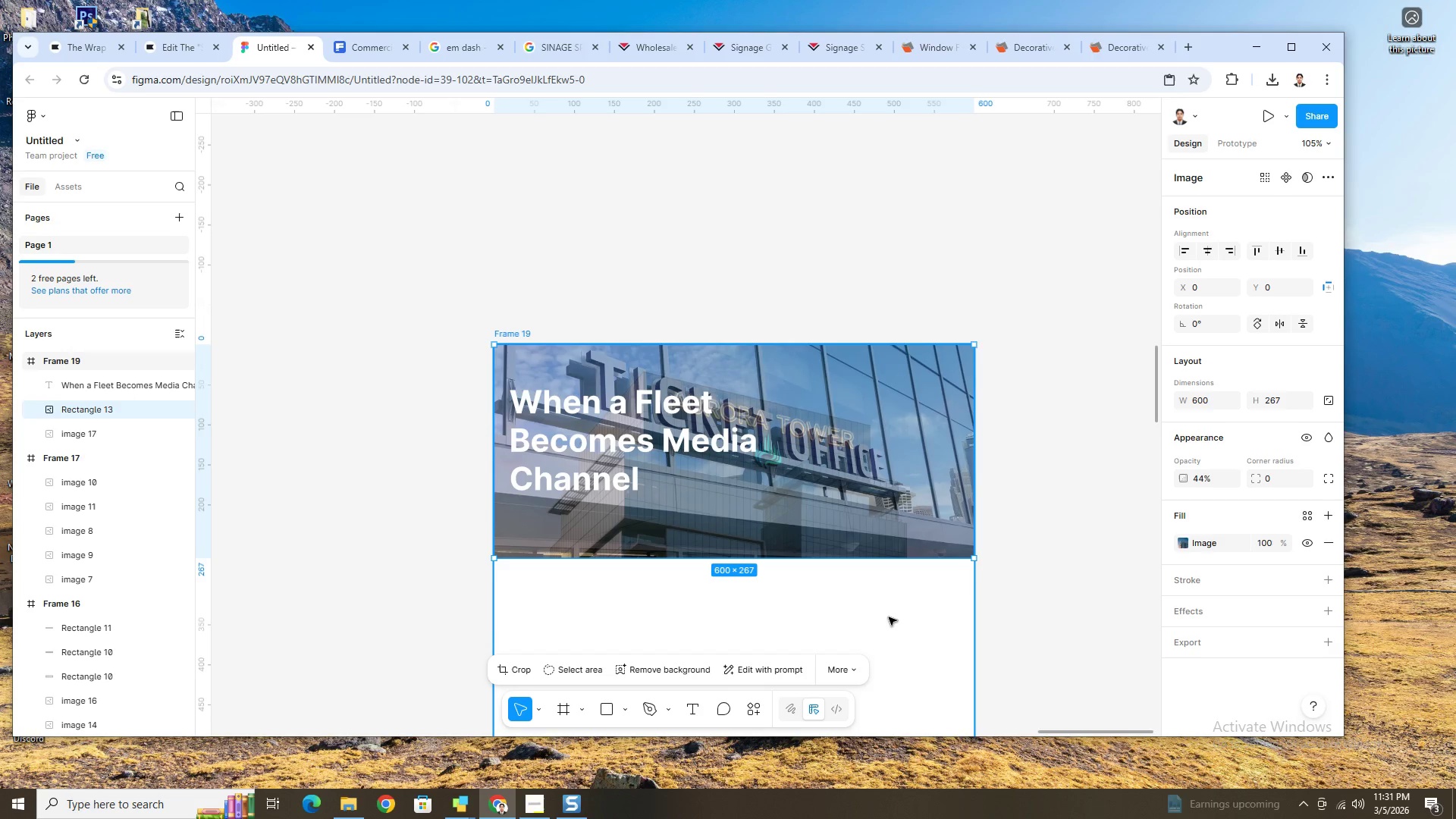 
key(Control+Z)
 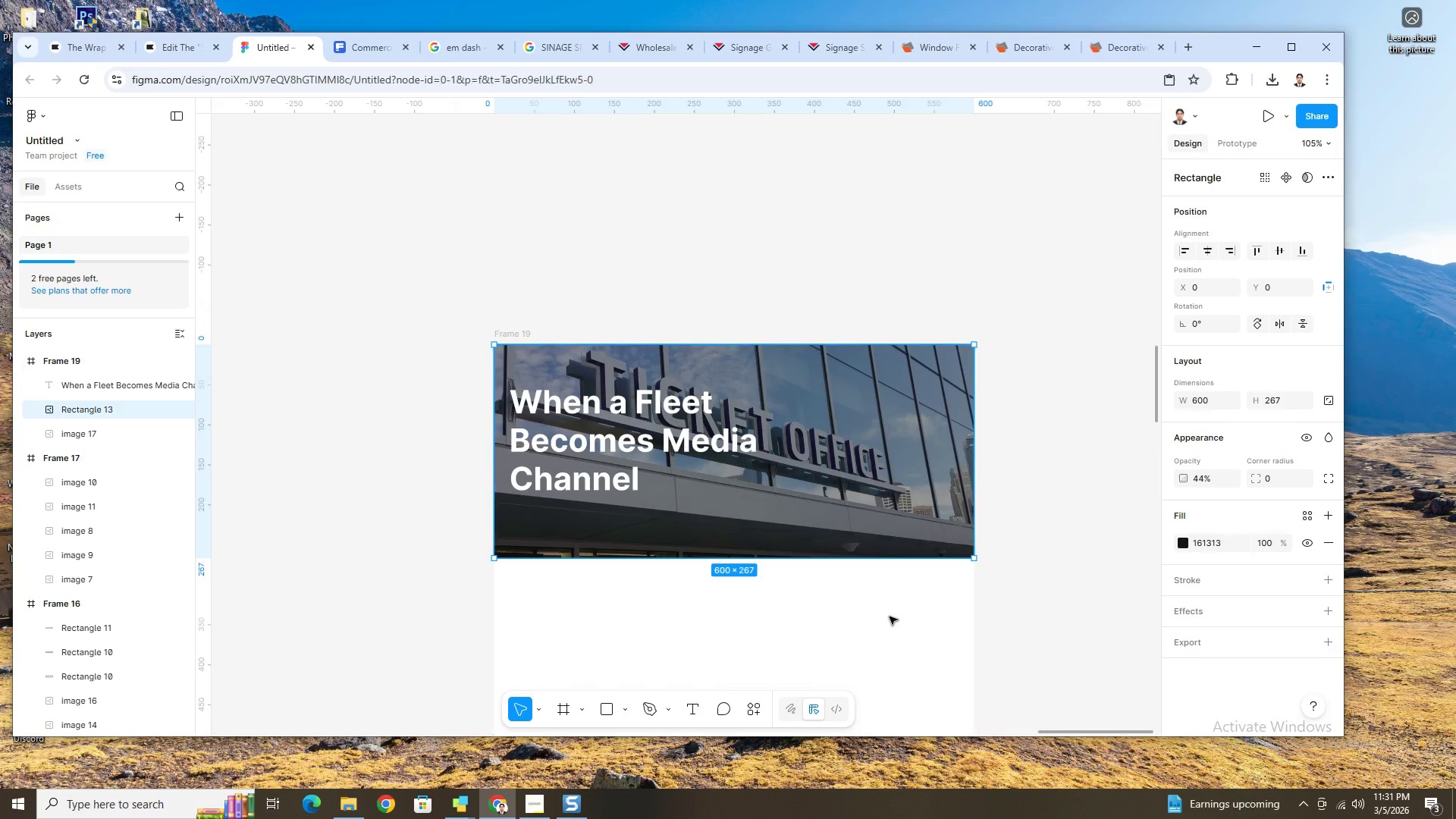 
left_click([890, 617])
 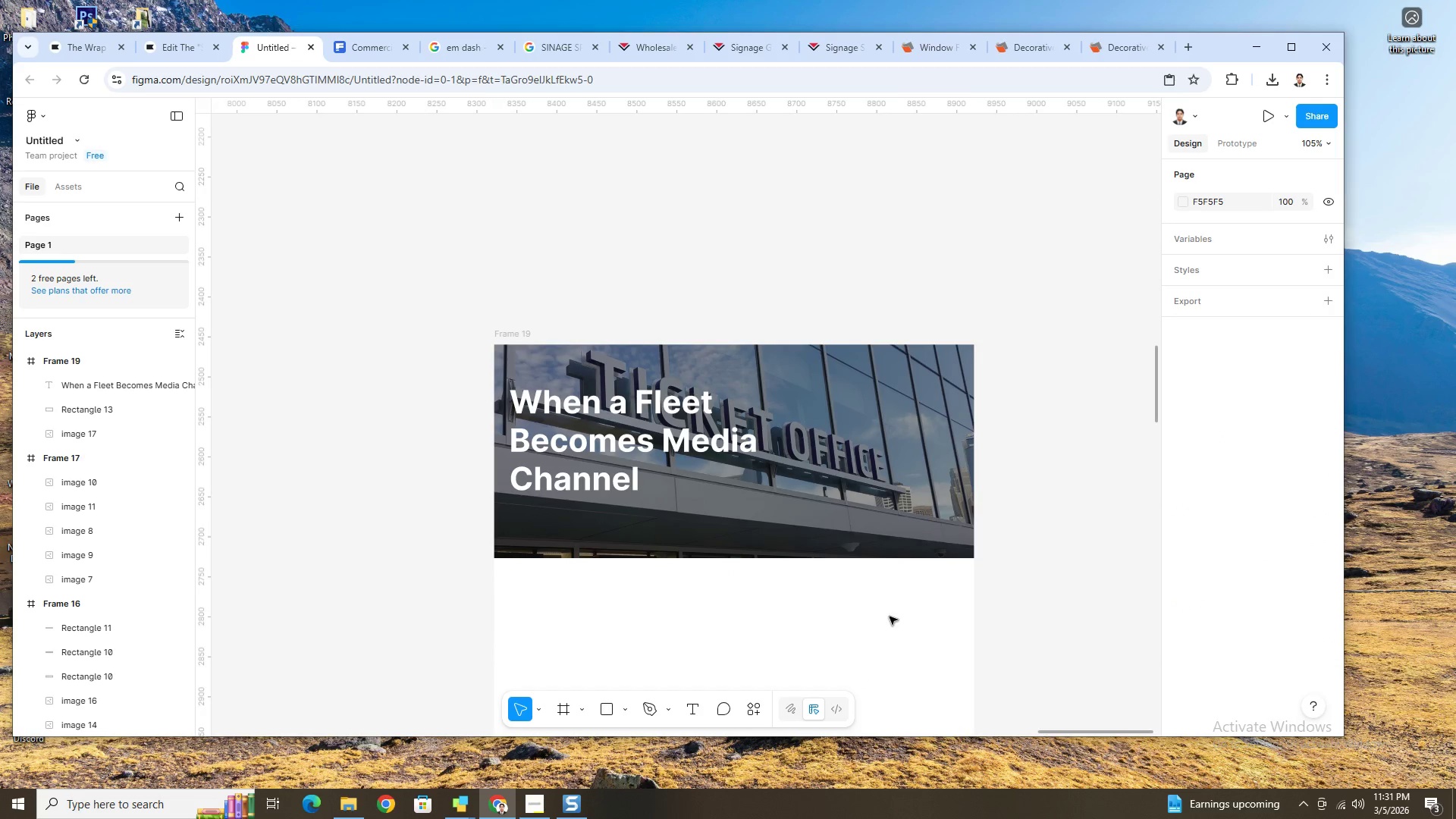 
key(Control+ControlLeft)
 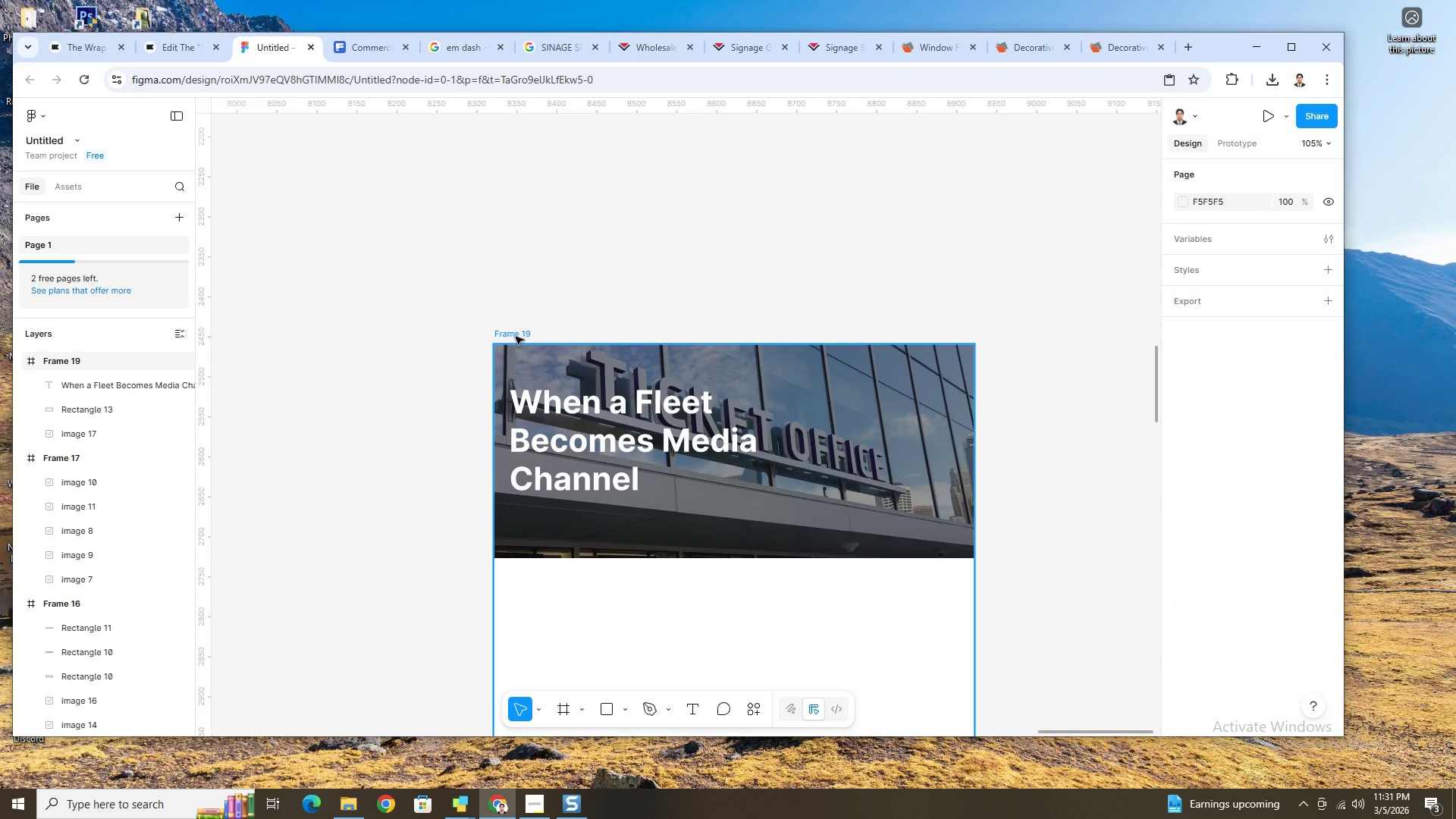 
key(Control+ControlLeft)
 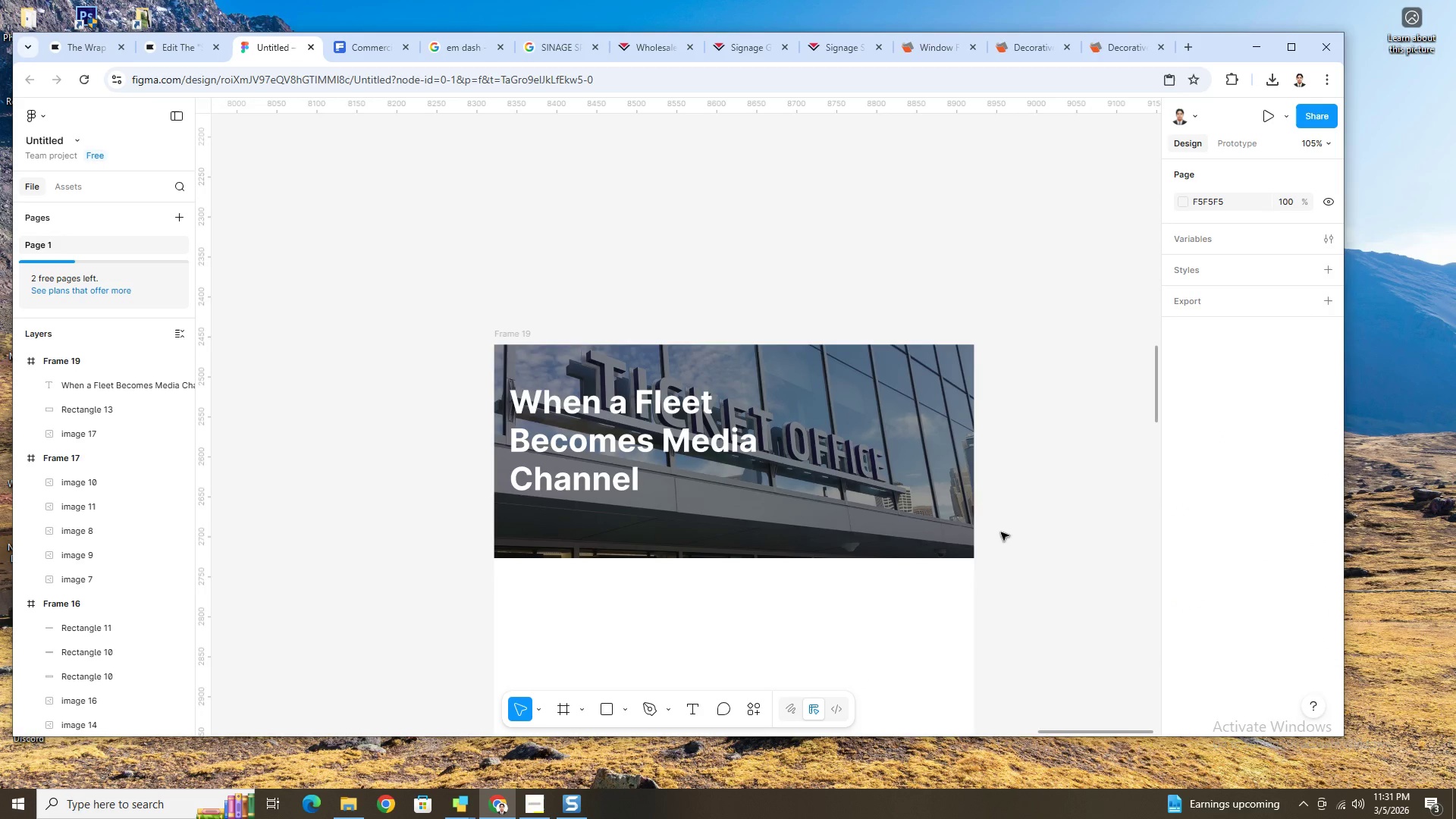 
key(Control+V)
 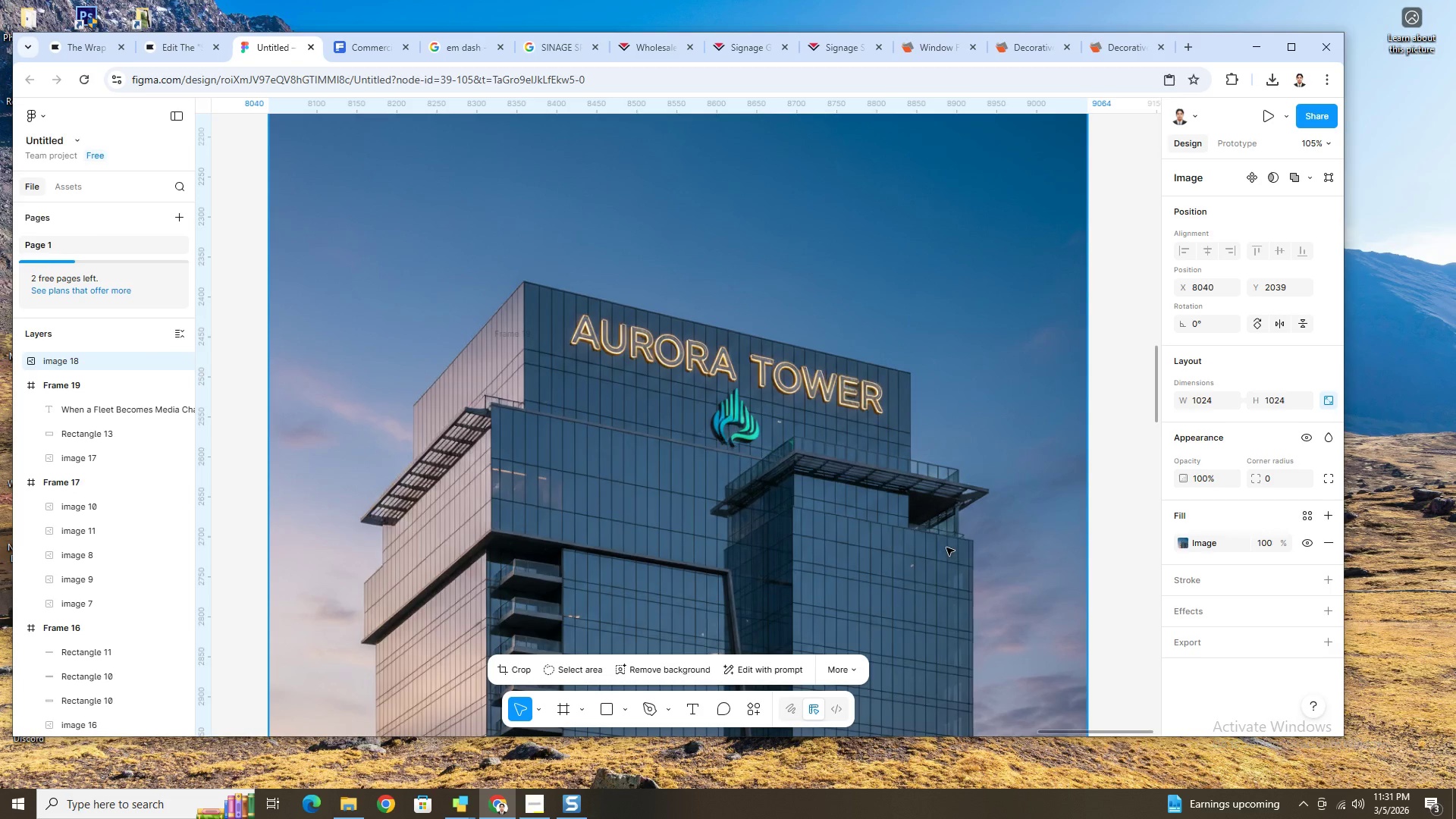 
hold_key(key=ControlLeft, duration=0.31)
scroll: coordinate [945, 545], scroll_direction: down, amount: 6.0
 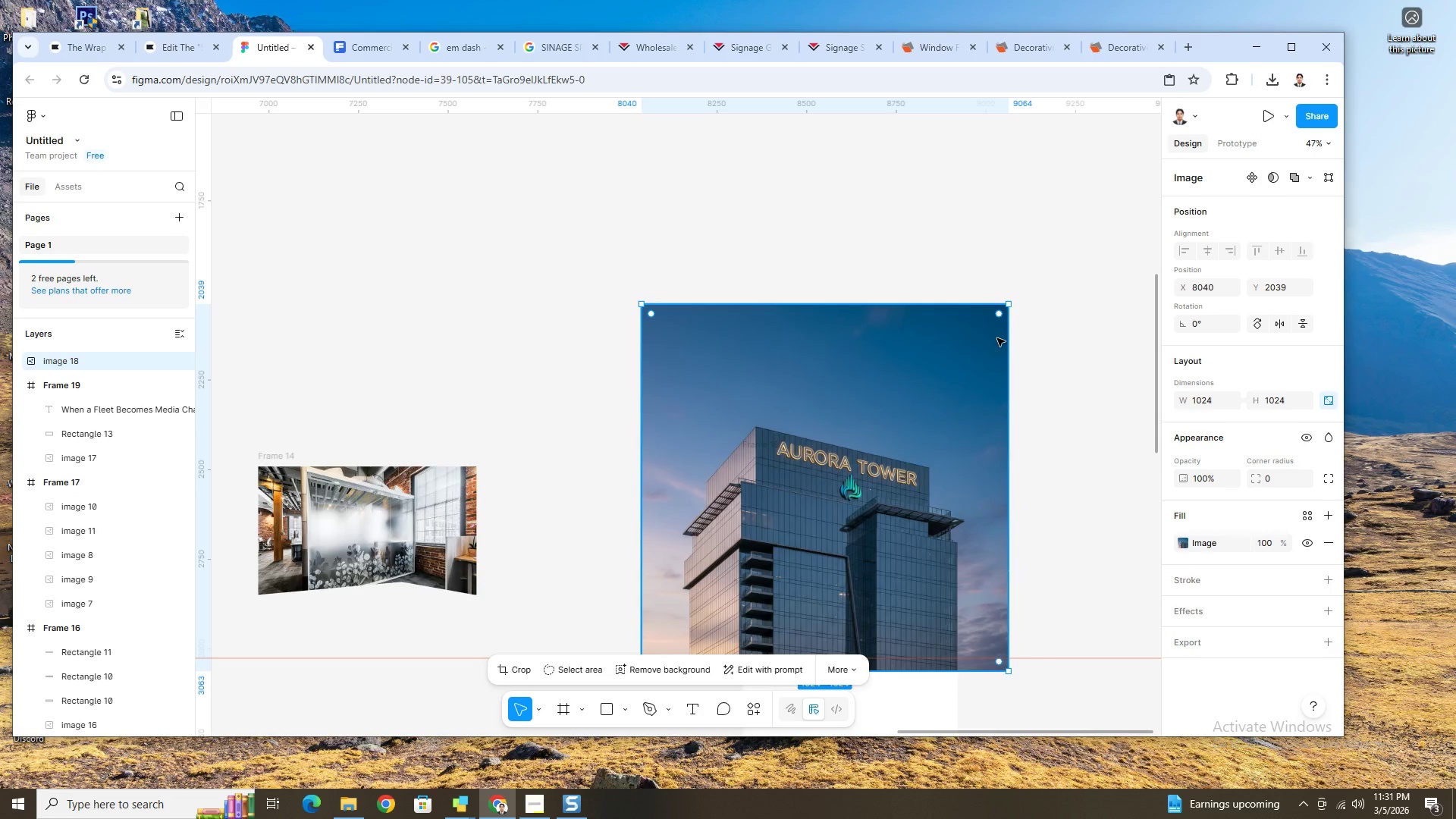 
hold_key(key=ShiftLeft, duration=1.5)
left_click_drag(start_coordinate=[1010, 306], to_coordinate=[826, 562])
 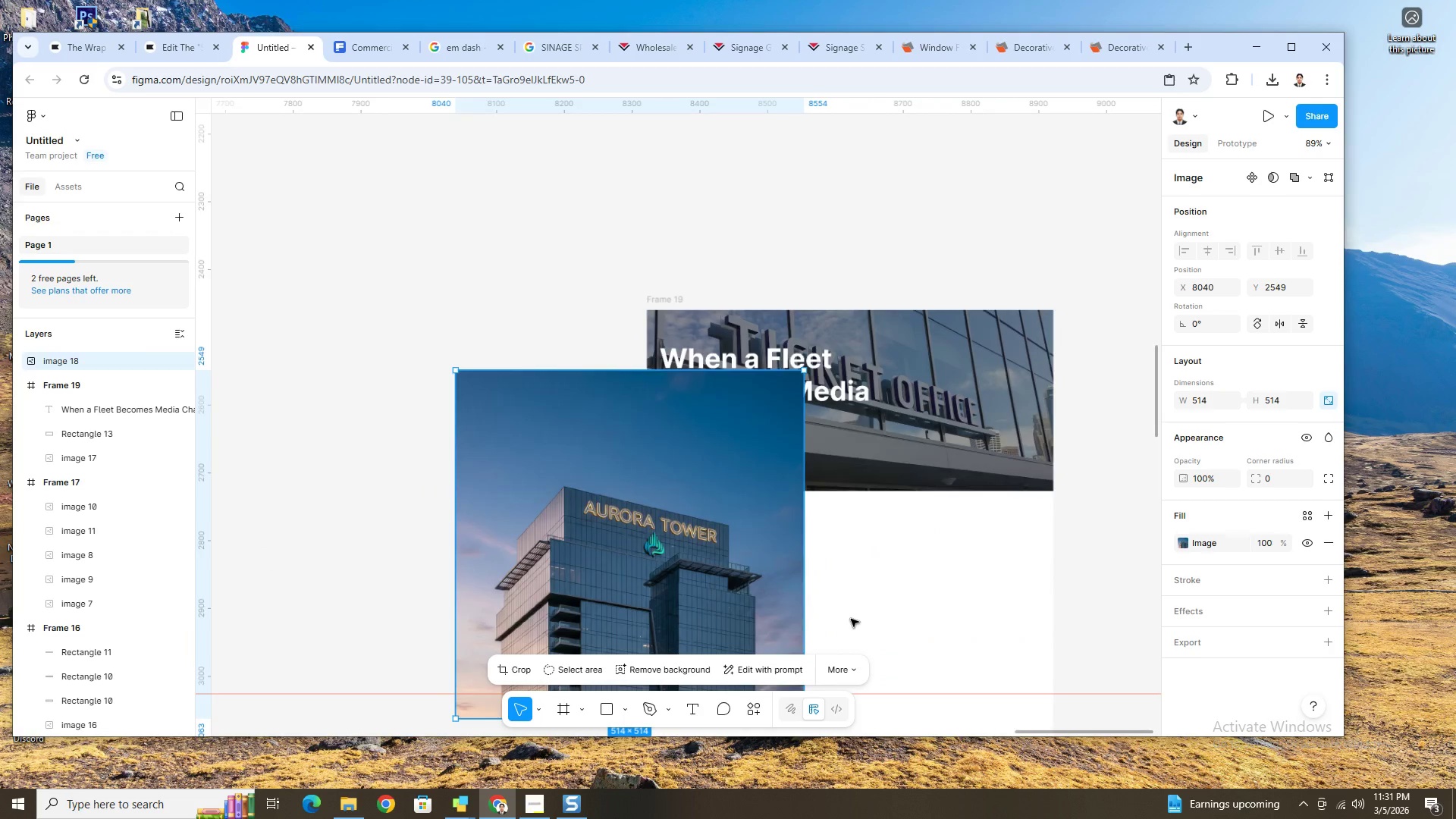 
key(Shift+ShiftLeft)
 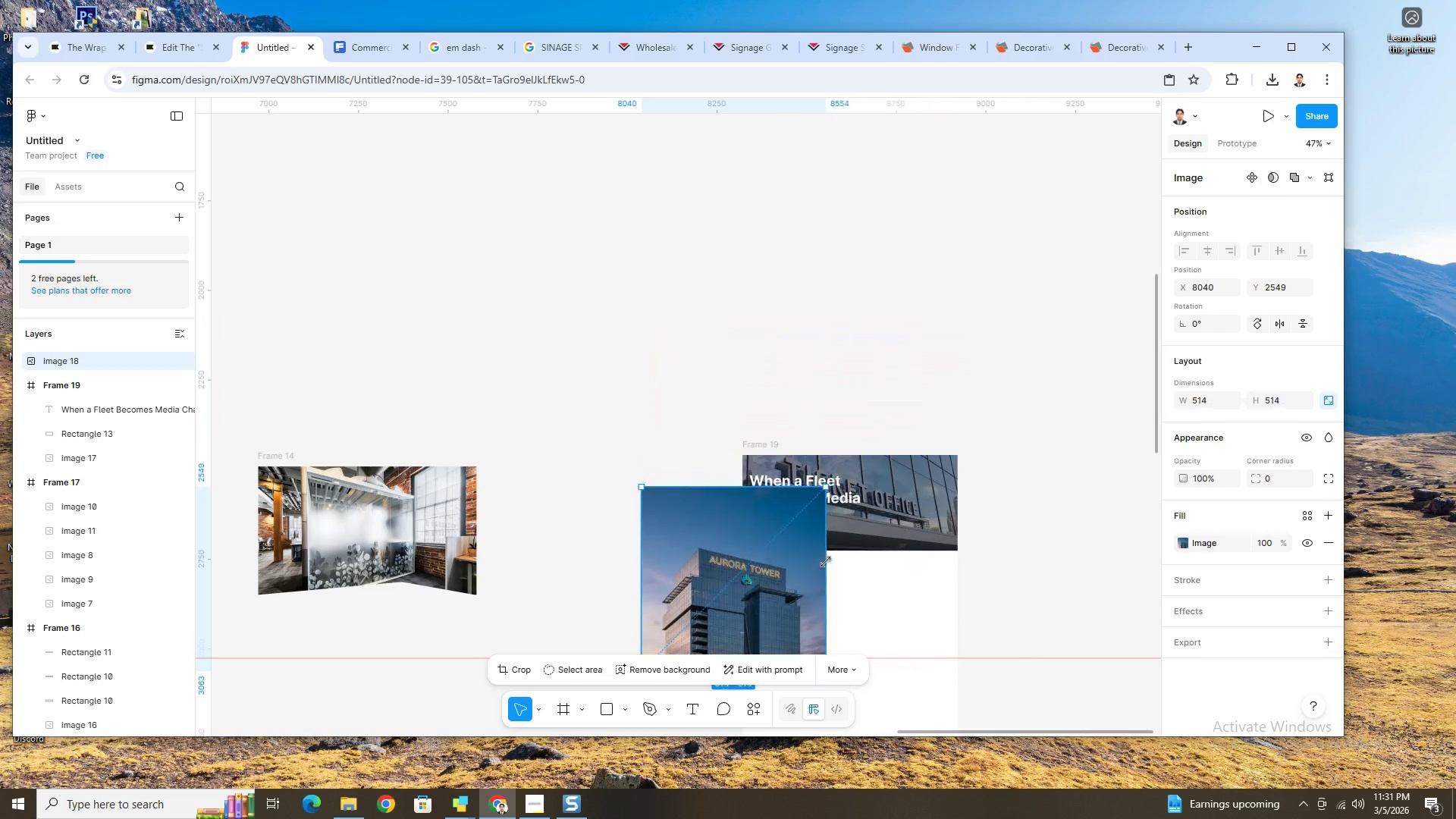 
key(Shift+ShiftLeft)
 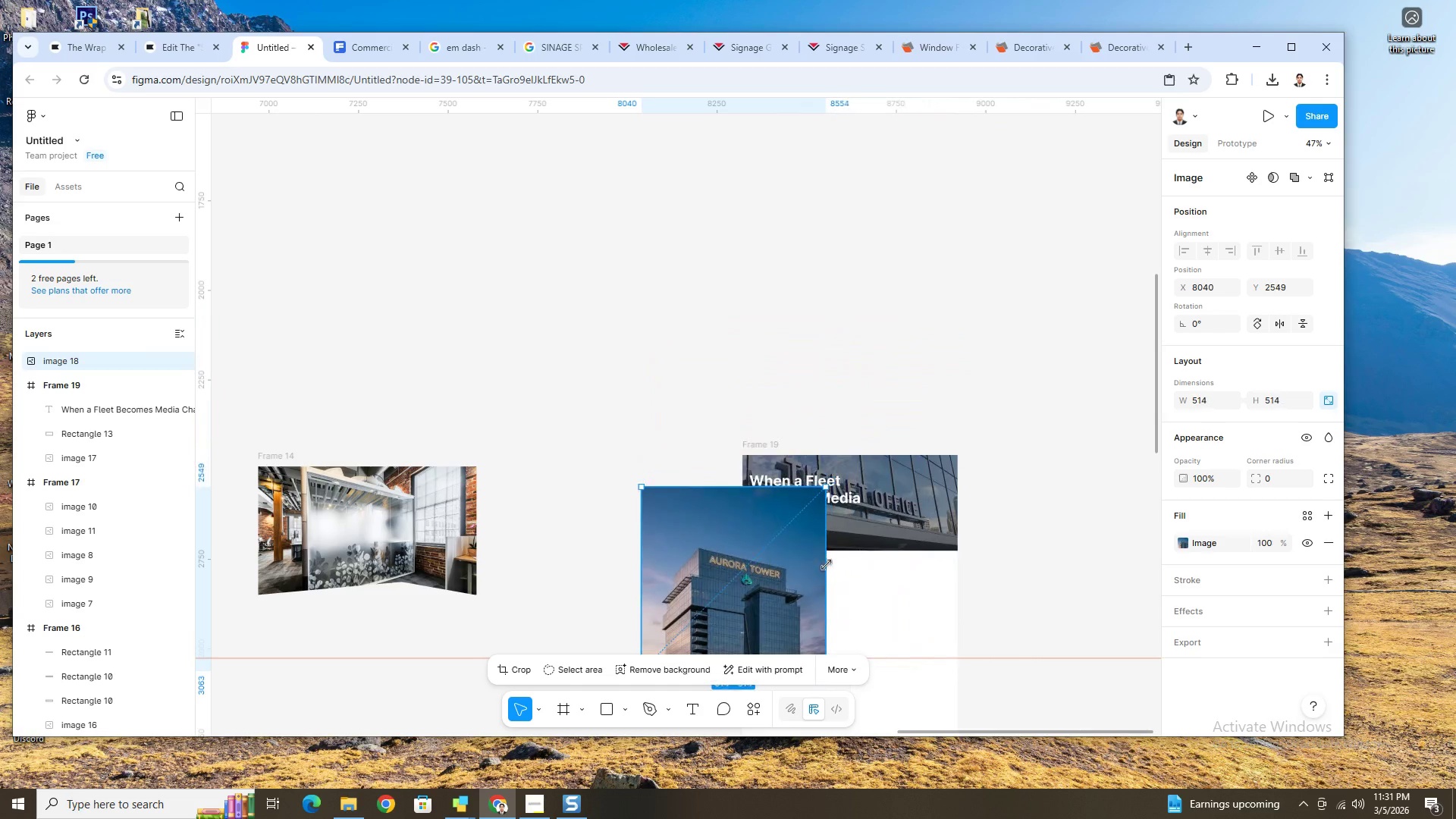 
key(Shift+ShiftLeft)
 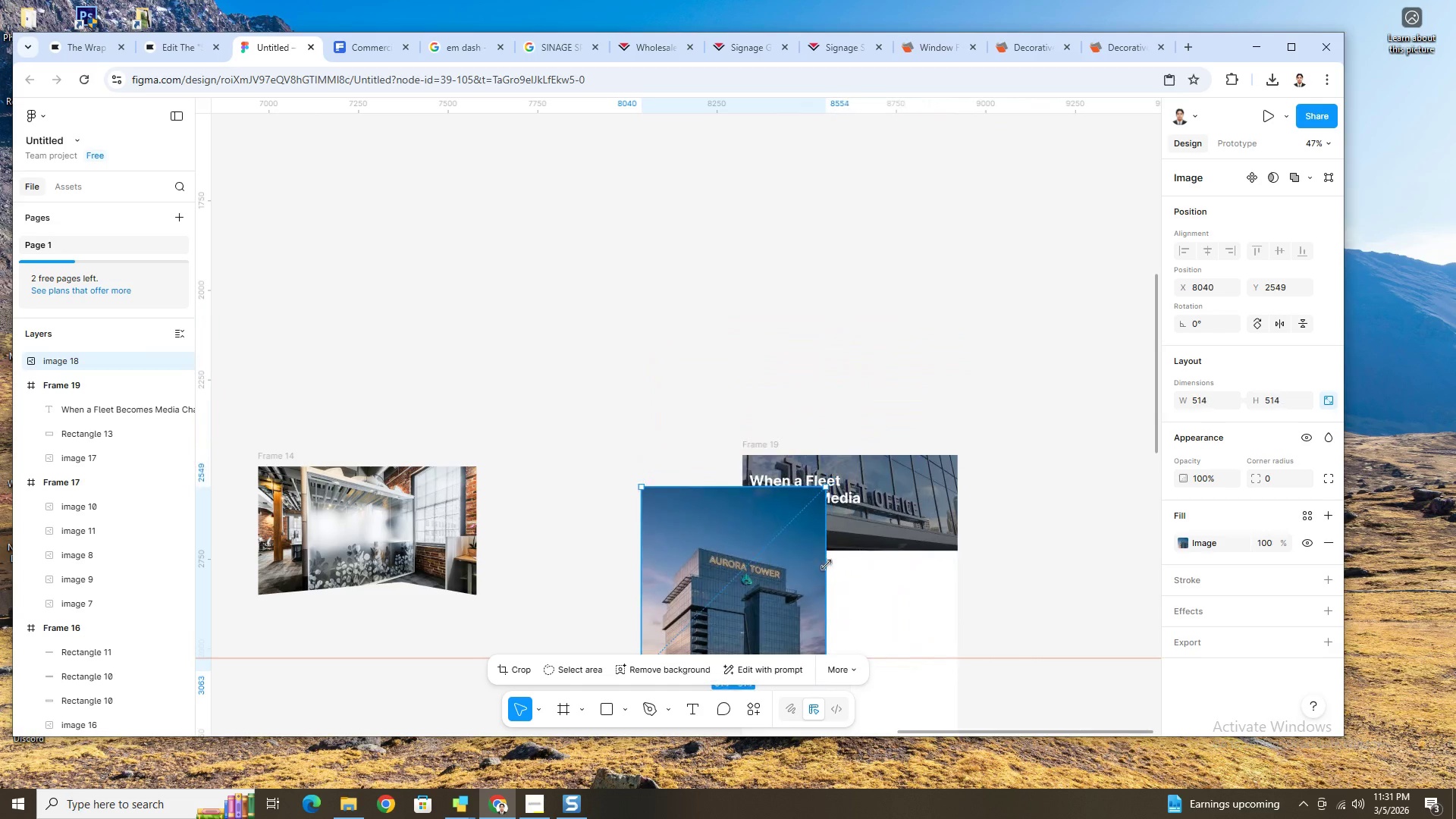 
key(Shift+ShiftLeft)
 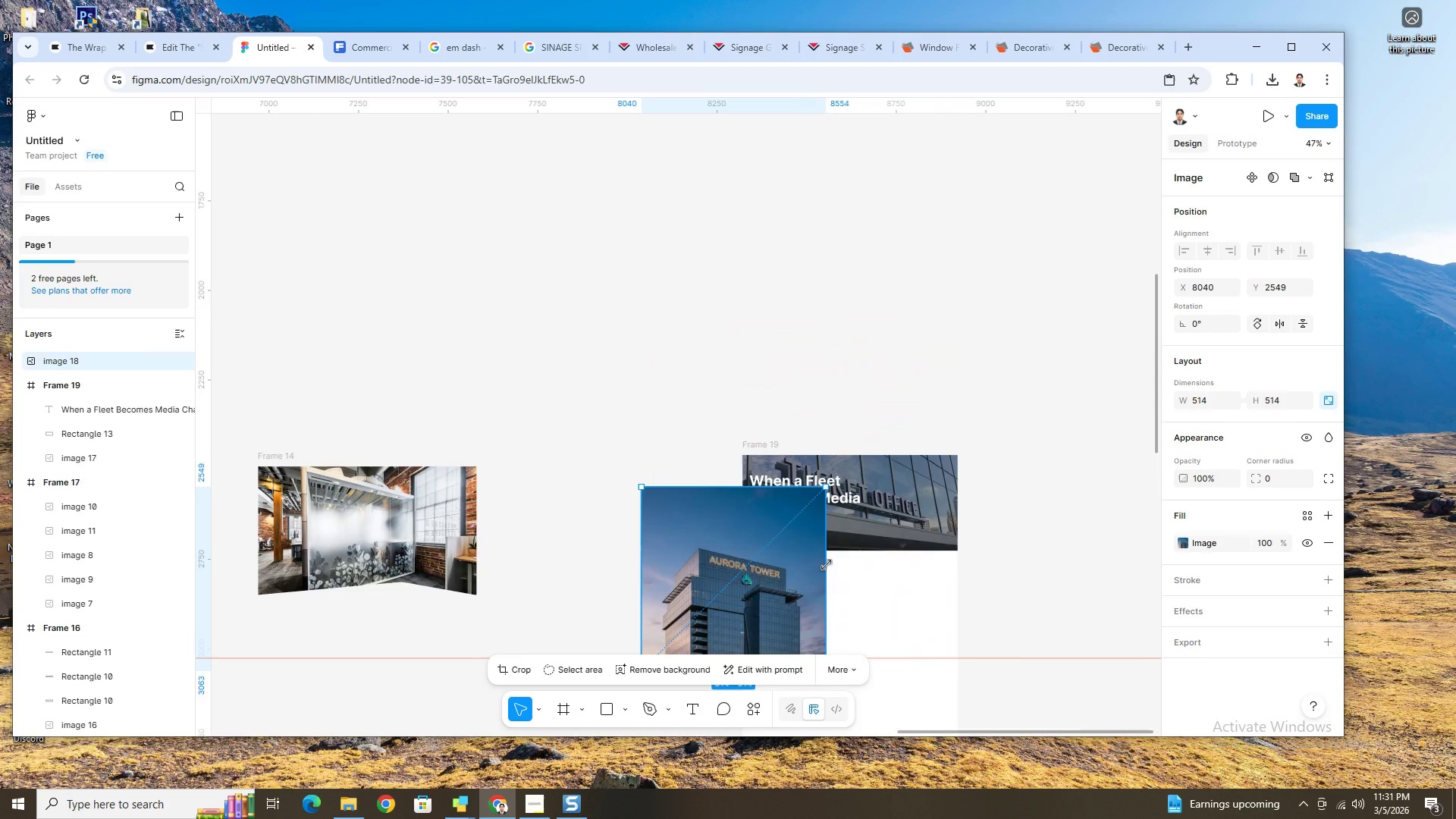 
key(Shift+ShiftLeft)
 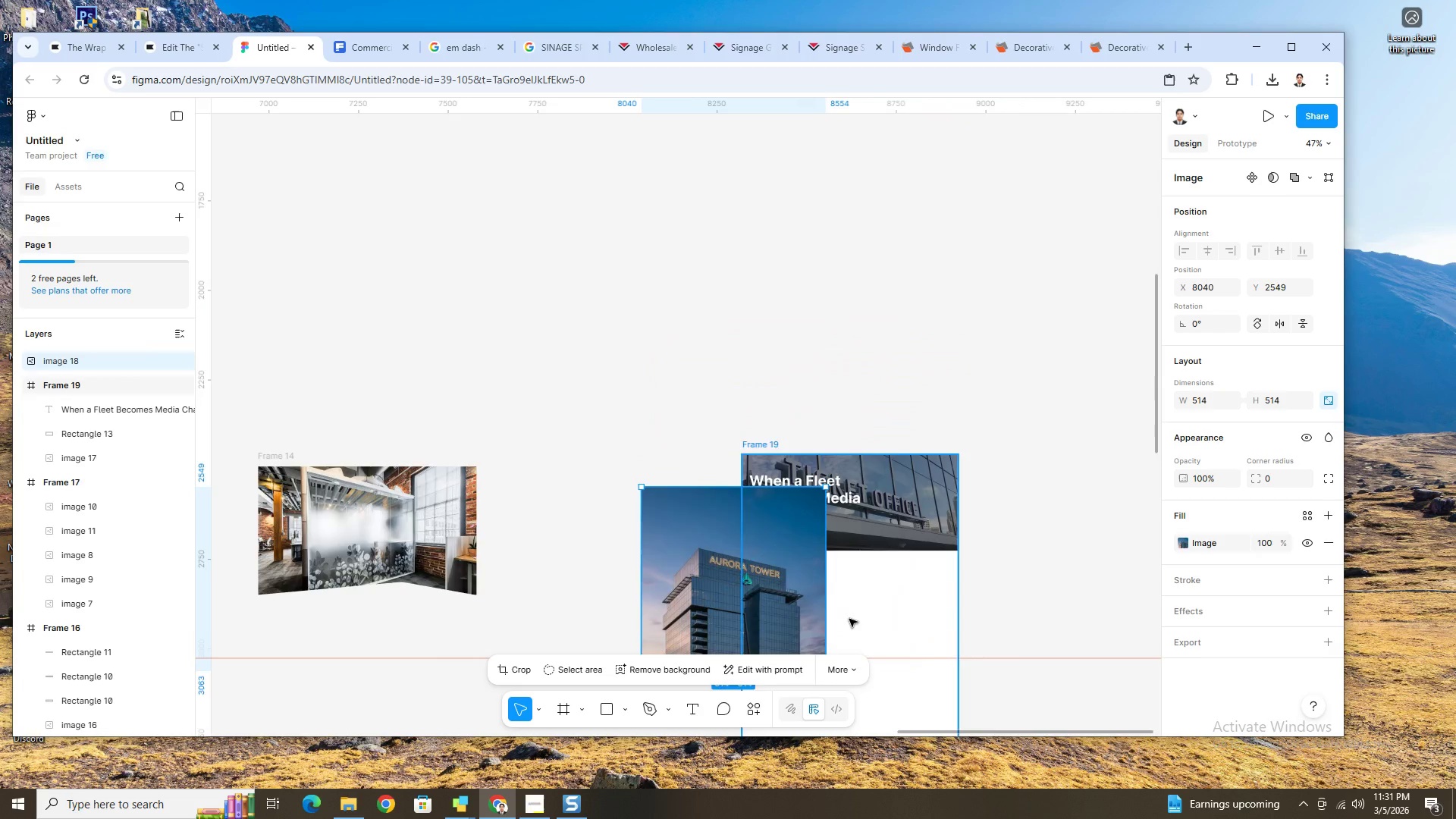 
hold_key(key=ControlLeft, duration=0.44)
scroll: coordinate [851, 619], scroll_direction: up, amount: 5.0
 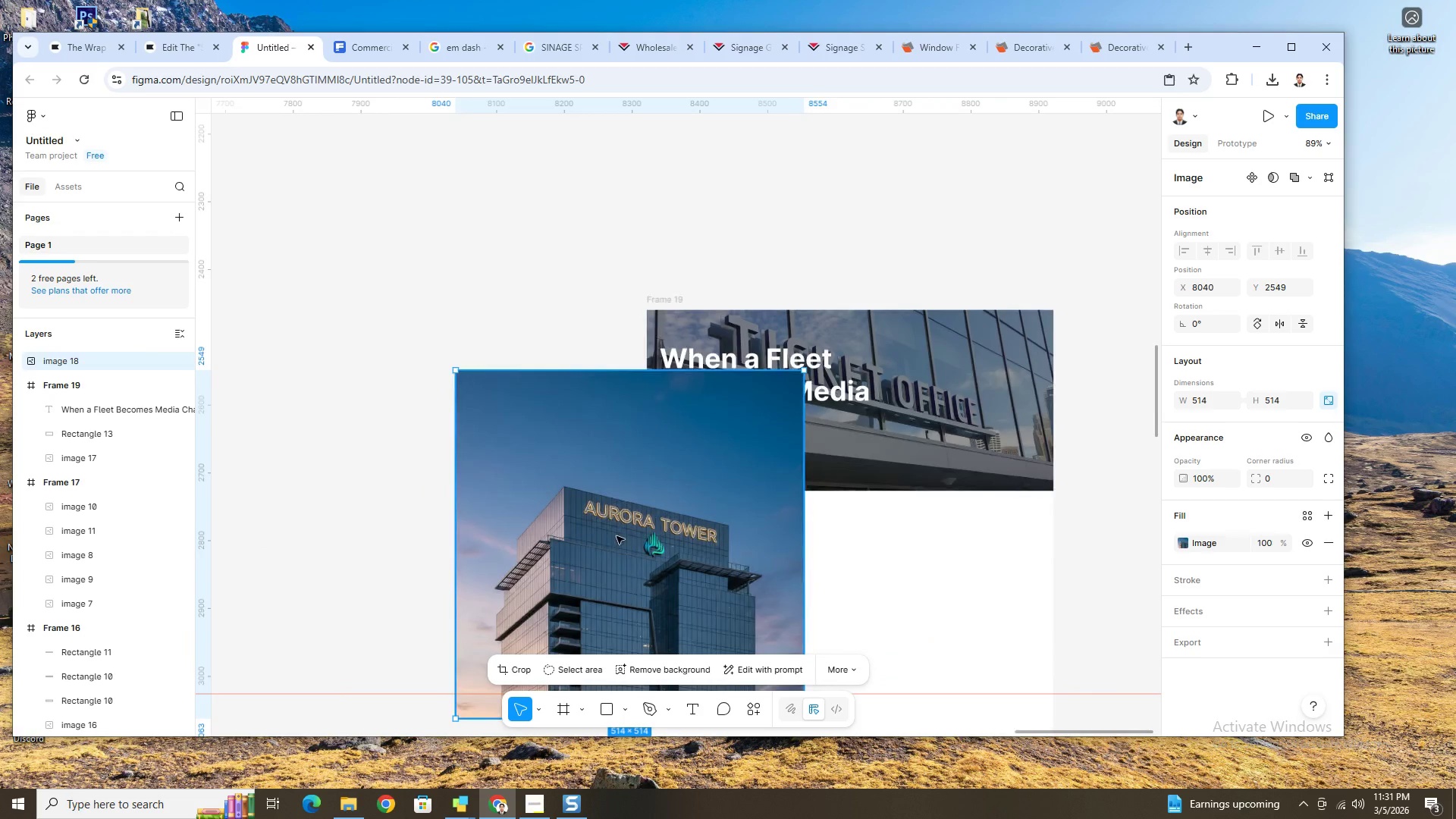 
left_click_drag(start_coordinate=[615, 536], to_coordinate=[805, 464])
 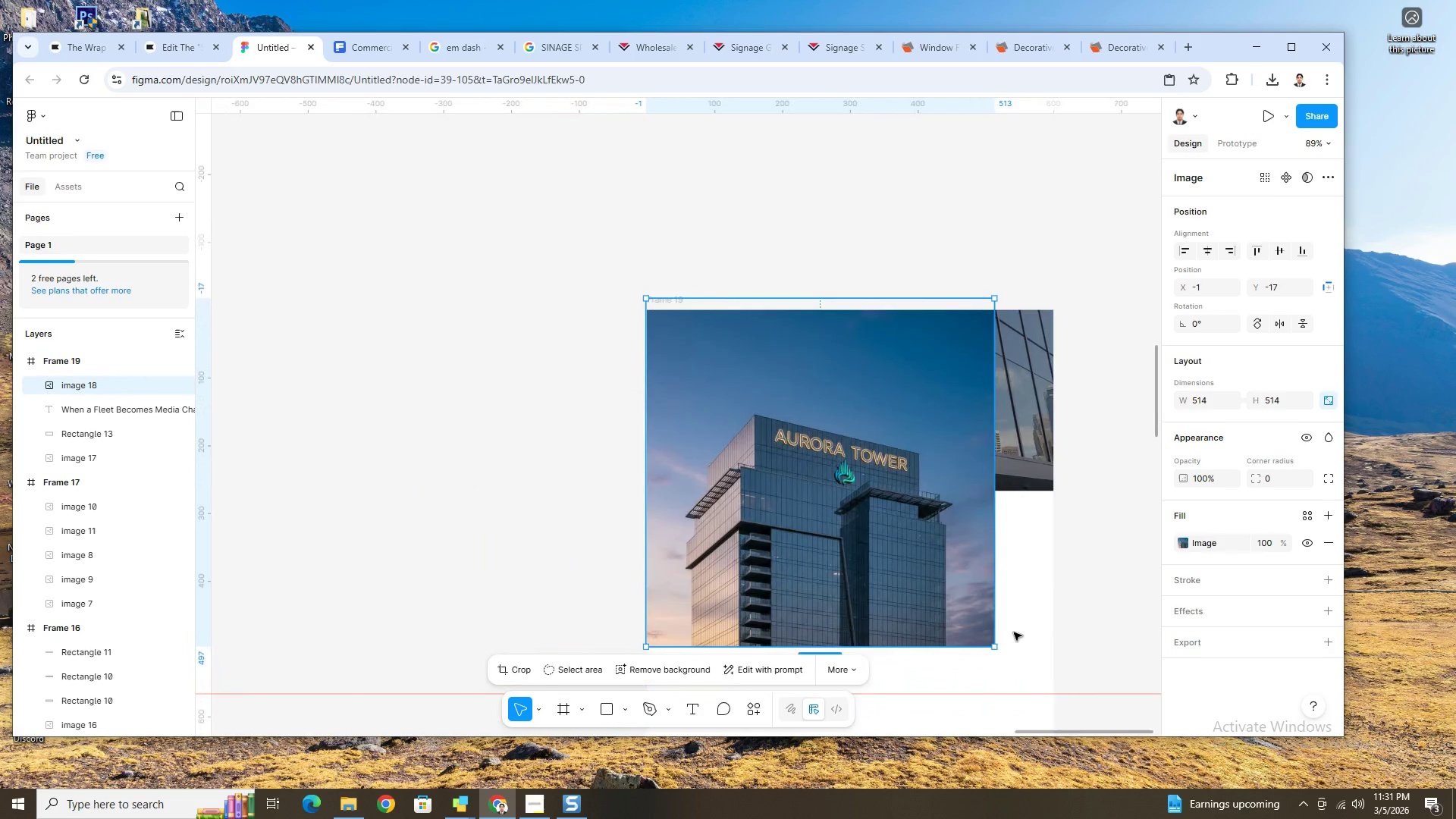 
hold_key(key=ShiftLeft, duration=1.5)
left_click_drag(start_coordinate=[1000, 648], to_coordinate=[1053, 690])
 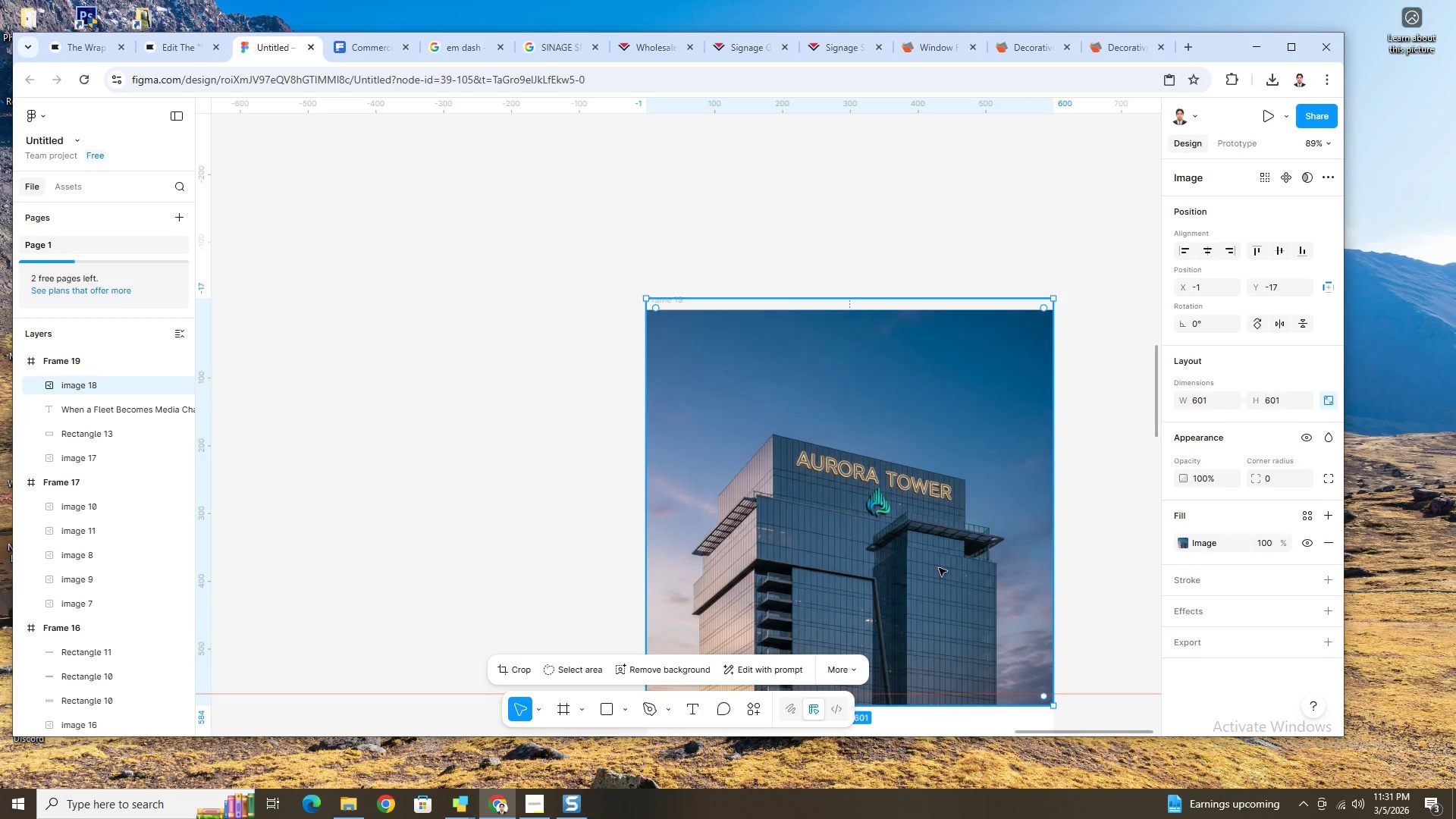 
hold_key(key=ShiftLeft, duration=0.45)
 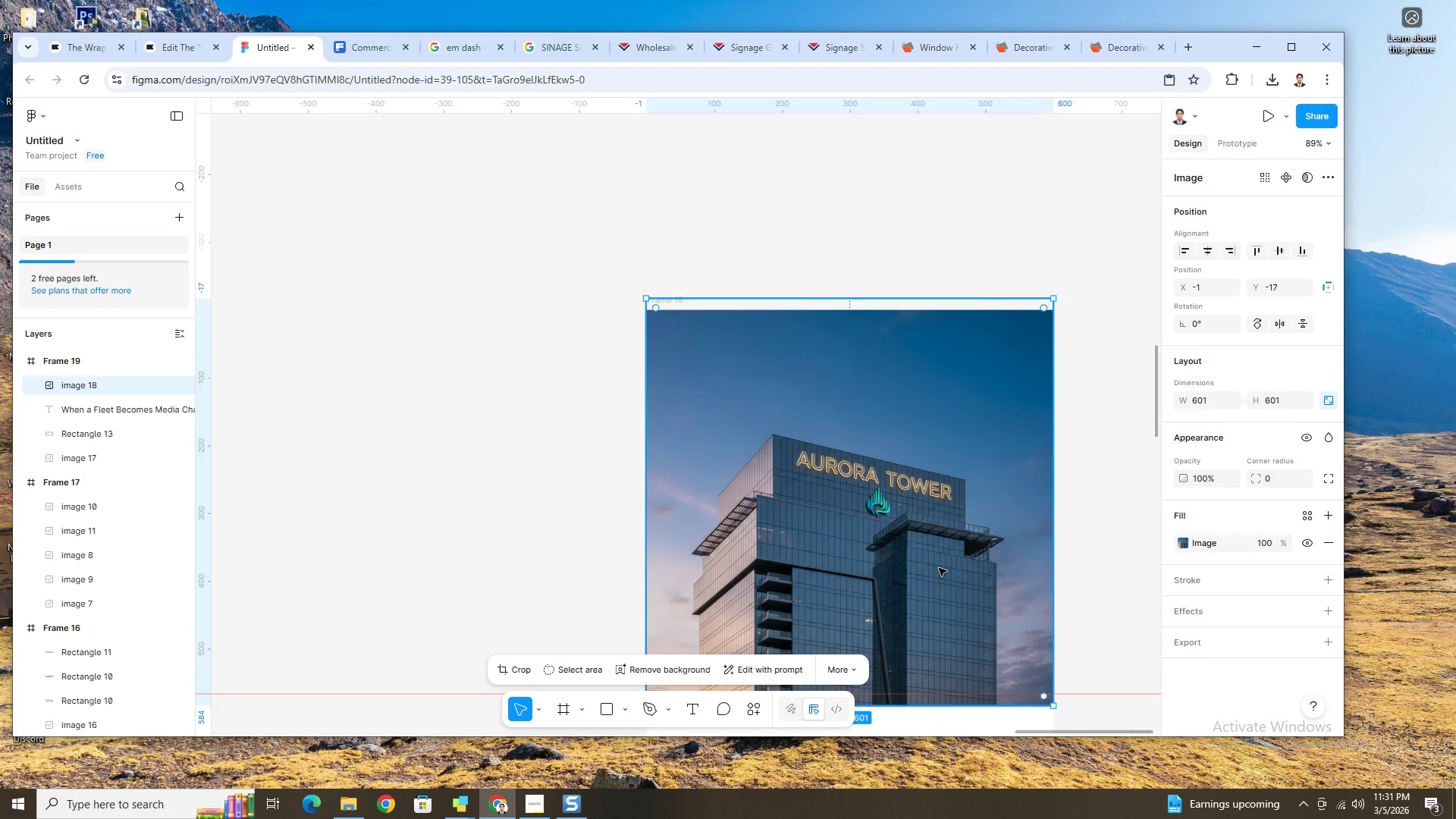 
double_click([939, 568])
 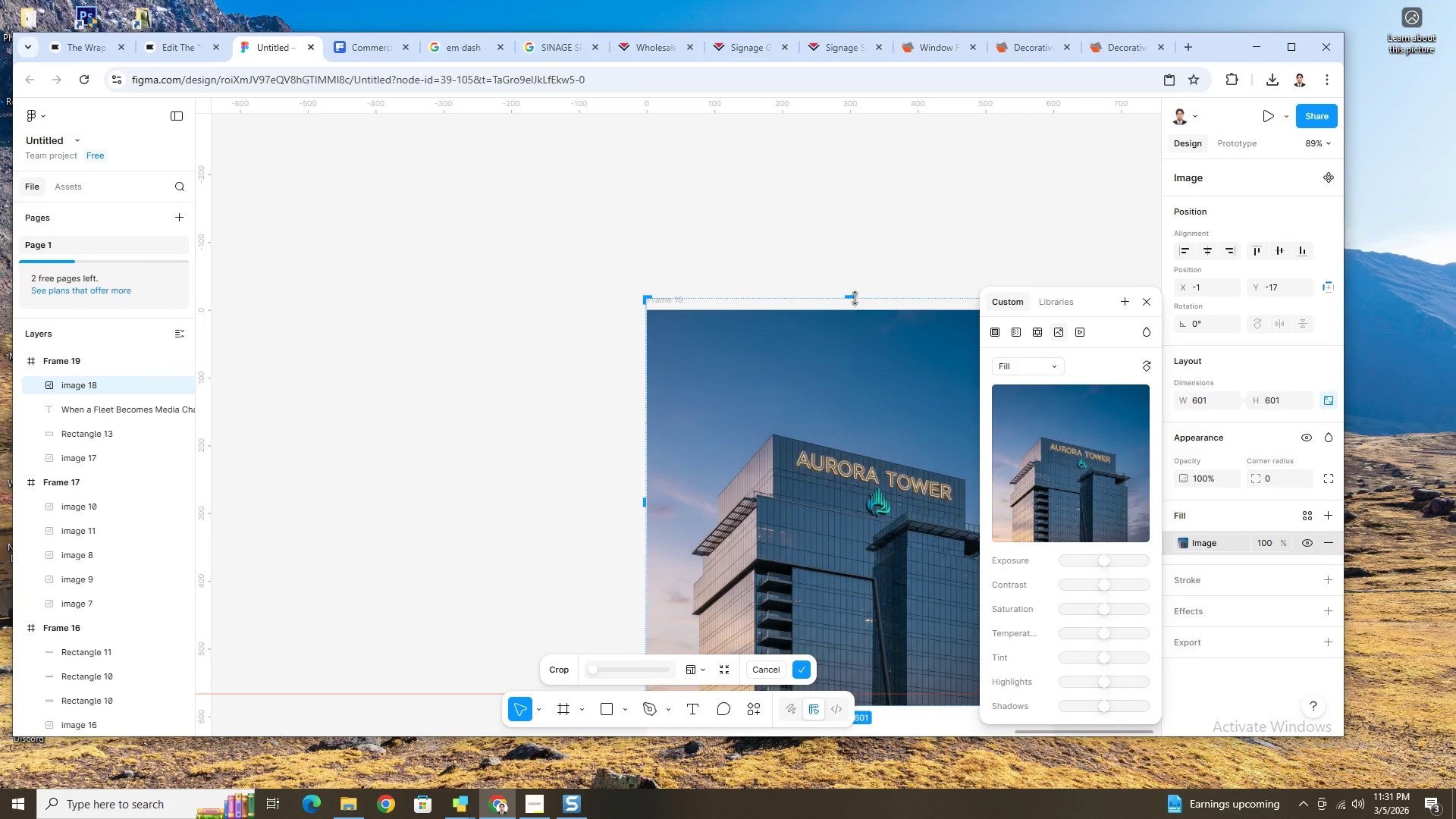 
left_click_drag(start_coordinate=[853, 296], to_coordinate=[860, 365])
 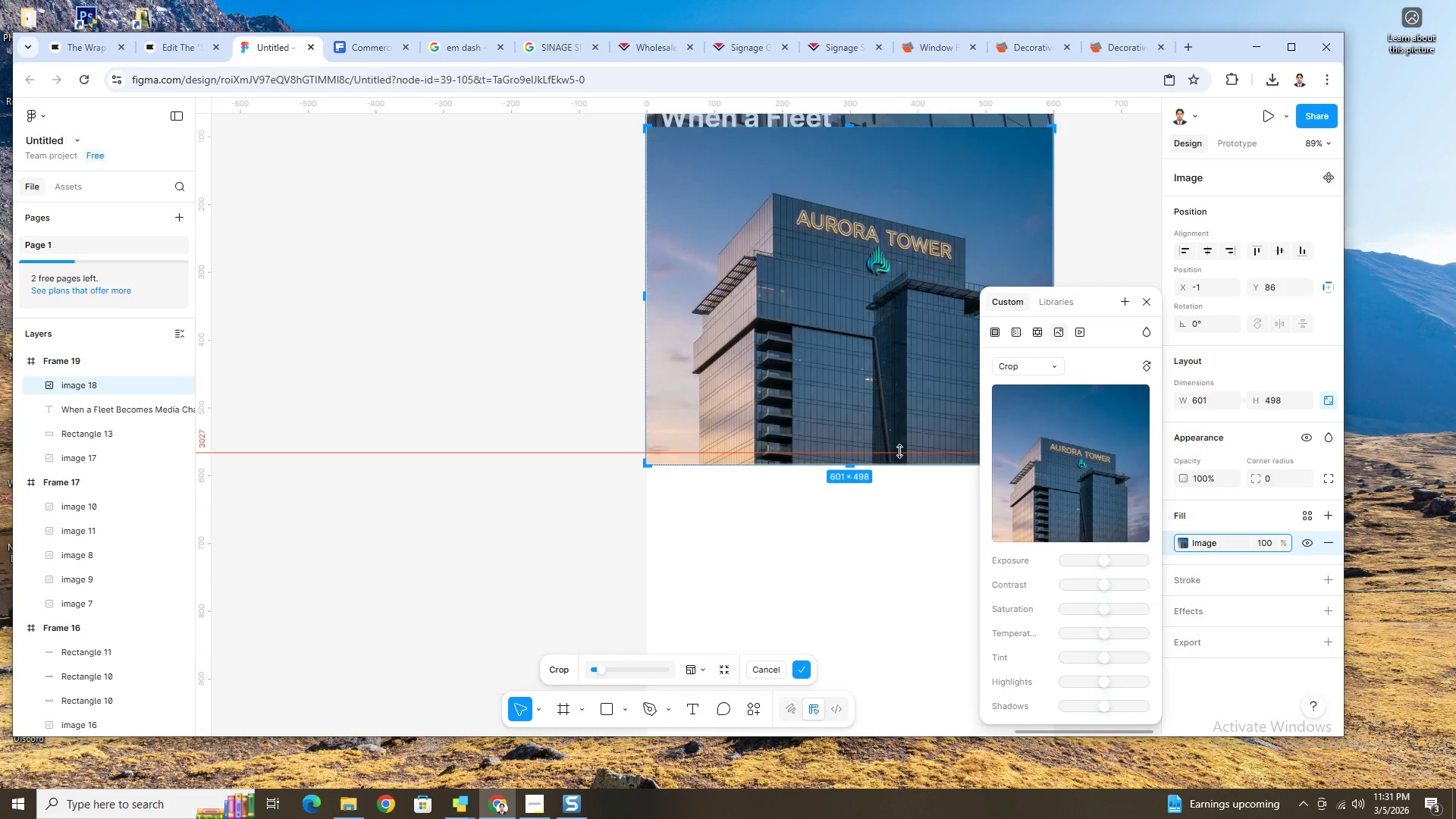 
scroll: coordinate [899, 451], scroll_direction: down, amount: 5.0
 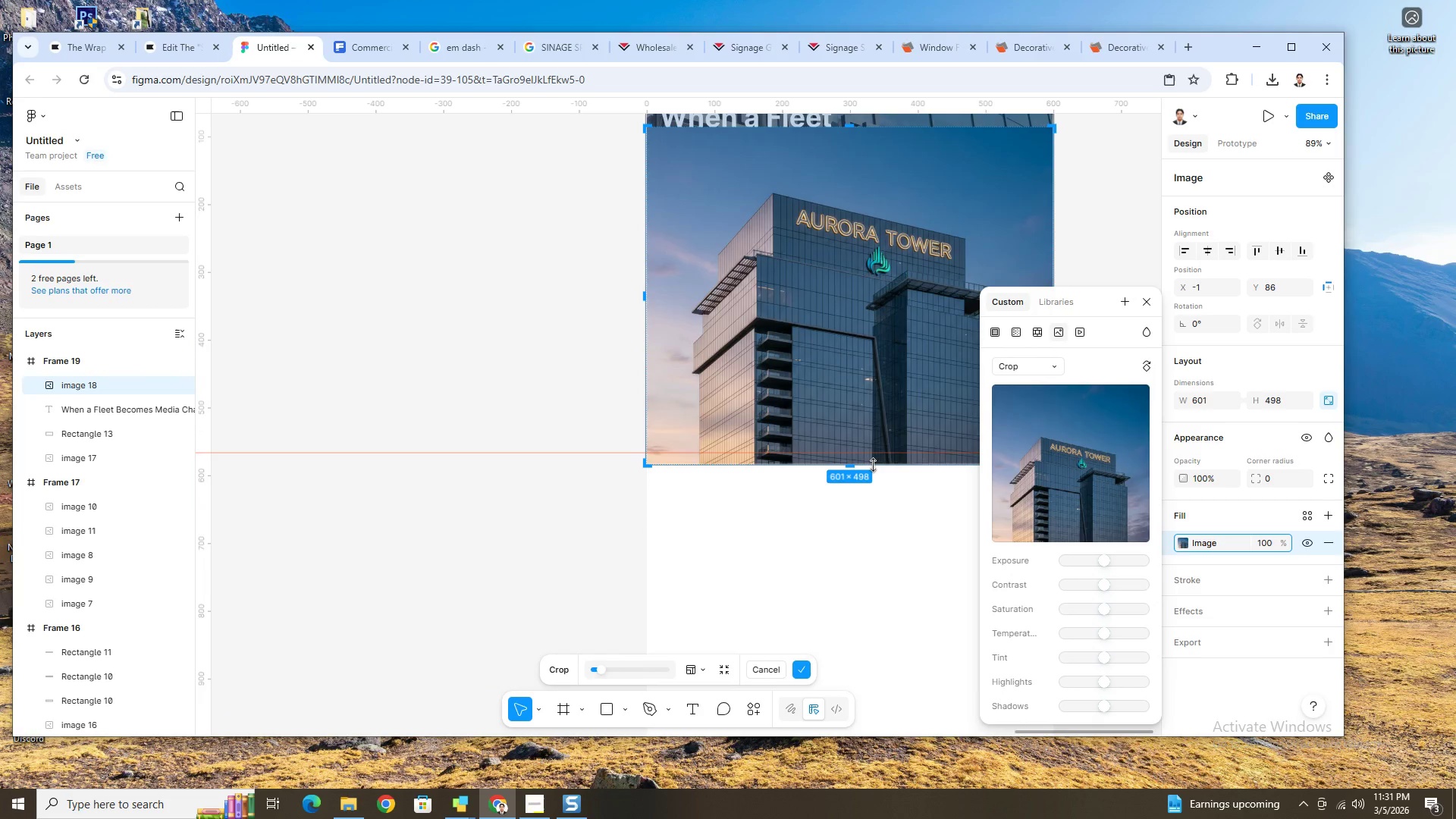 
left_click_drag(start_coordinate=[873, 465], to_coordinate=[886, 328])
 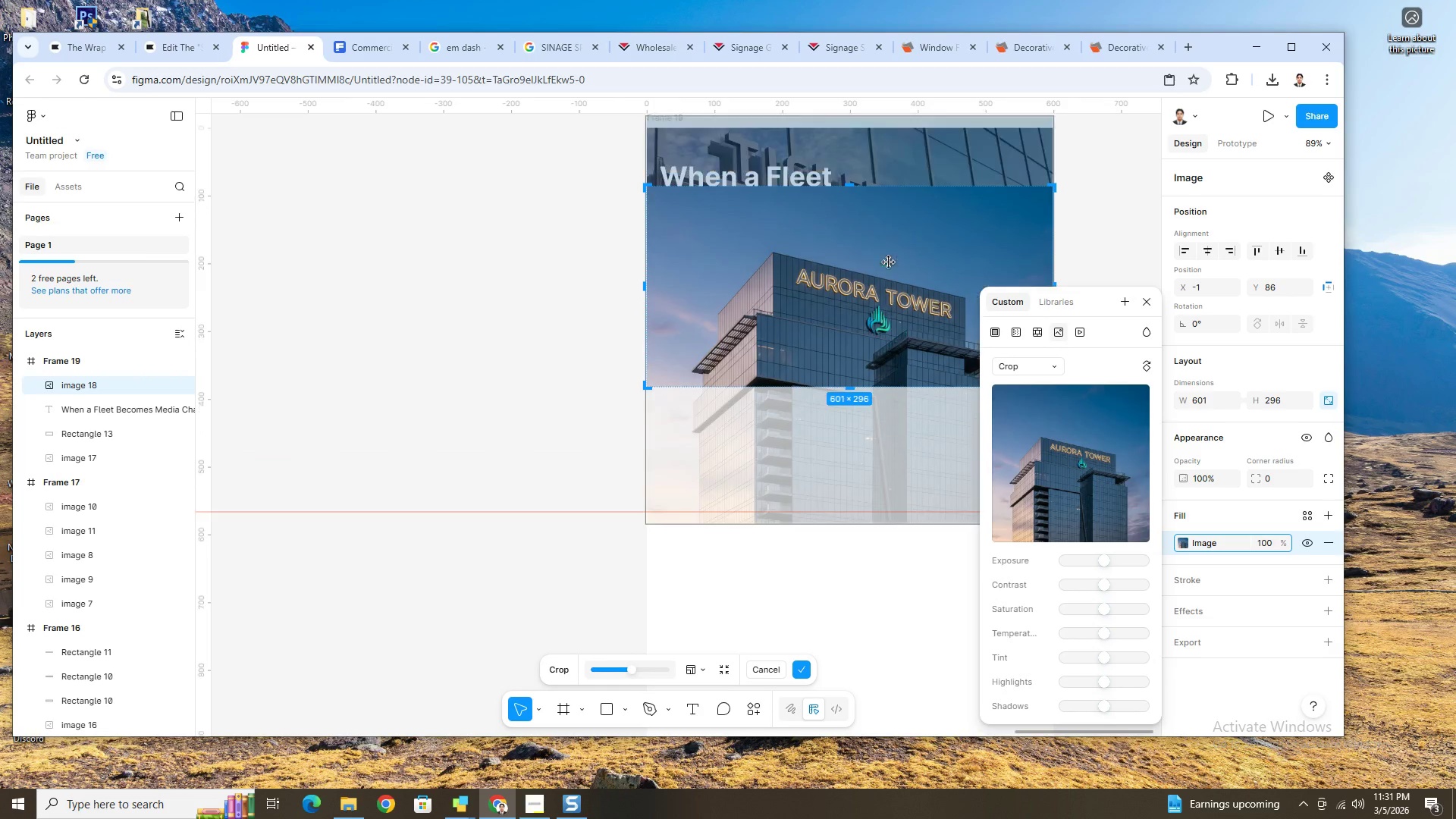 
scroll: coordinate [889, 262], scroll_direction: up, amount: 3.0
 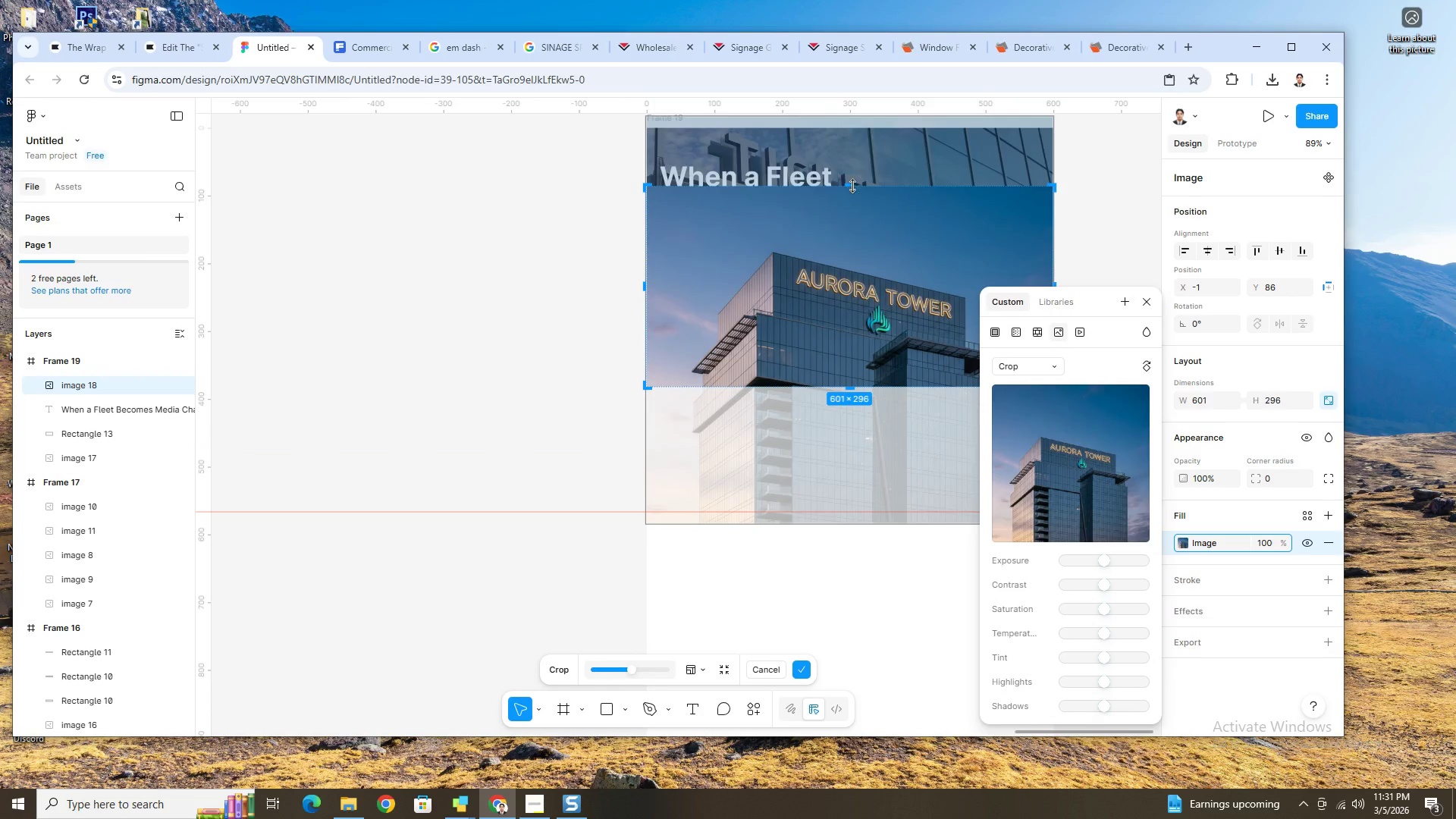 
left_click_drag(start_coordinate=[853, 186], to_coordinate=[861, 235])
 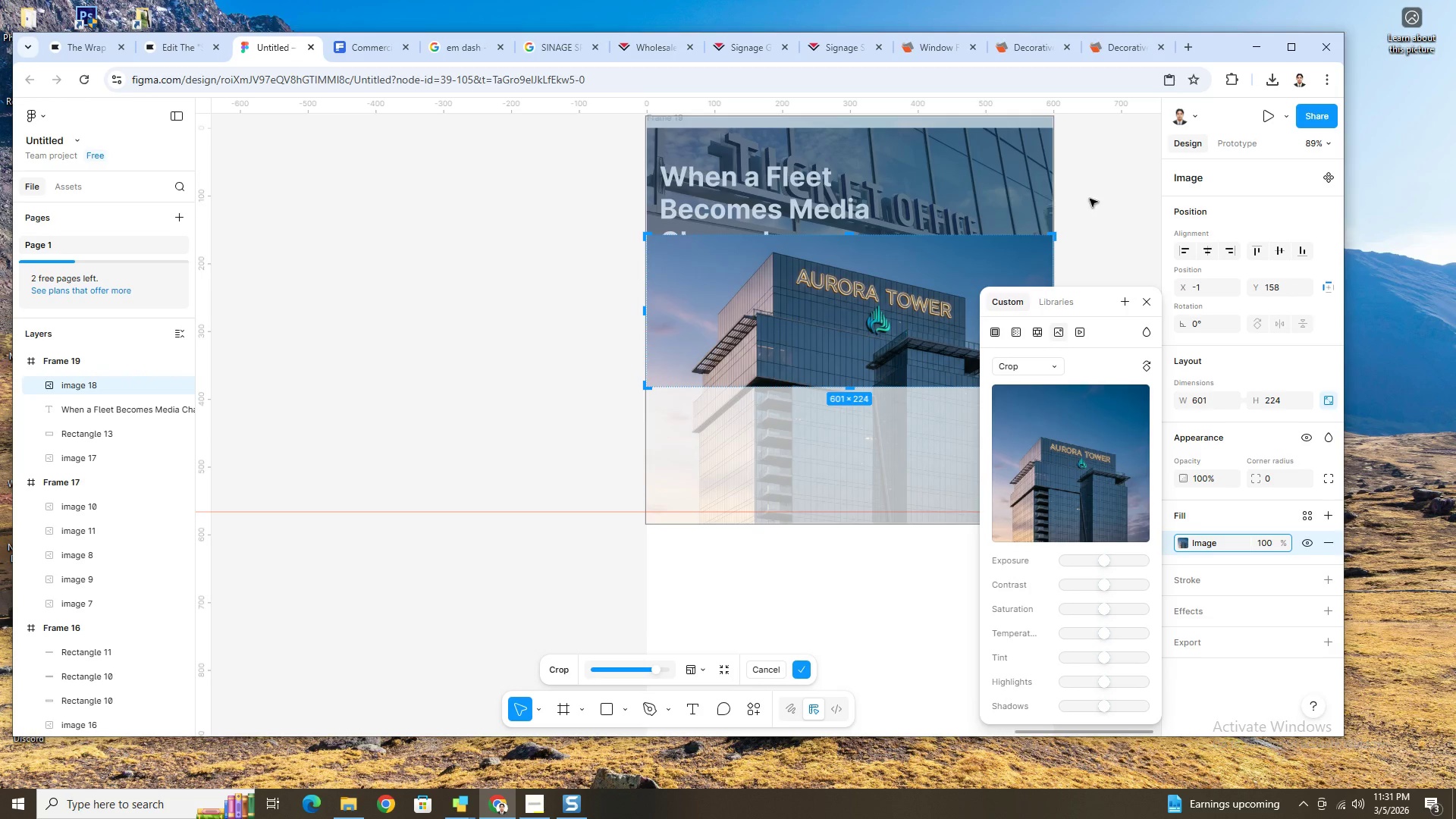 
left_click([1090, 199])
 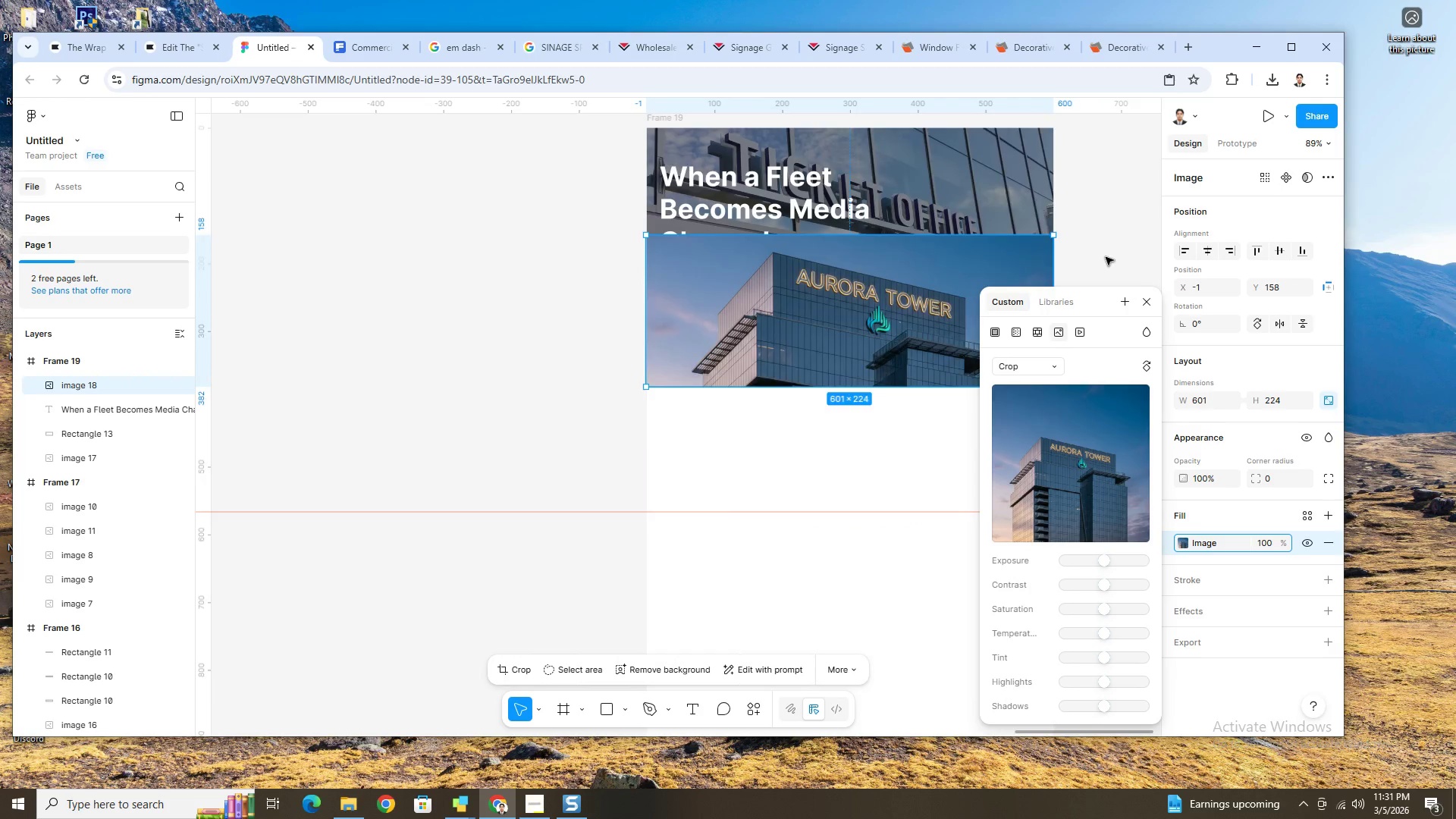 
scroll: coordinate [1106, 257], scroll_direction: up, amount: 3.0
 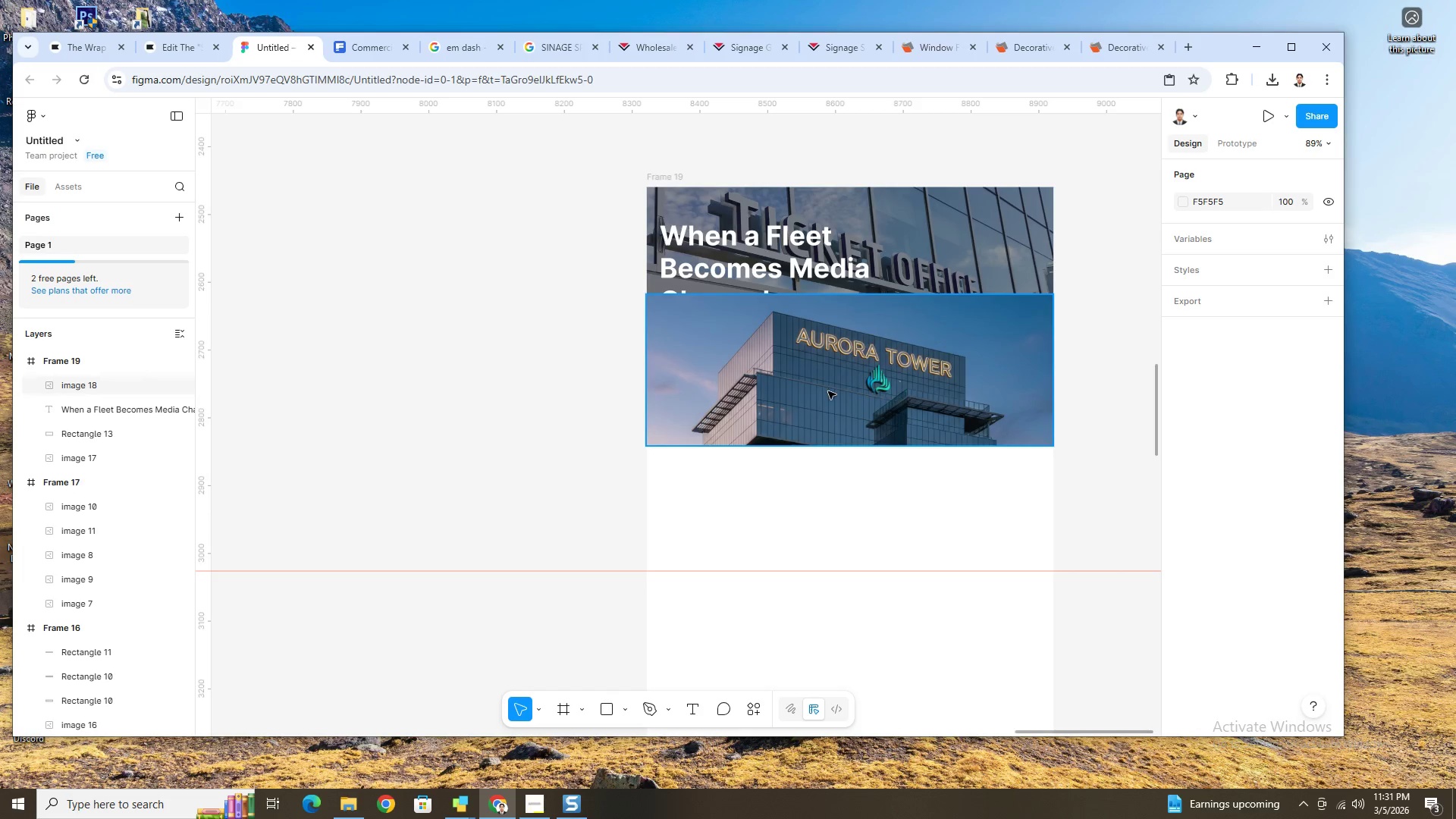 
left_click([828, 391])
 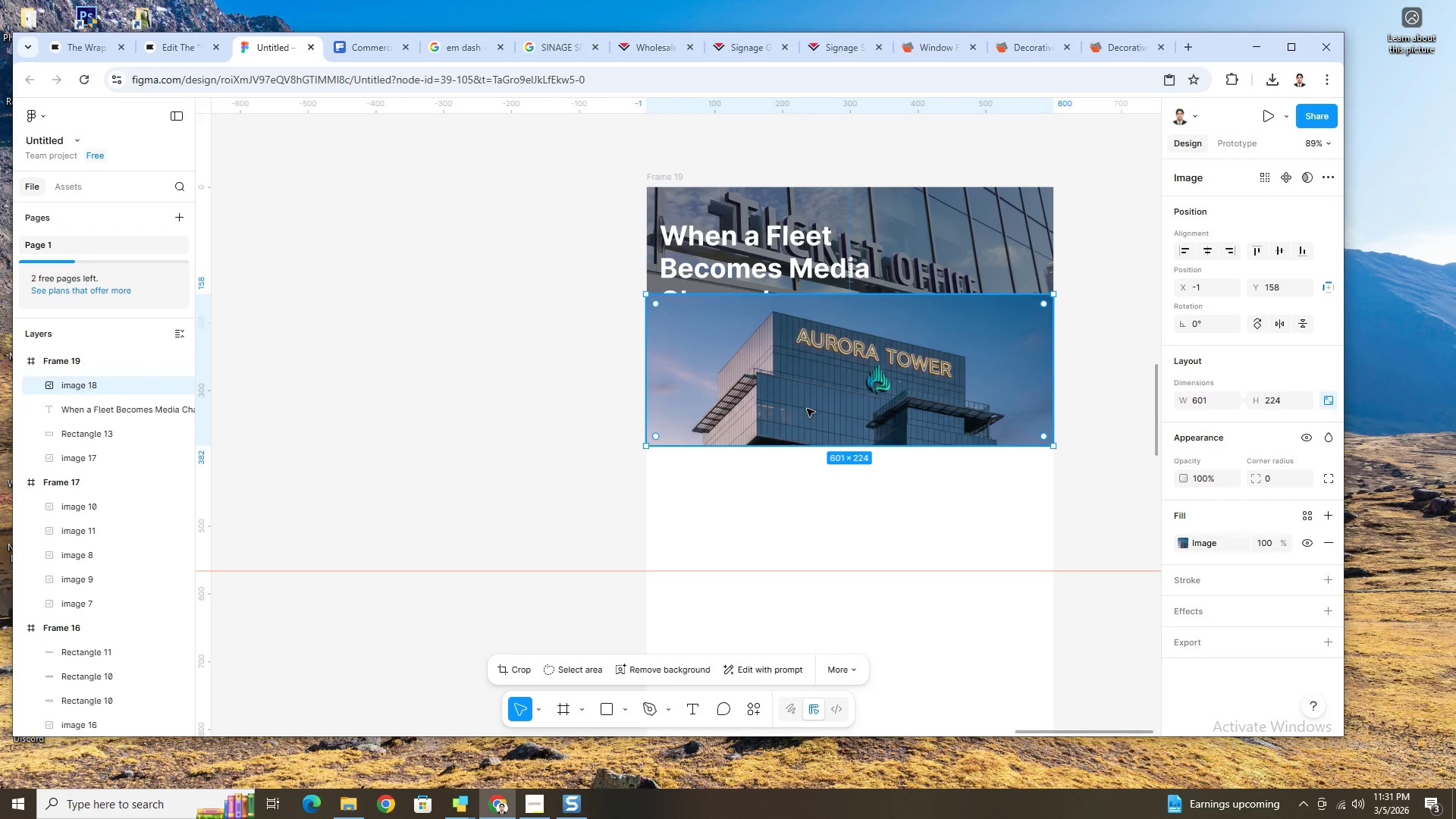 
left_click_drag(start_coordinate=[807, 409], to_coordinate=[808, 301])
 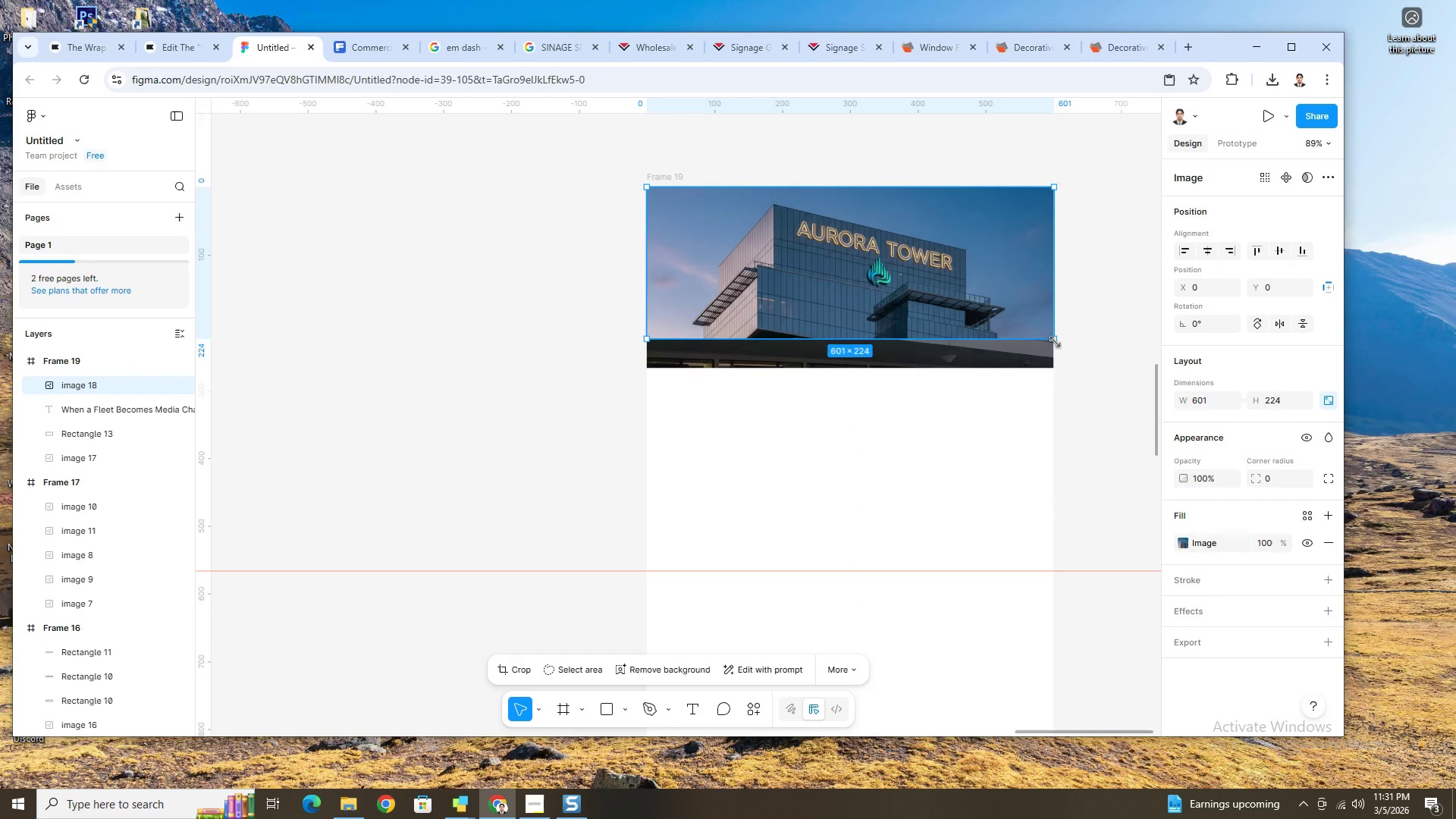 
hold_key(key=ShiftLeft, duration=1.5)
left_click_drag(start_coordinate=[1056, 340], to_coordinate=[1097, 366])
 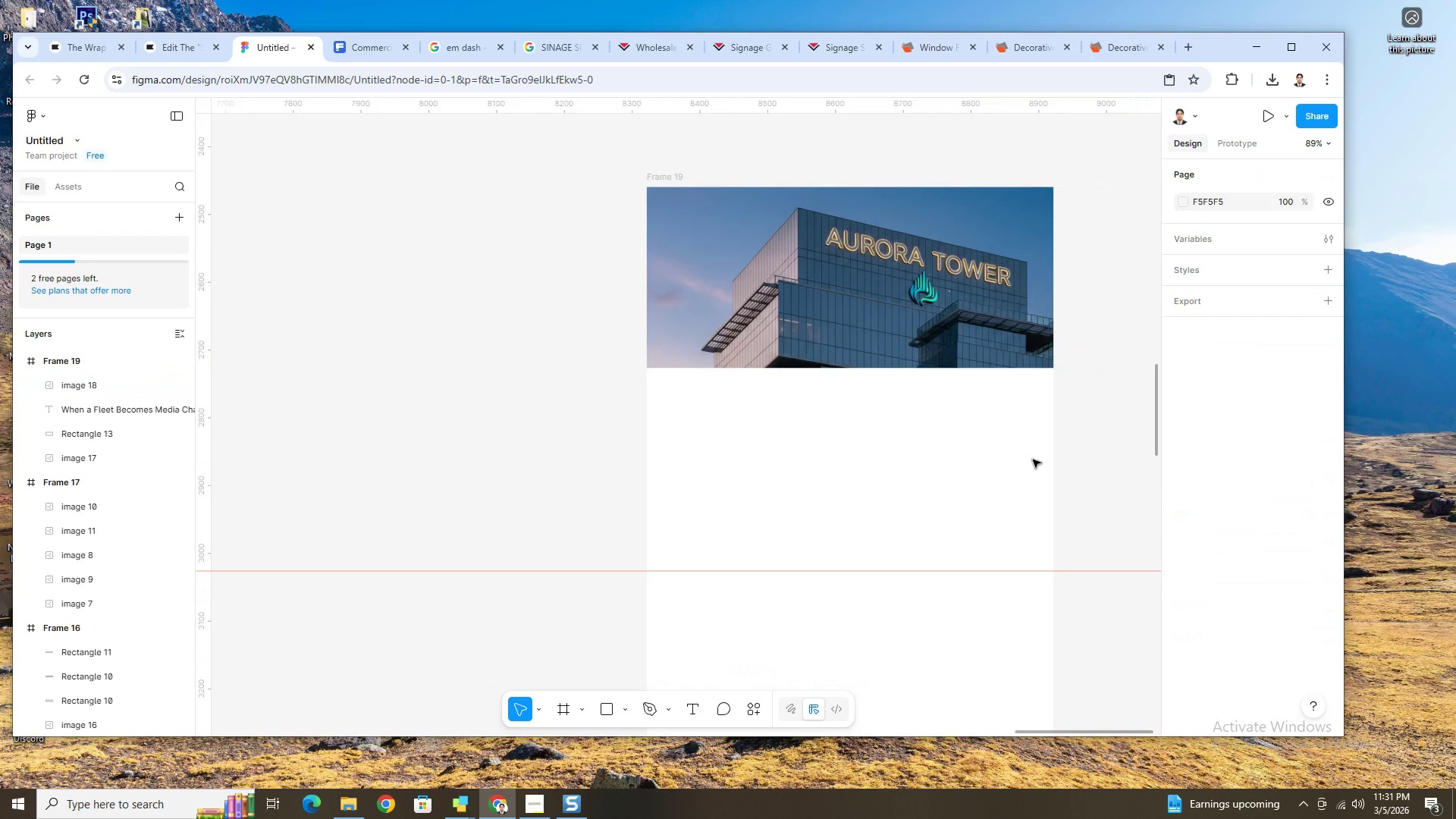 
hold_key(key=ShiftLeft, duration=1.49)
 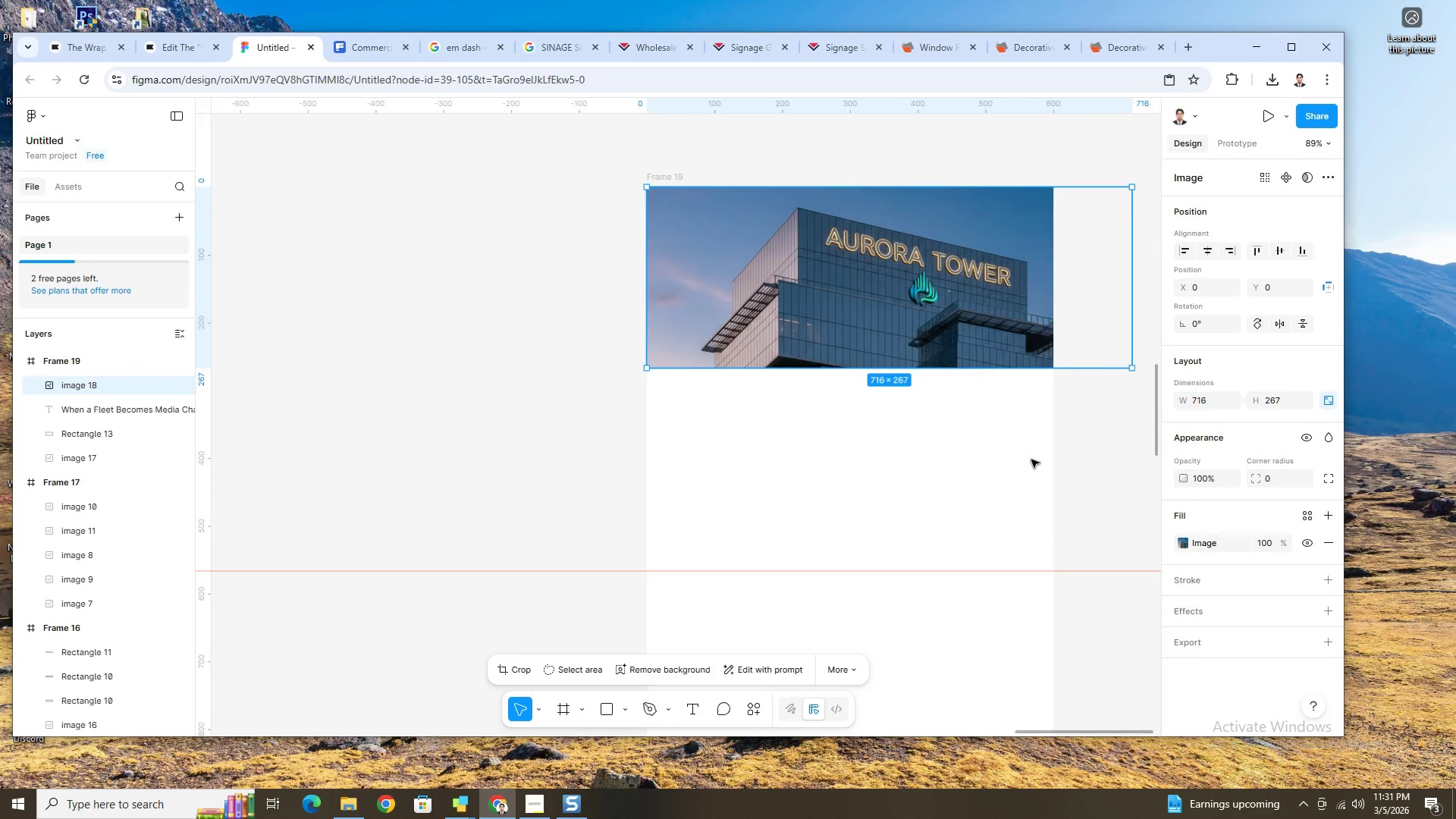 
left_click([1031, 460])
 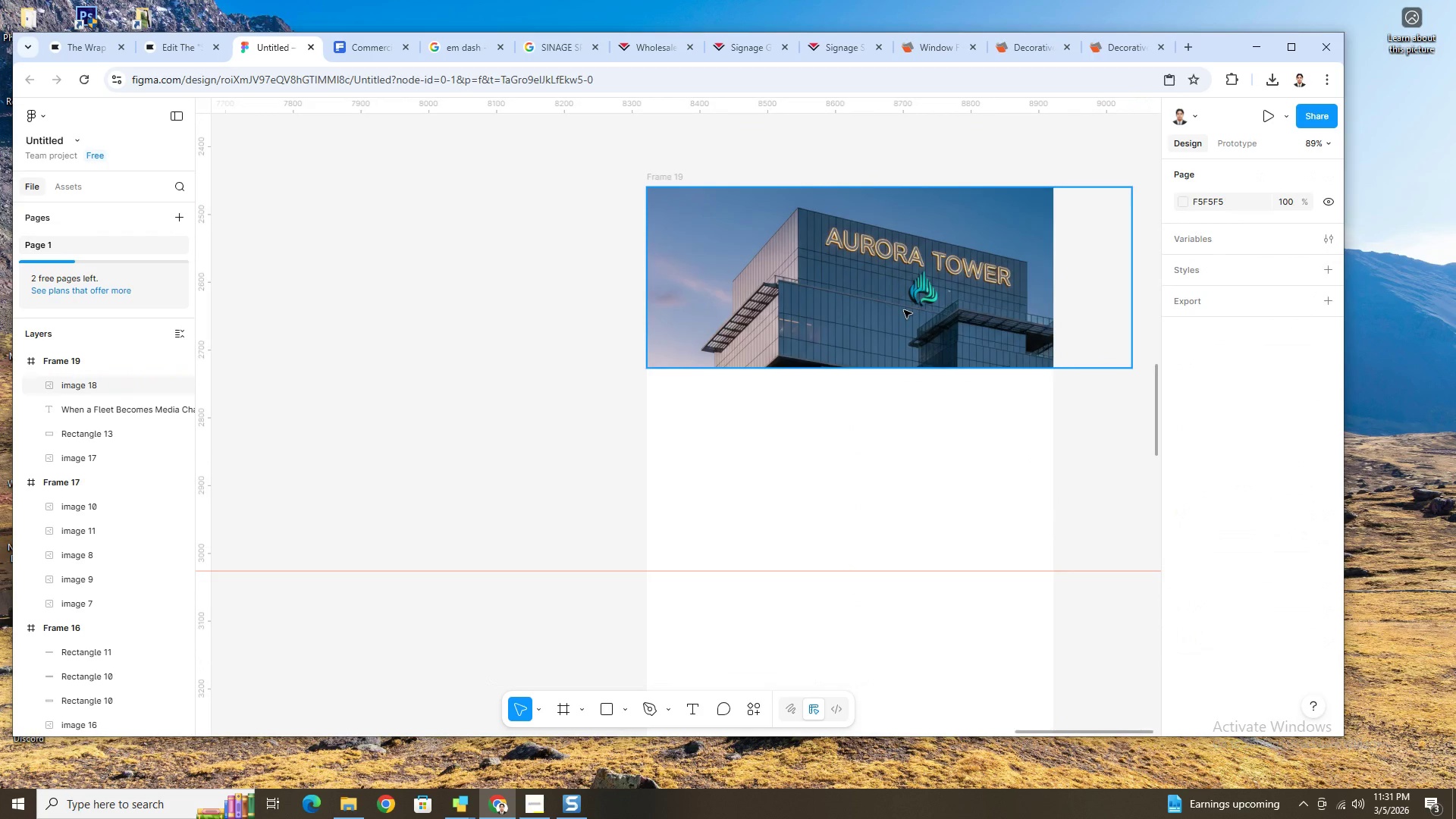 
double_click([904, 310])
 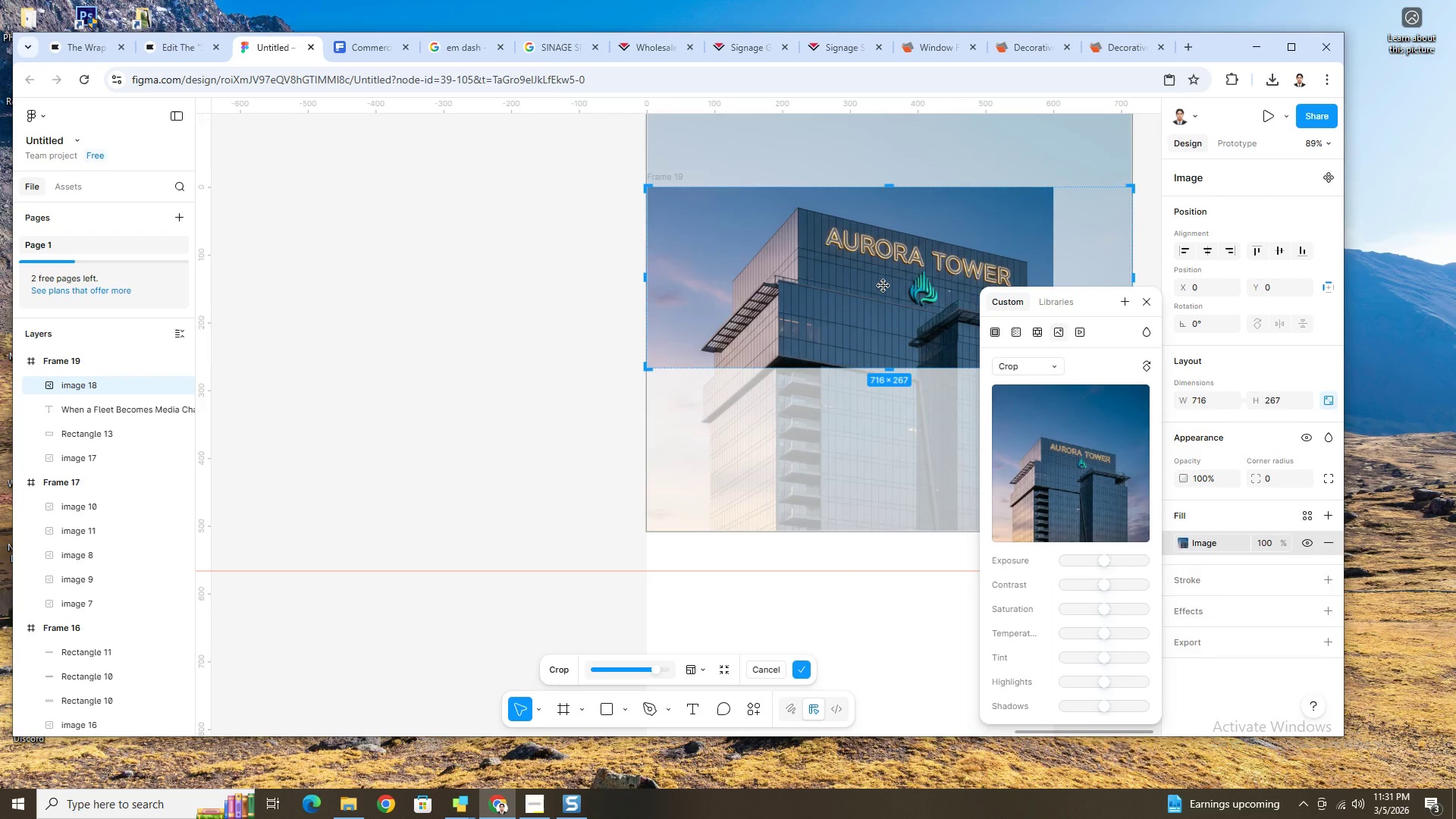 
left_click_drag(start_coordinate=[883, 286], to_coordinate=[853, 284])
 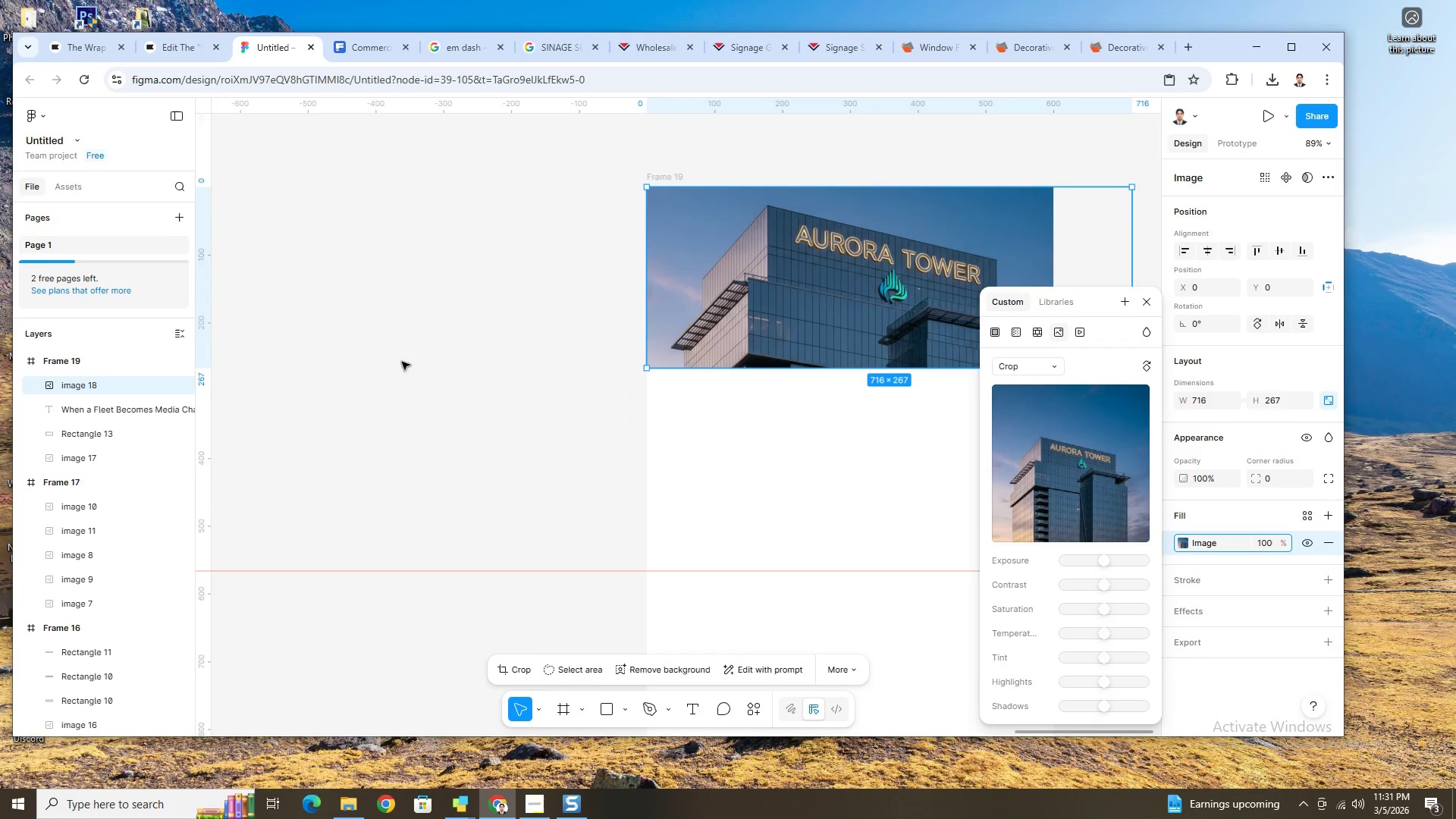 
hold_key(key=ControlLeft, duration=0.56)
scroll: coordinate [549, 356], scroll_direction: down, amount: 5.0
 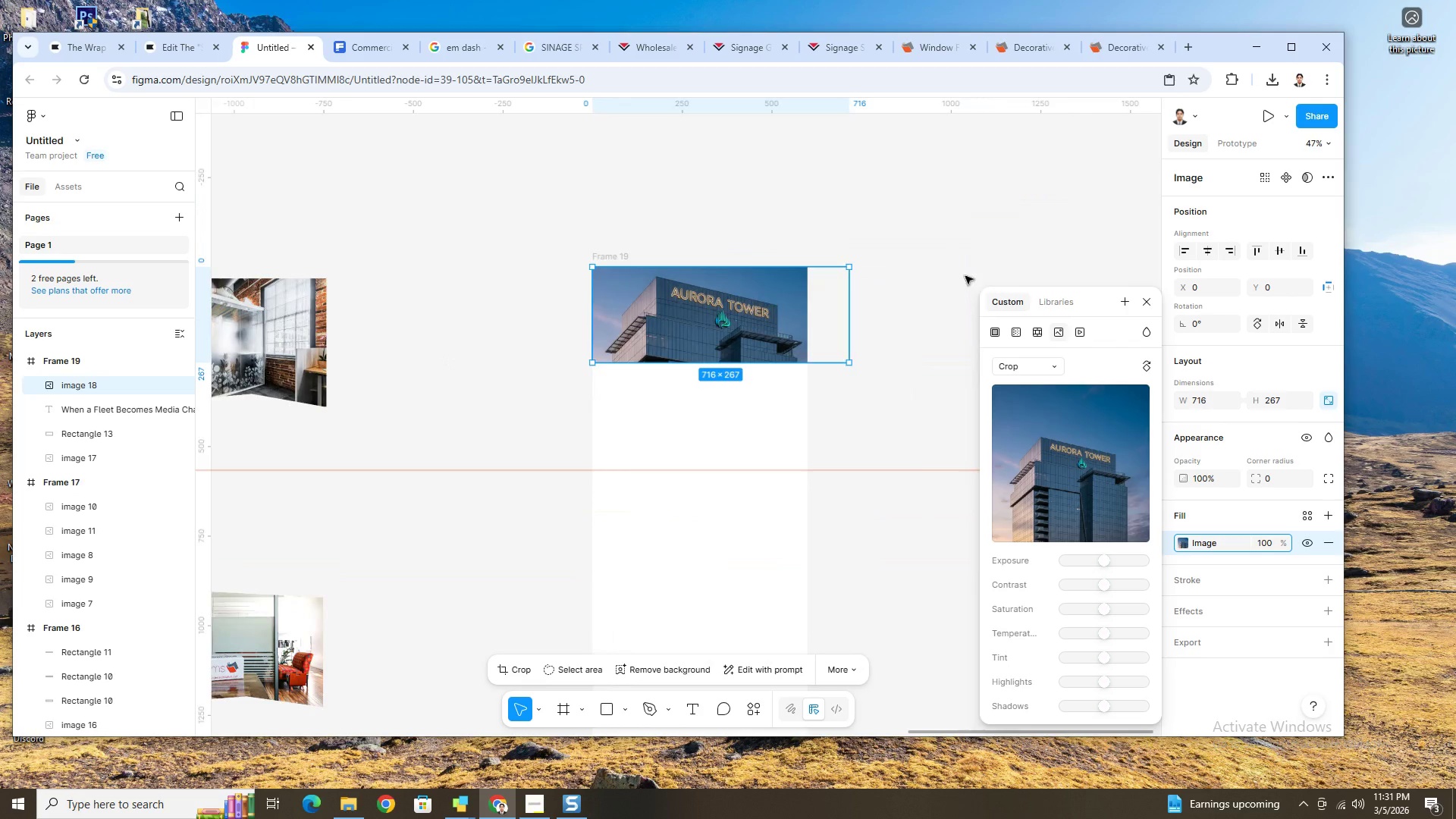 
hold_key(key=ControlLeft, duration=0.61)
scroll: coordinate [825, 303], scroll_direction: up, amount: 4.0
 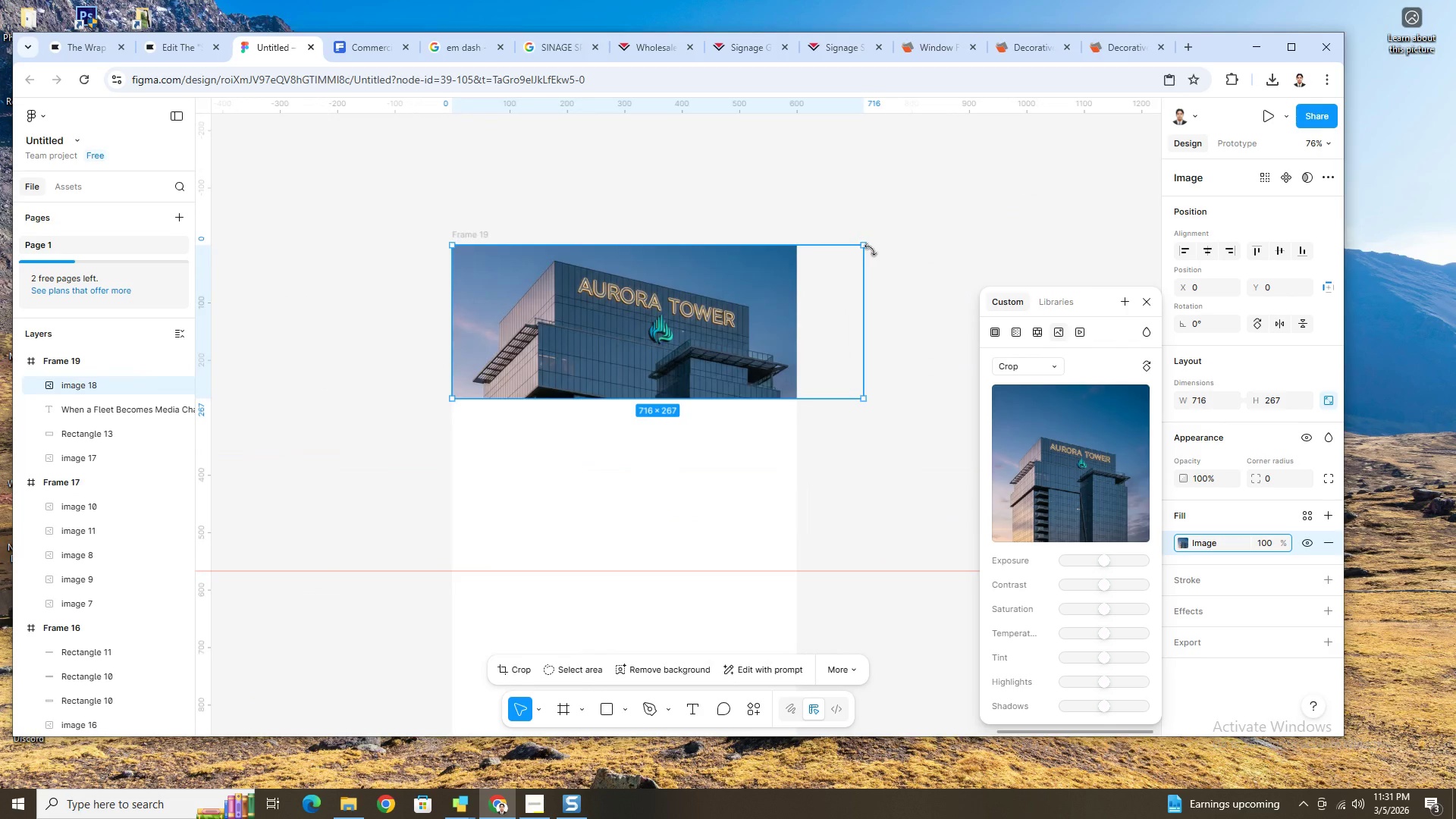 
hold_key(key=ShiftLeft, duration=1.5)
left_click_drag(start_coordinate=[865, 243], to_coordinate=[953, 222])
 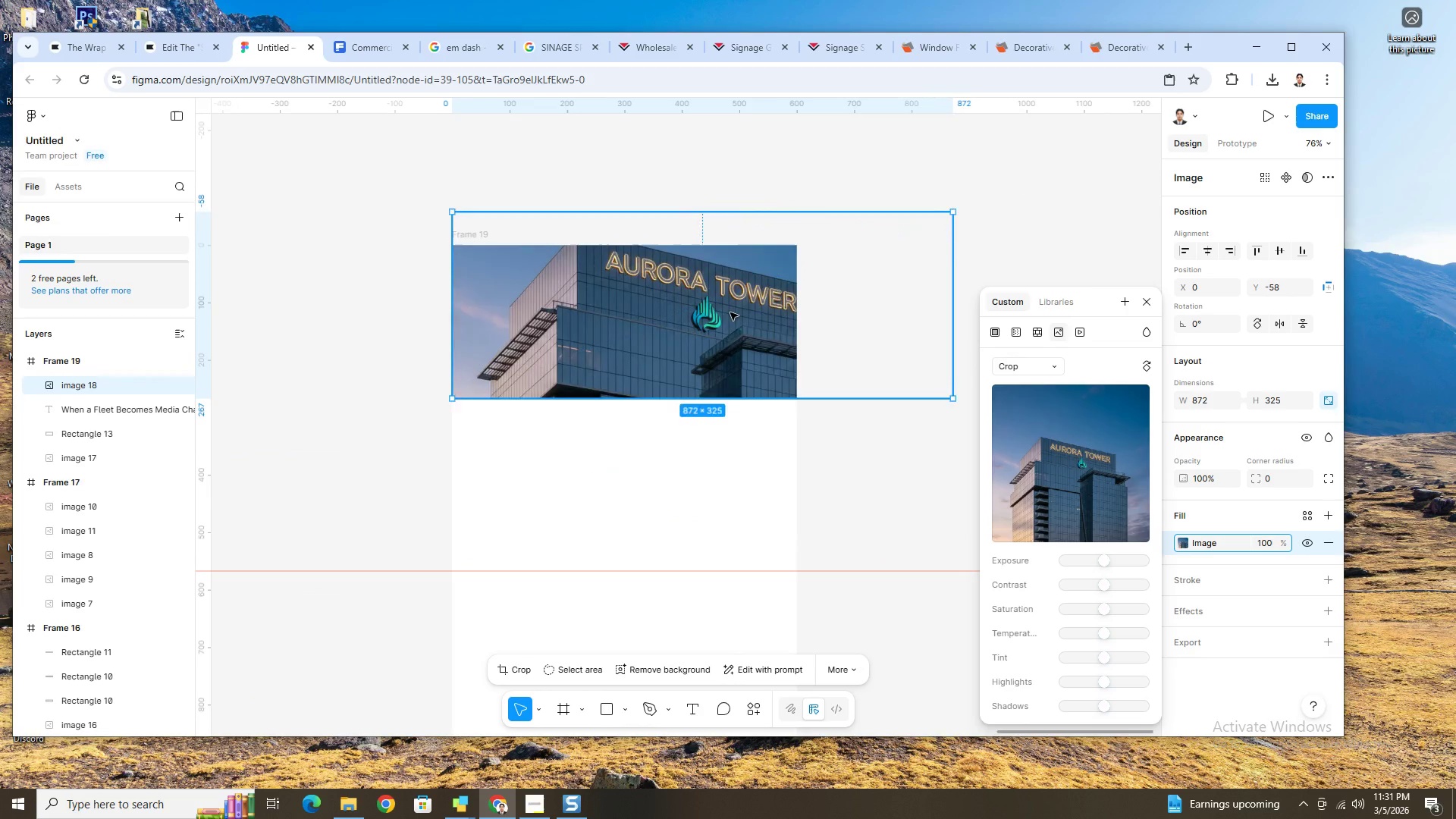 
hold_key(key=ShiftLeft, duration=1.51)
 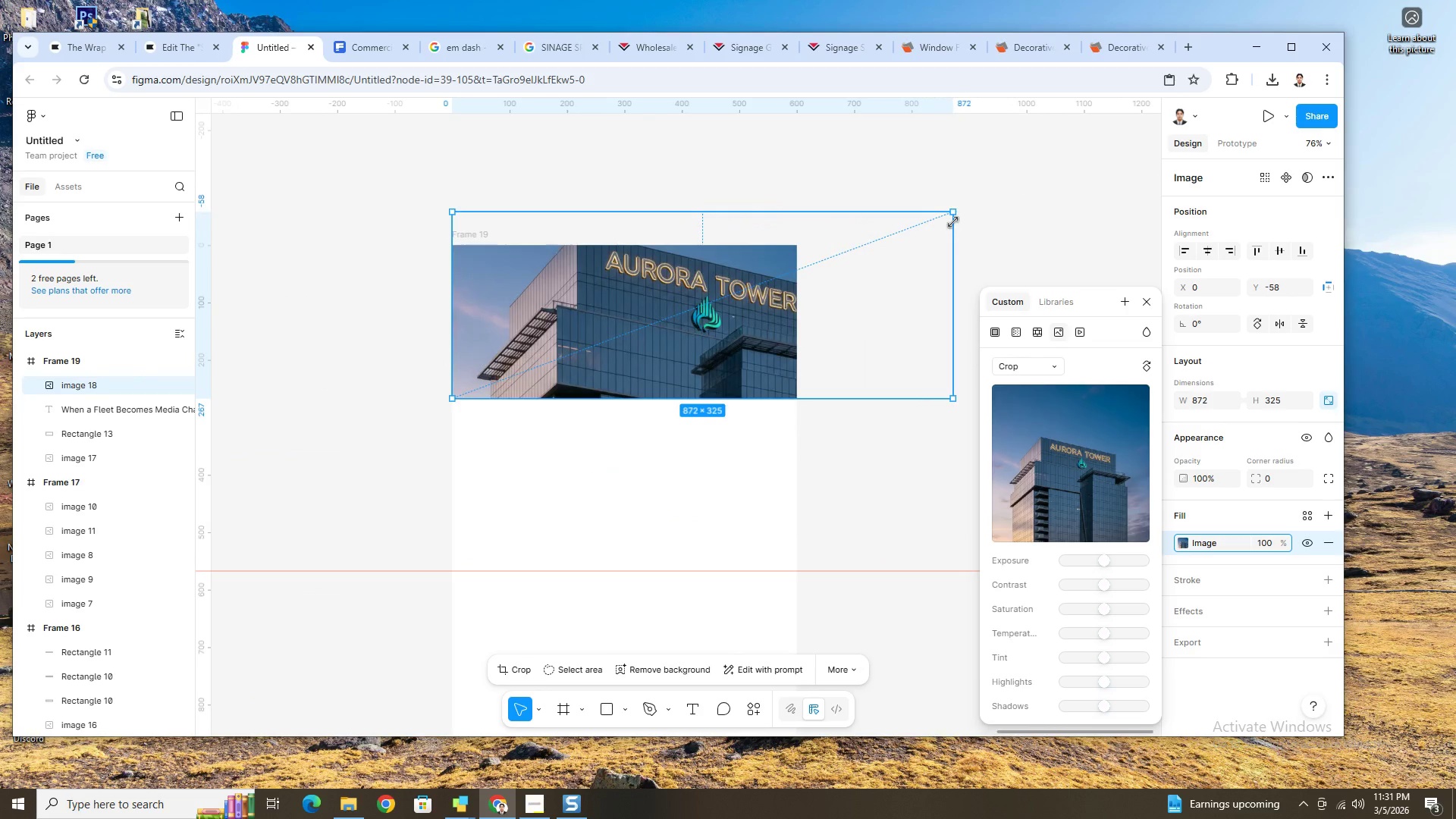 
hold_key(key=ShiftLeft, duration=0.84)
 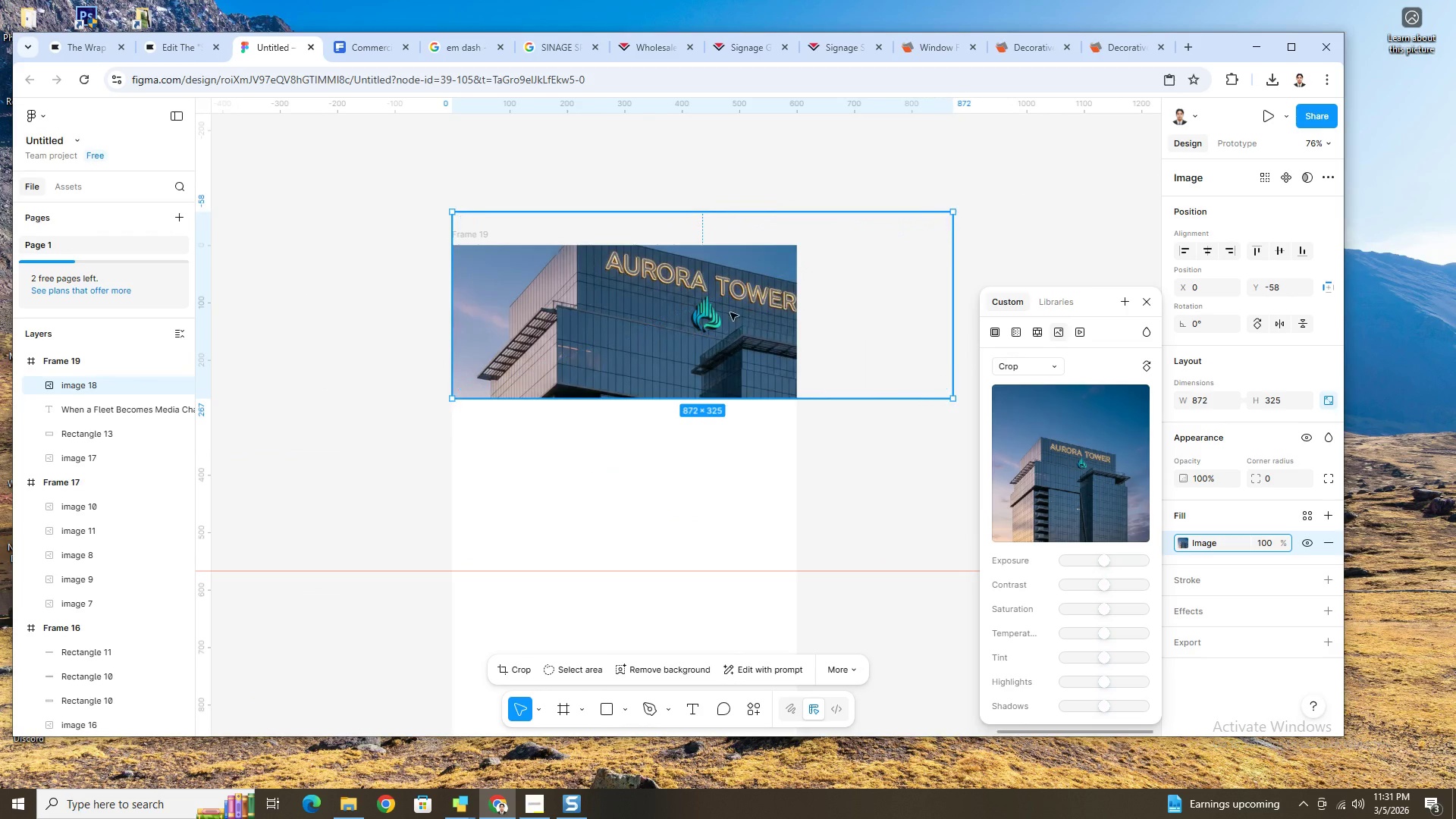 
left_click_drag(start_coordinate=[733, 312], to_coordinate=[720, 314])
 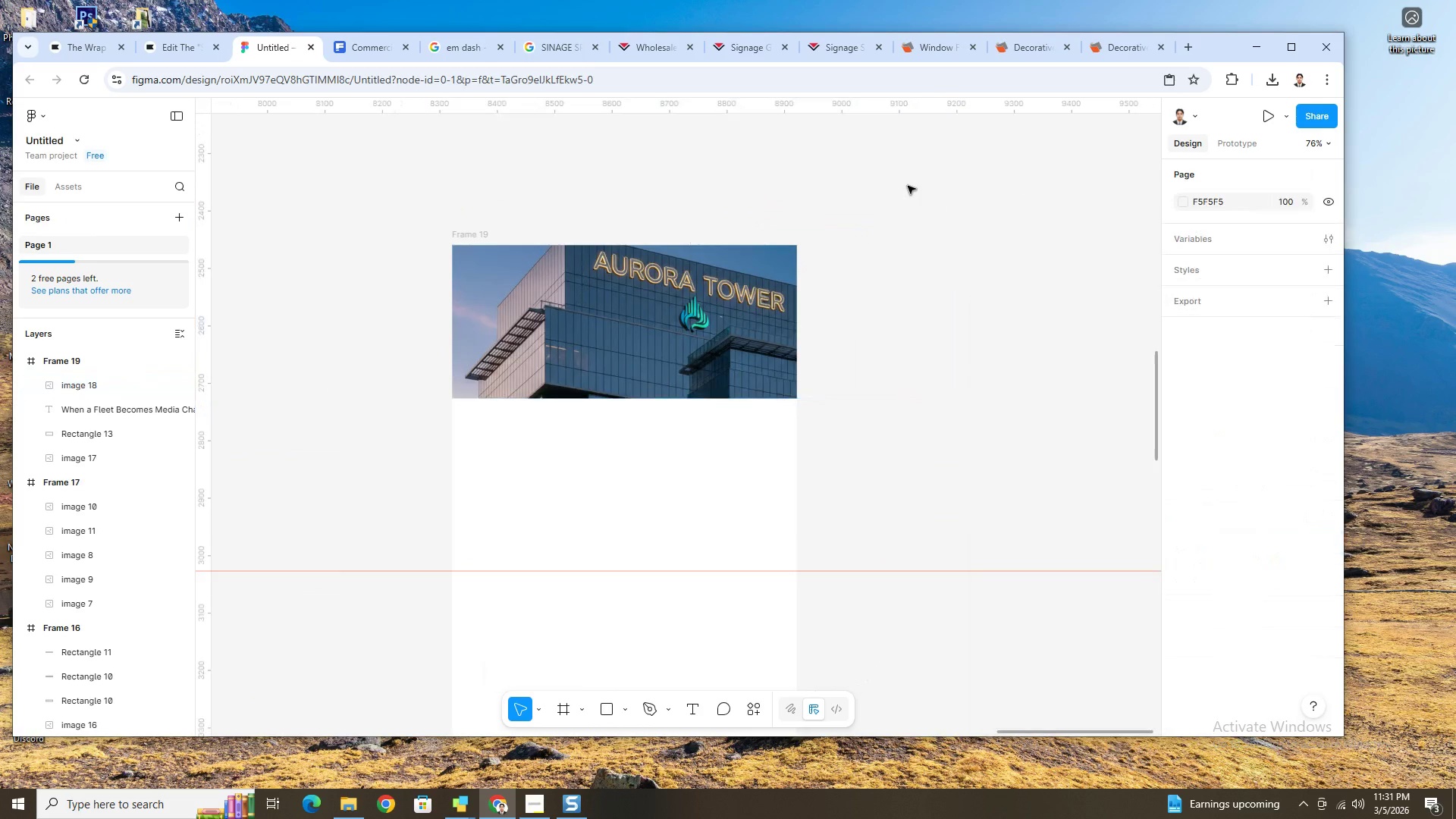 
double_click([908, 186])
 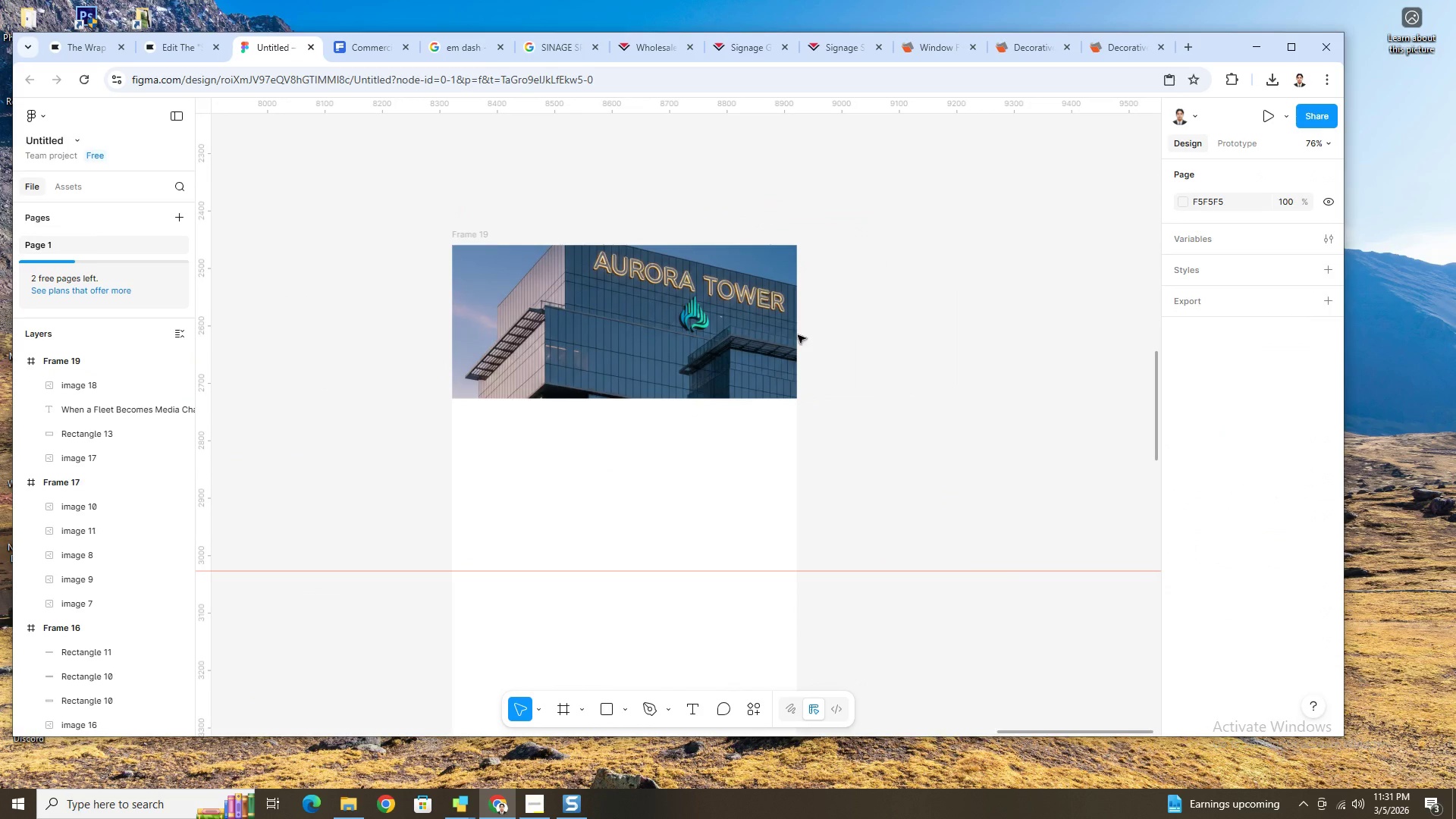 
hold_key(key=ControlLeft, duration=0.59)
scroll: coordinate [505, 363], scroll_direction: up, amount: 5.0
 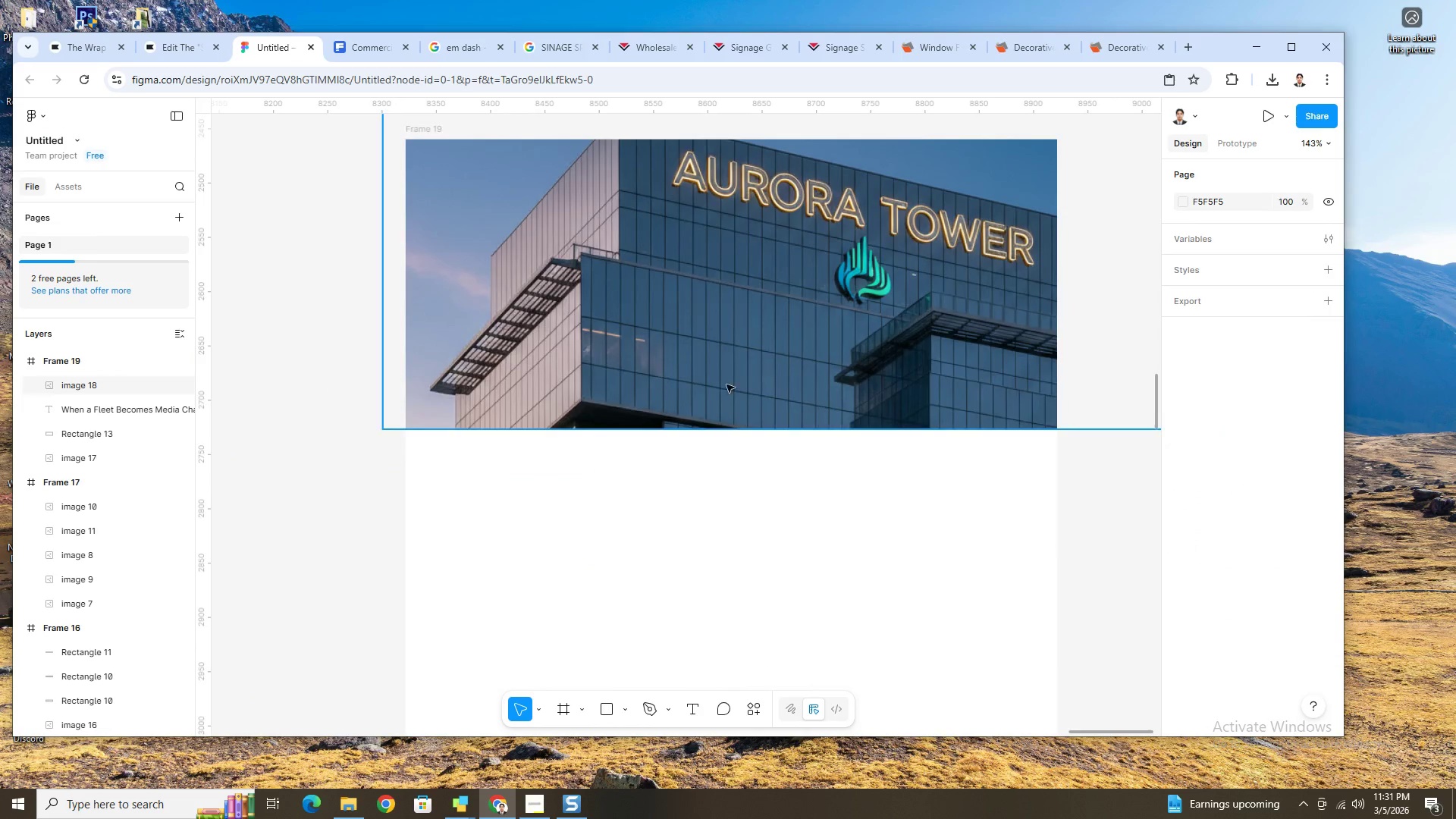 
hold_key(key=ControlLeft, duration=0.41)
scroll: coordinate [729, 384], scroll_direction: up, amount: 5.0
 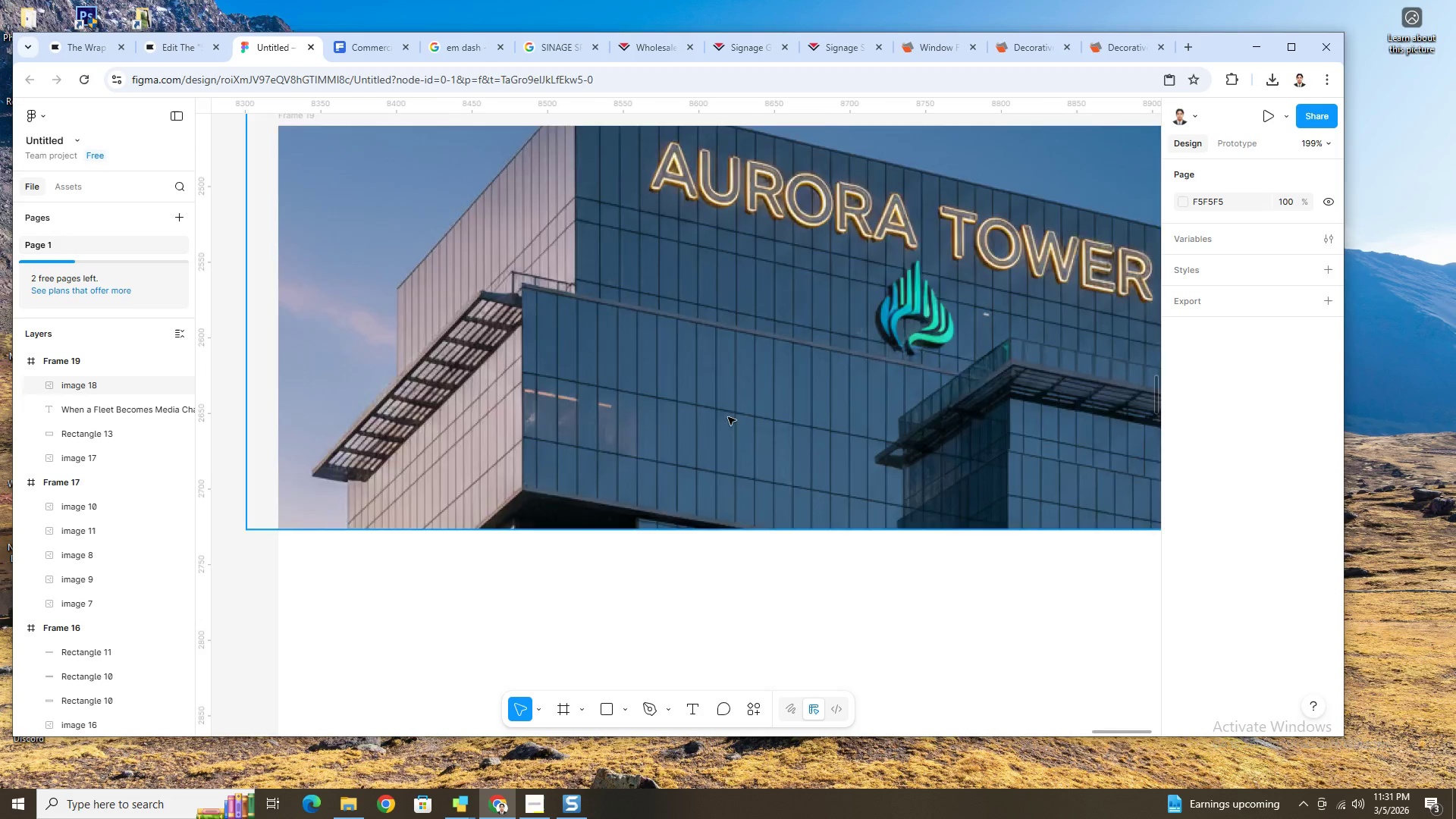 
key(Control+ControlLeft)
 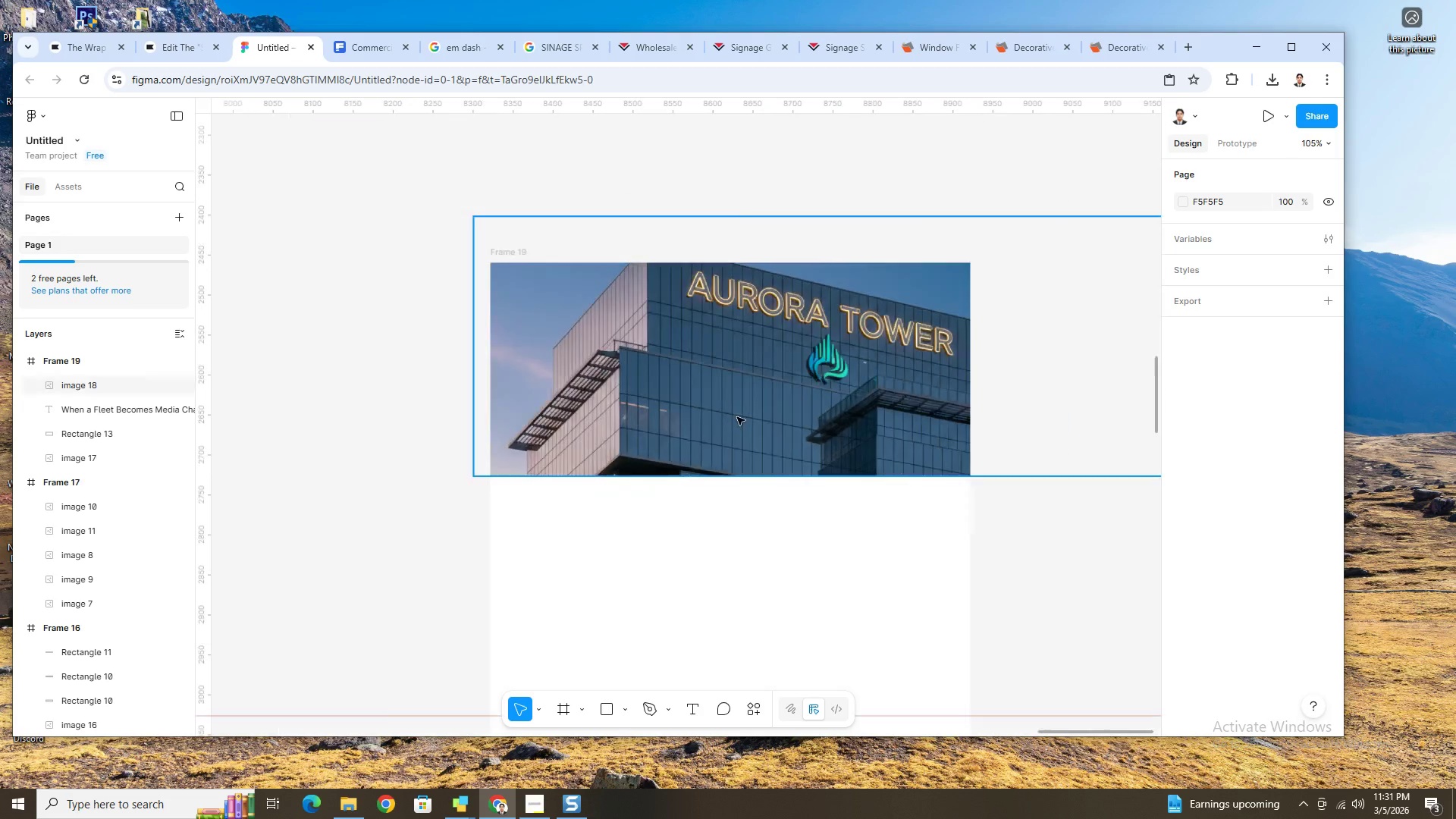 
scroll: coordinate [728, 417], scroll_direction: down, amount: 5.0
 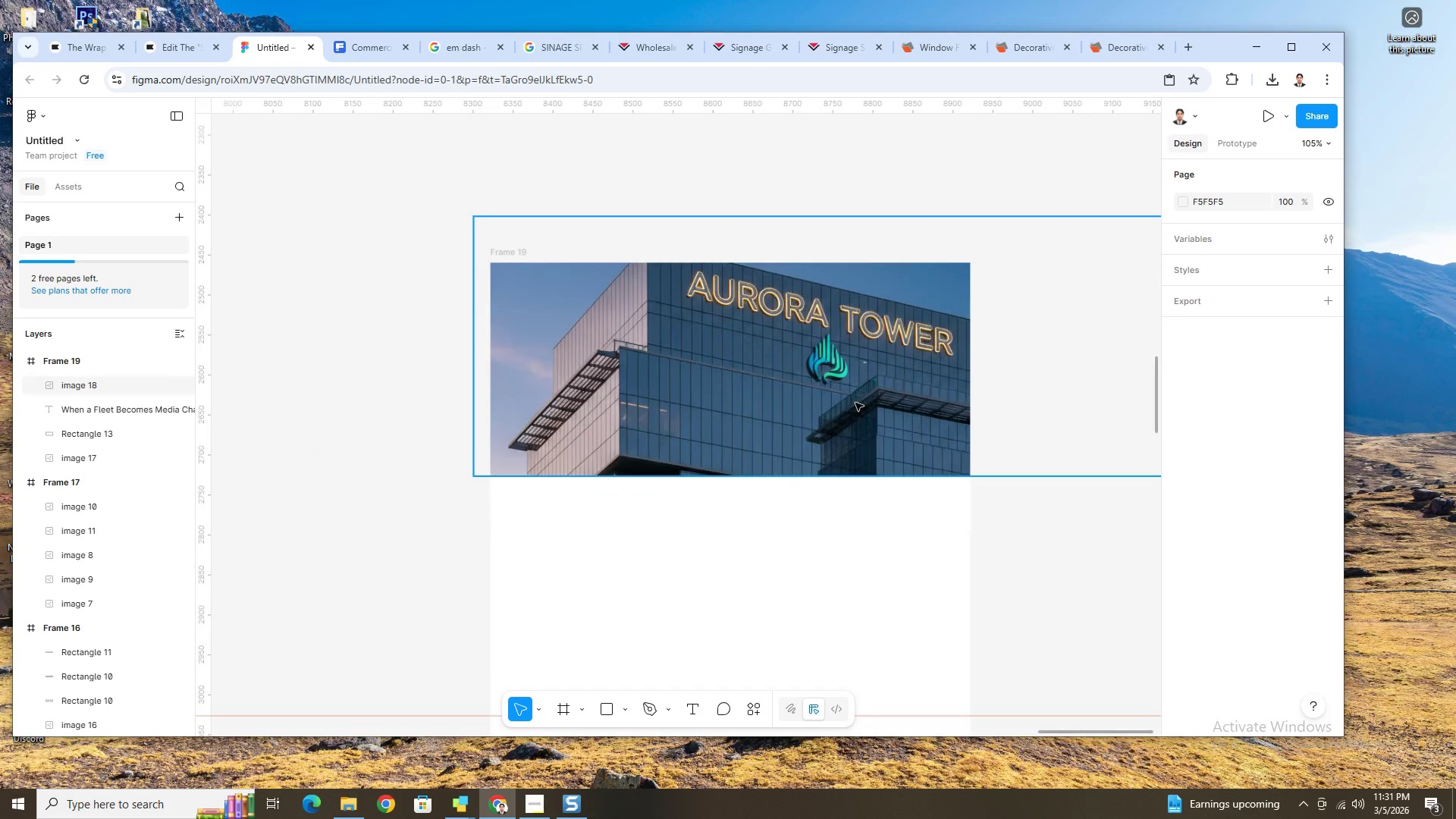 
left_click([855, 403])
 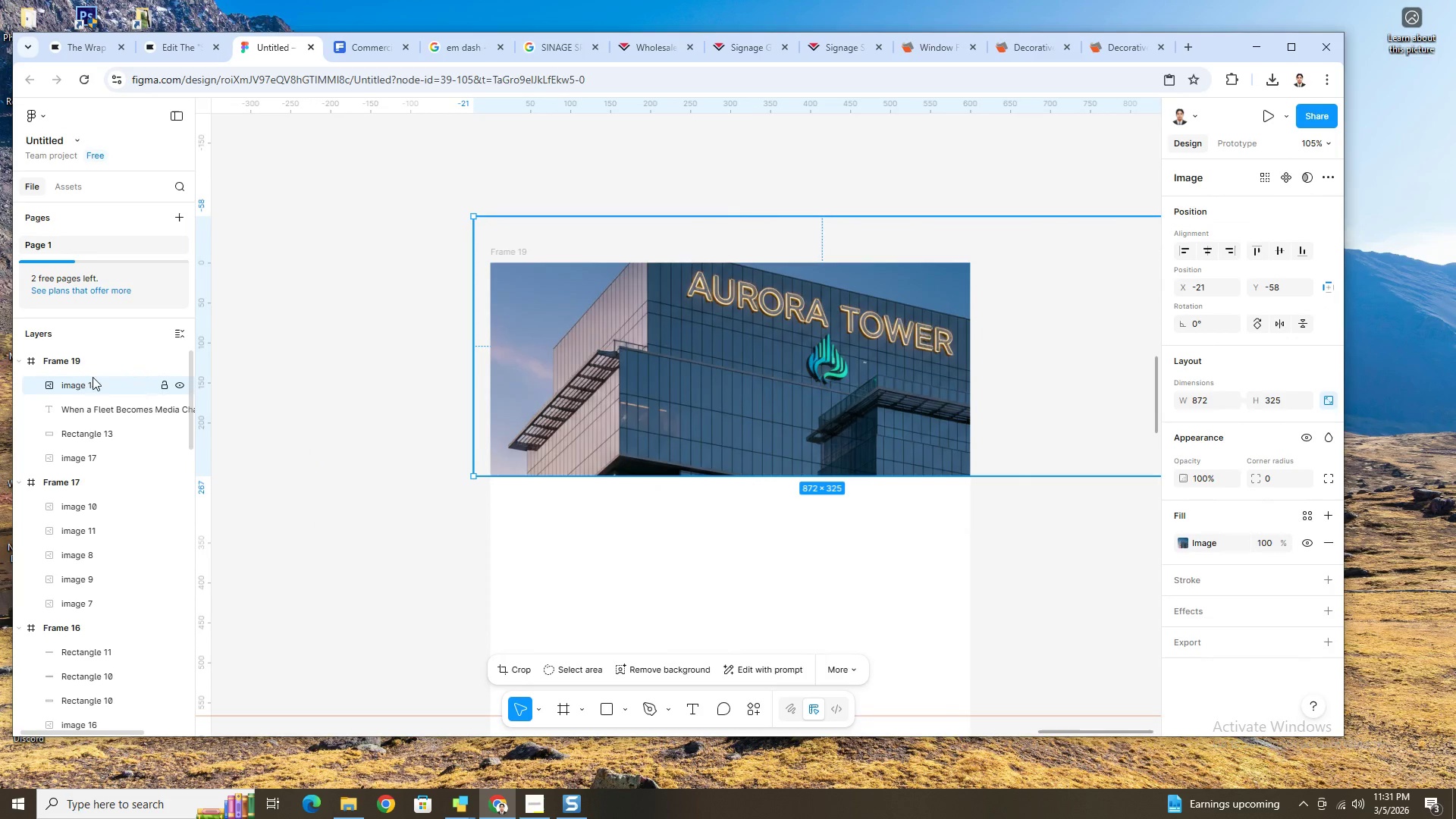 
left_click_drag(start_coordinate=[99, 382], to_coordinate=[101, 441])
 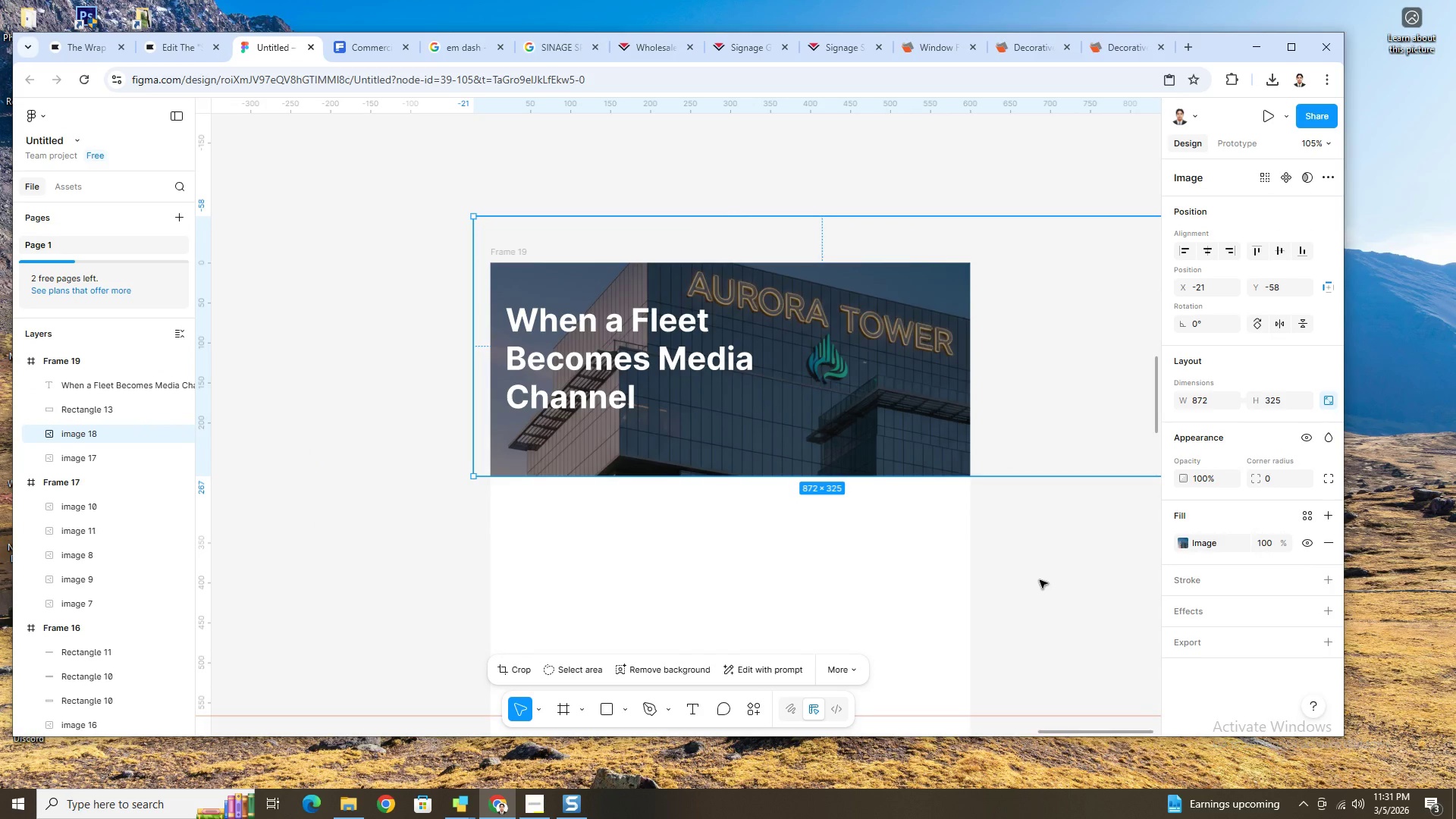 
double_click([1040, 580])
 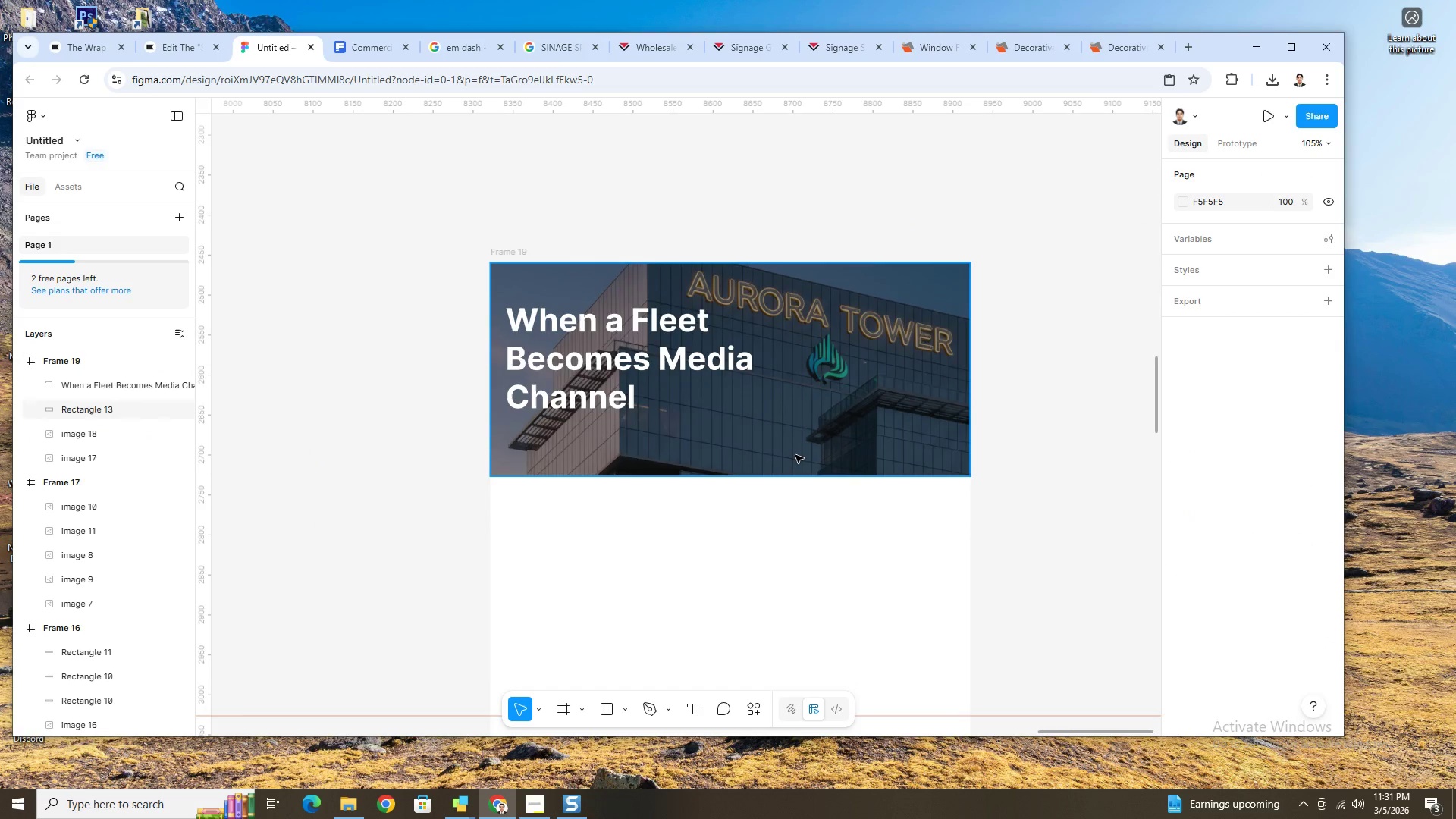 
hold_key(key=ControlLeft, duration=0.31)
scroll: coordinate [795, 455], scroll_direction: up, amount: 3.0
 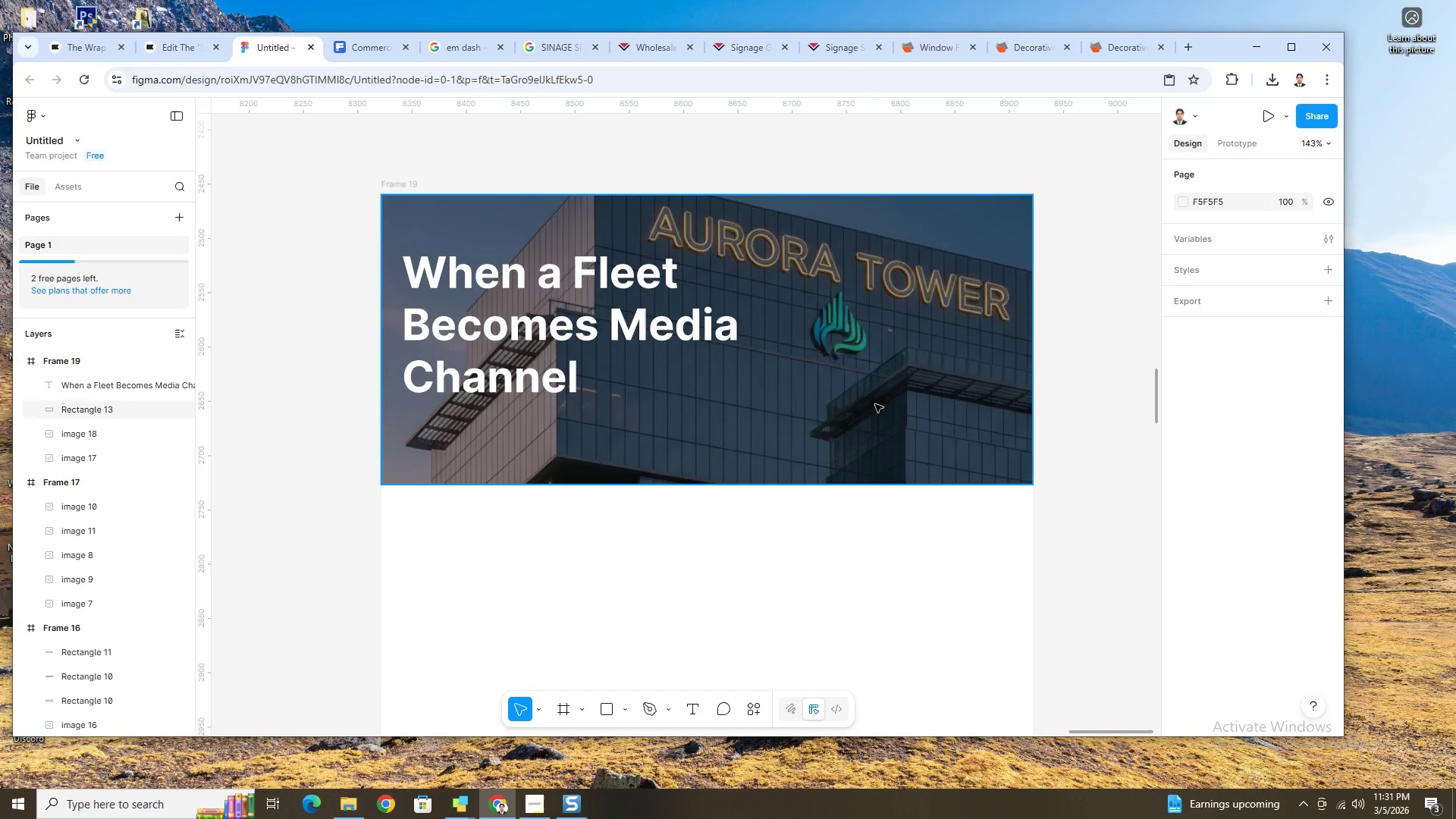 
left_click([875, 404])
 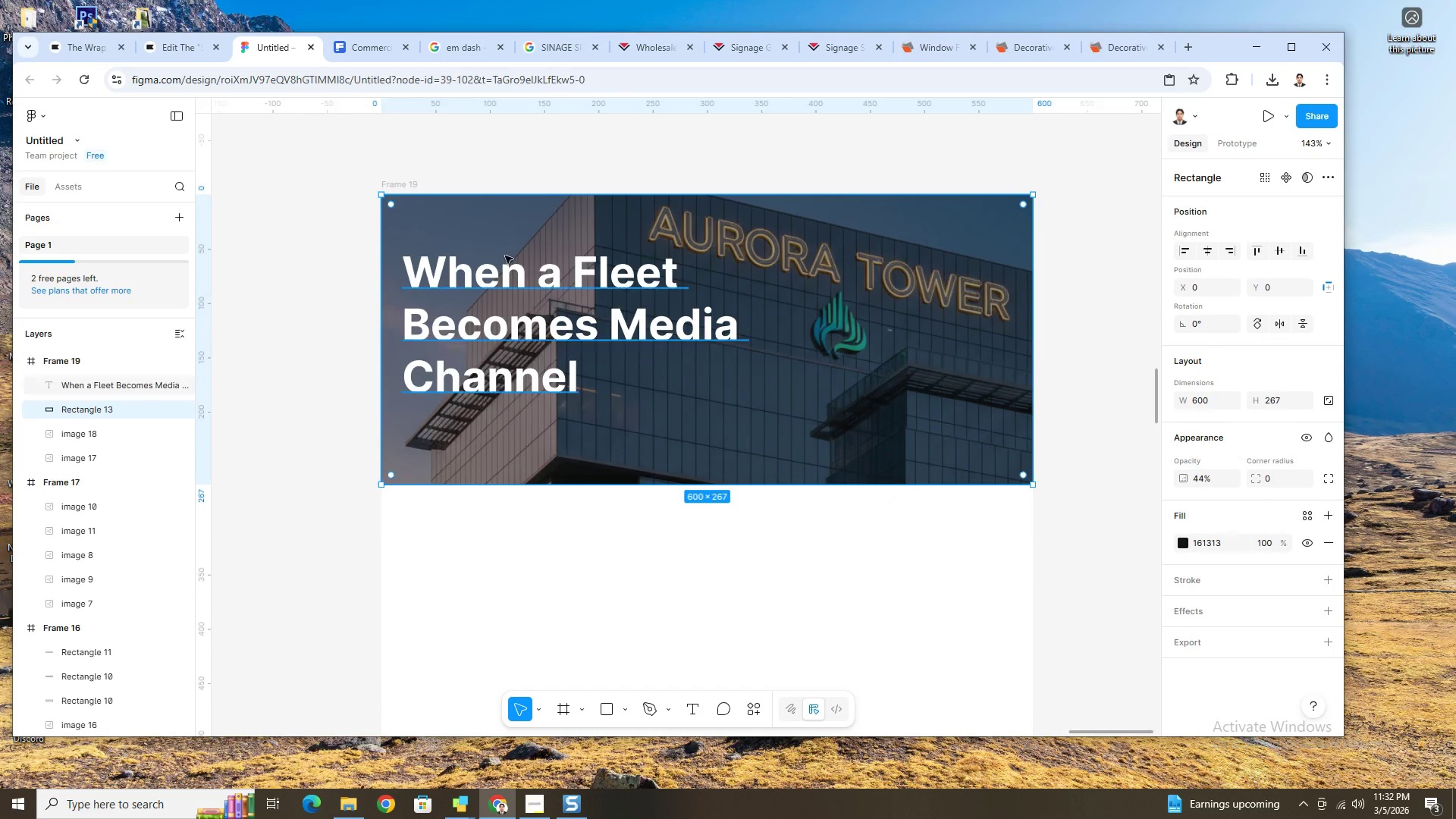 
left_click([504, 251])
 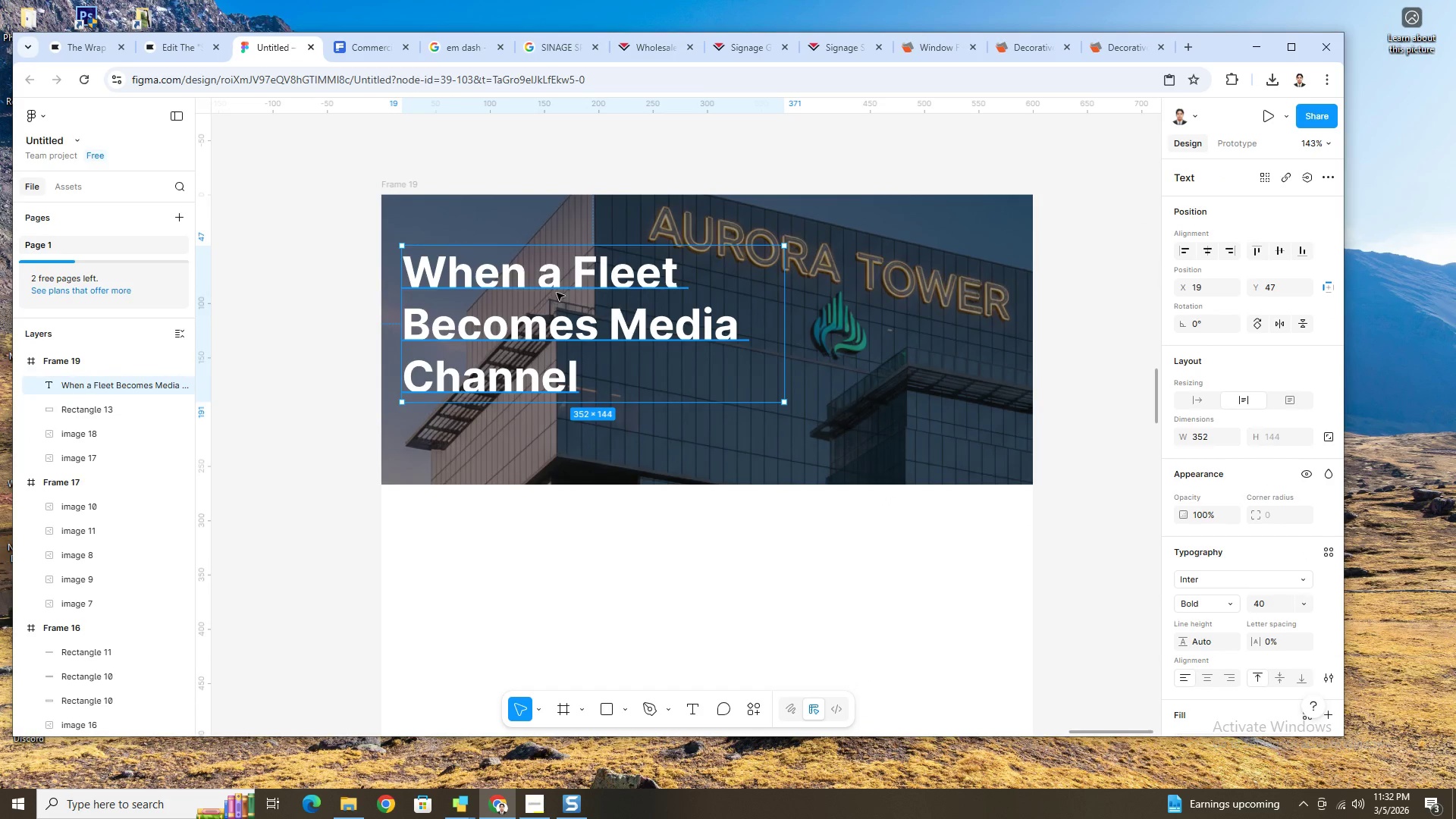 
left_click_drag(start_coordinate=[557, 293], to_coordinate=[557, 306])
 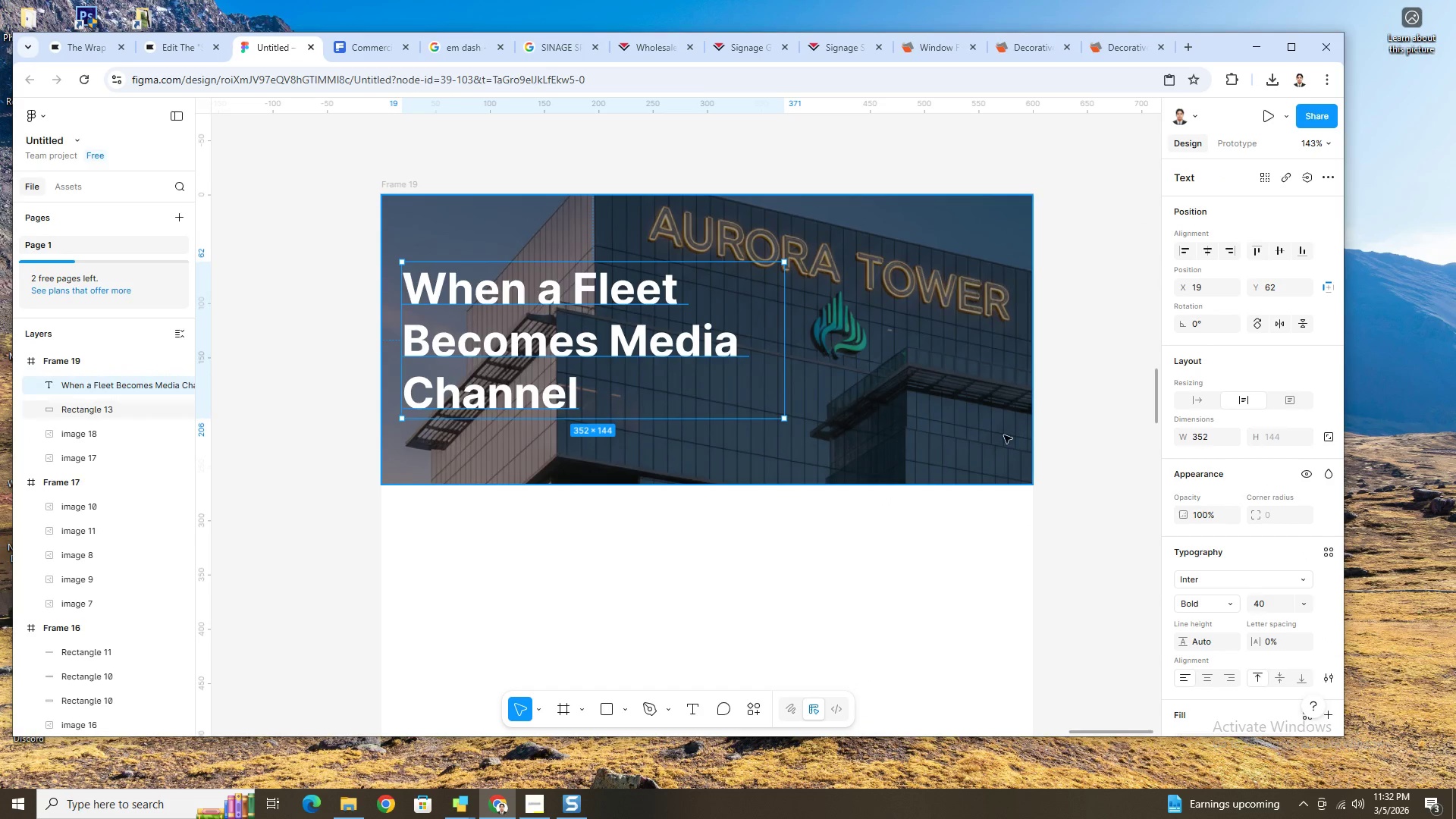 
left_click([1004, 435])
 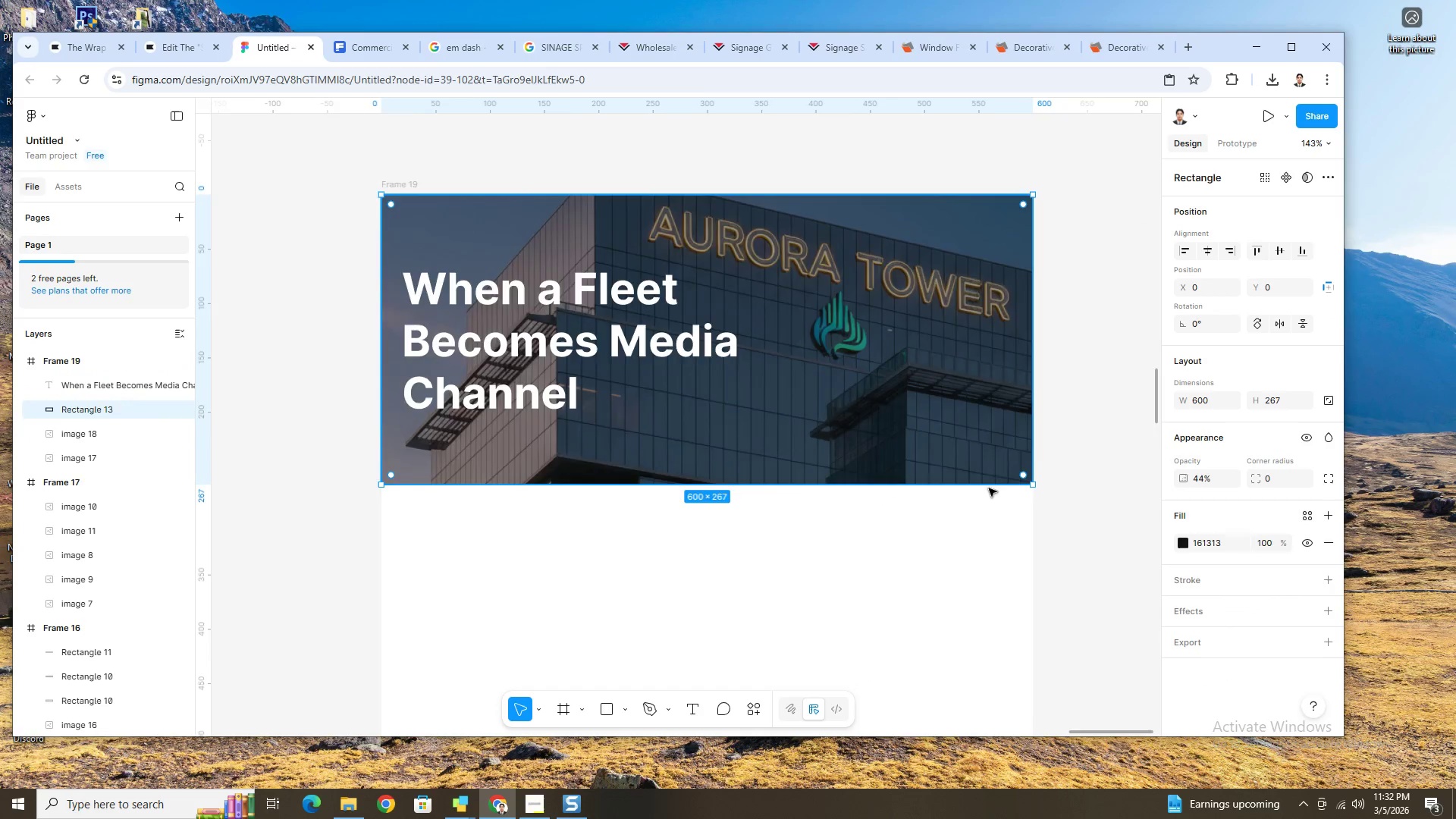 
hold_key(key=ControlLeft, duration=0.86)
scroll: coordinate [1042, 488], scroll_direction: down, amount: 2.0
 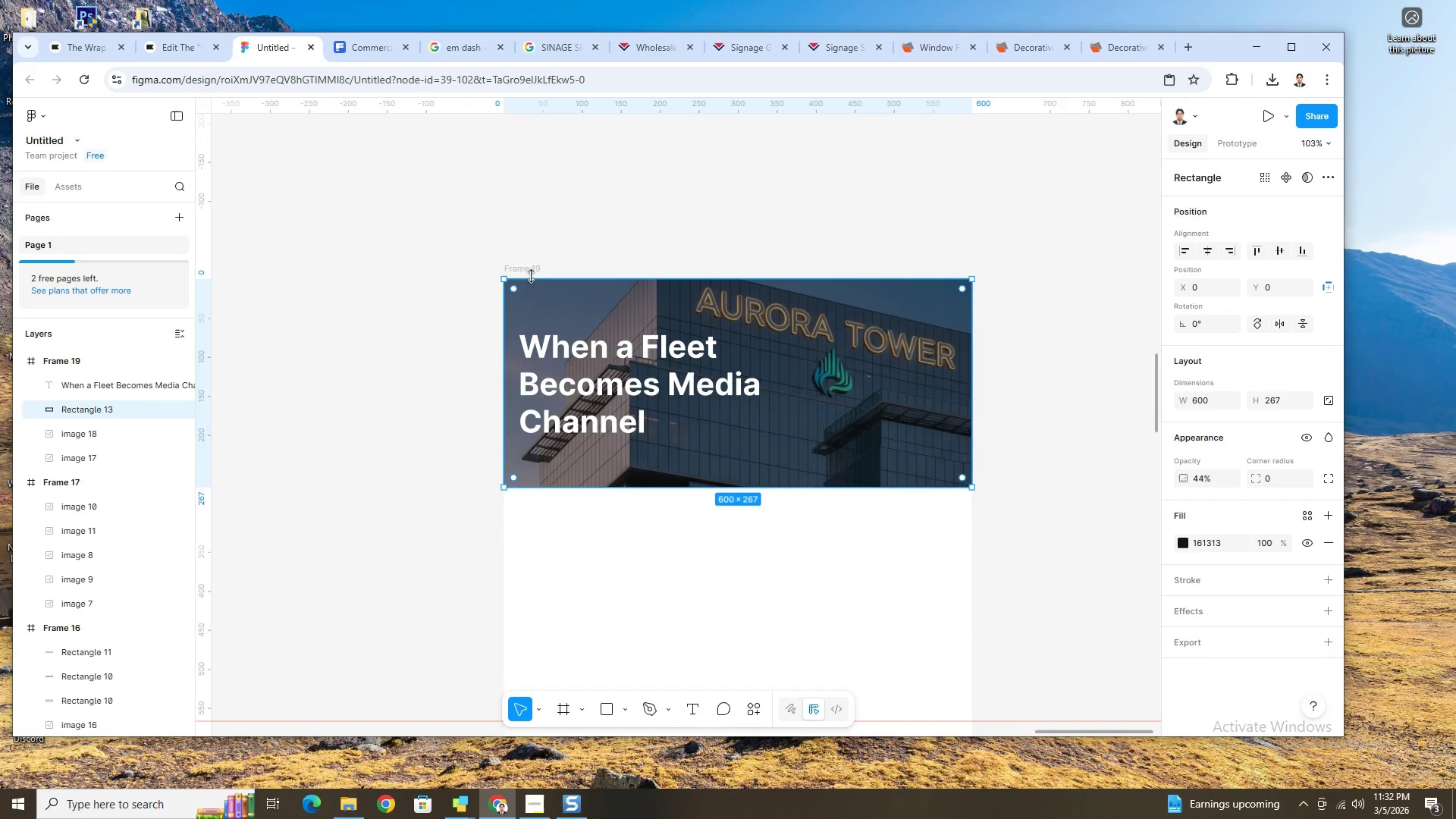 
left_click([532, 270])
 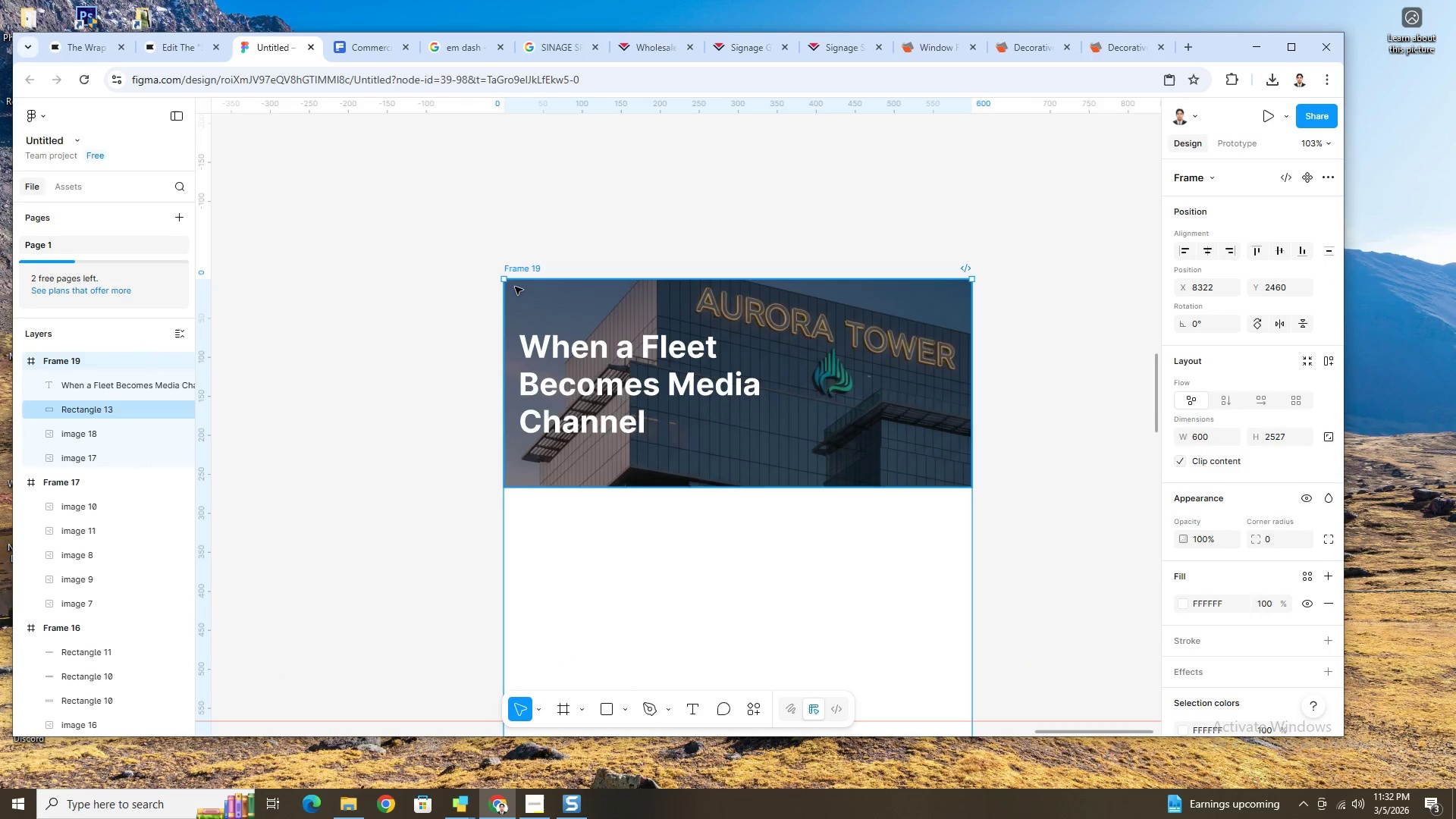 
left_click([672, 391])
 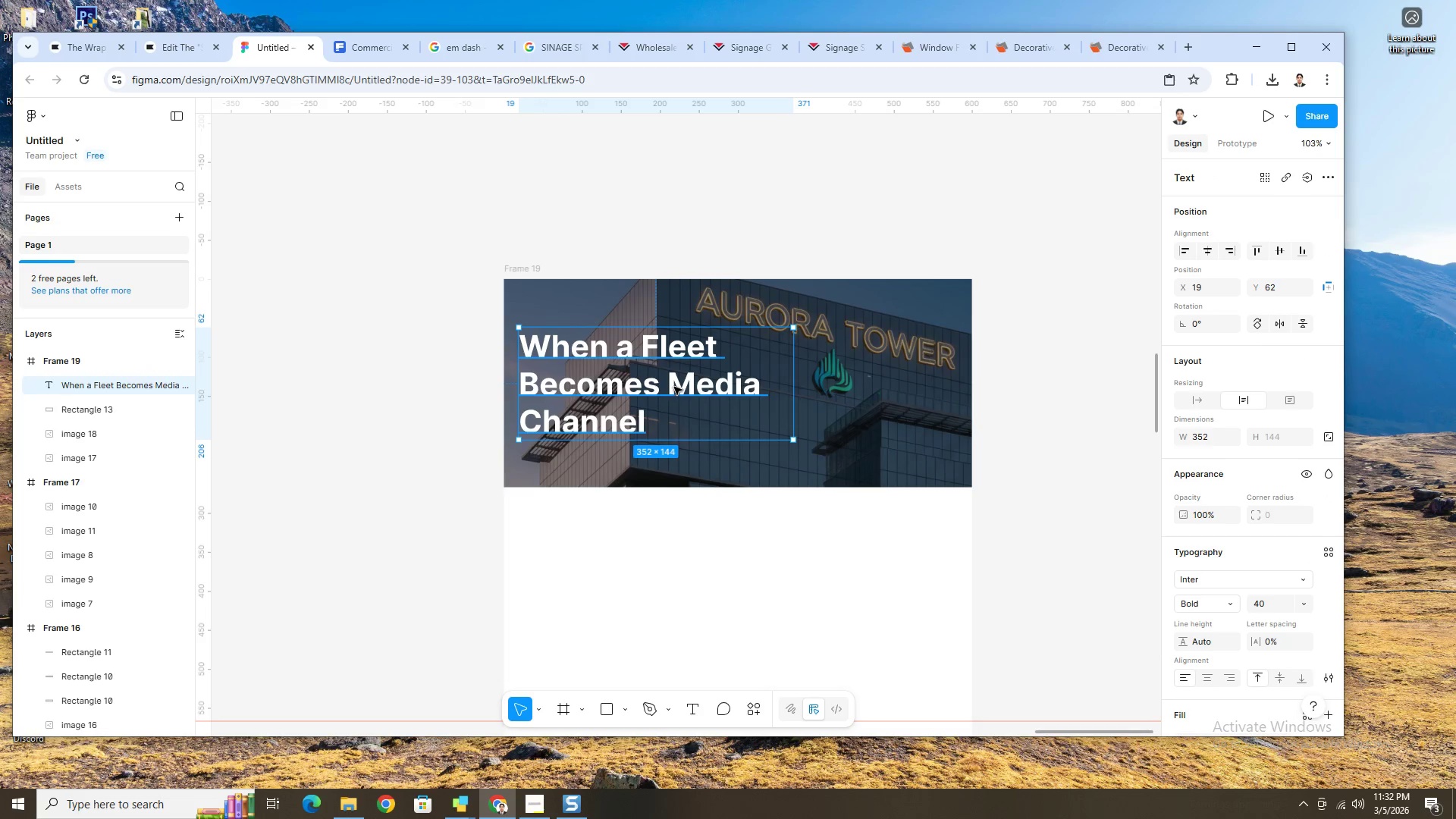 
left_click_drag(start_coordinate=[674, 387], to_coordinate=[686, 391])
 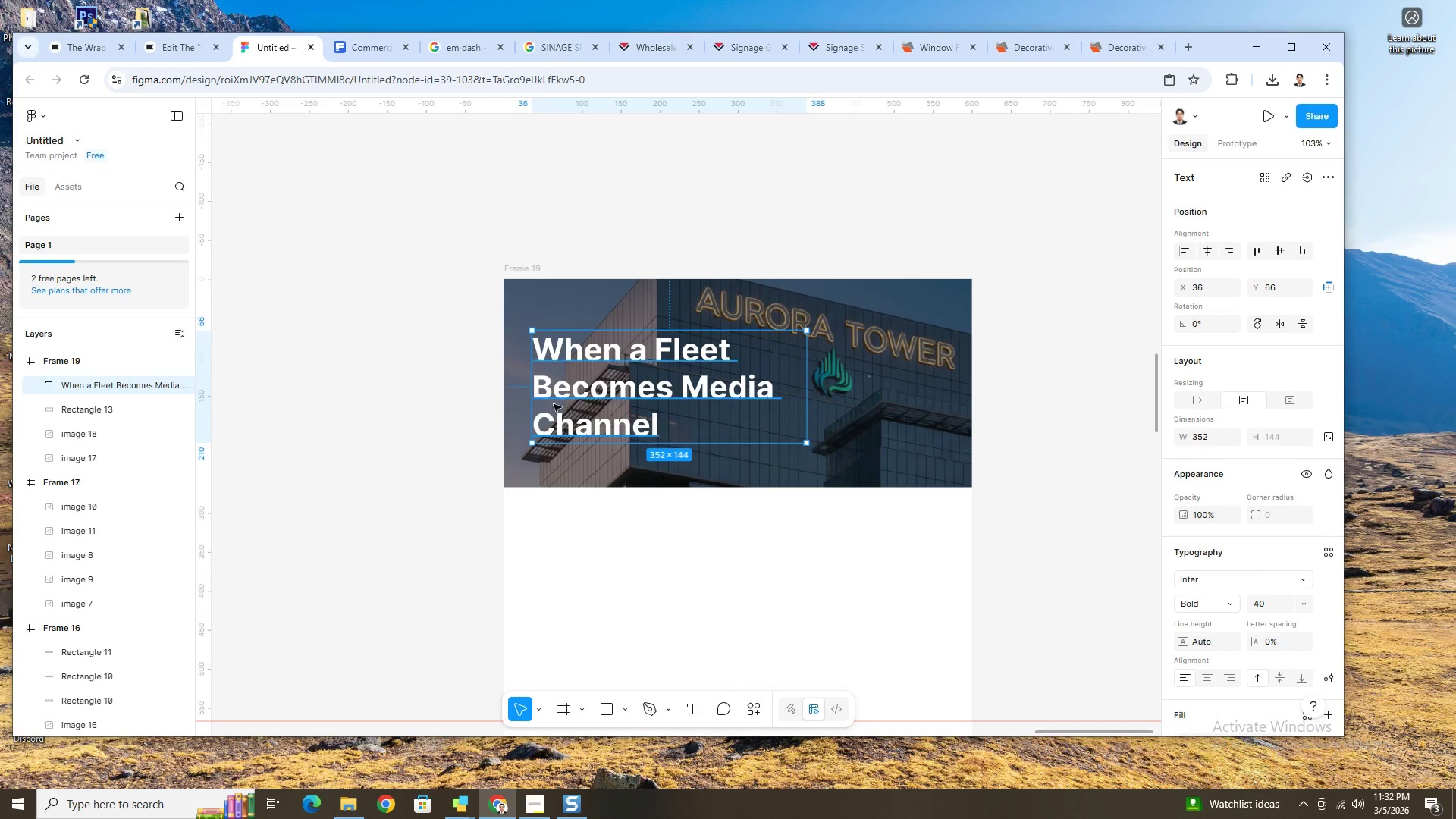 
left_click_drag(start_coordinate=[596, 393], to_coordinate=[623, 585])
 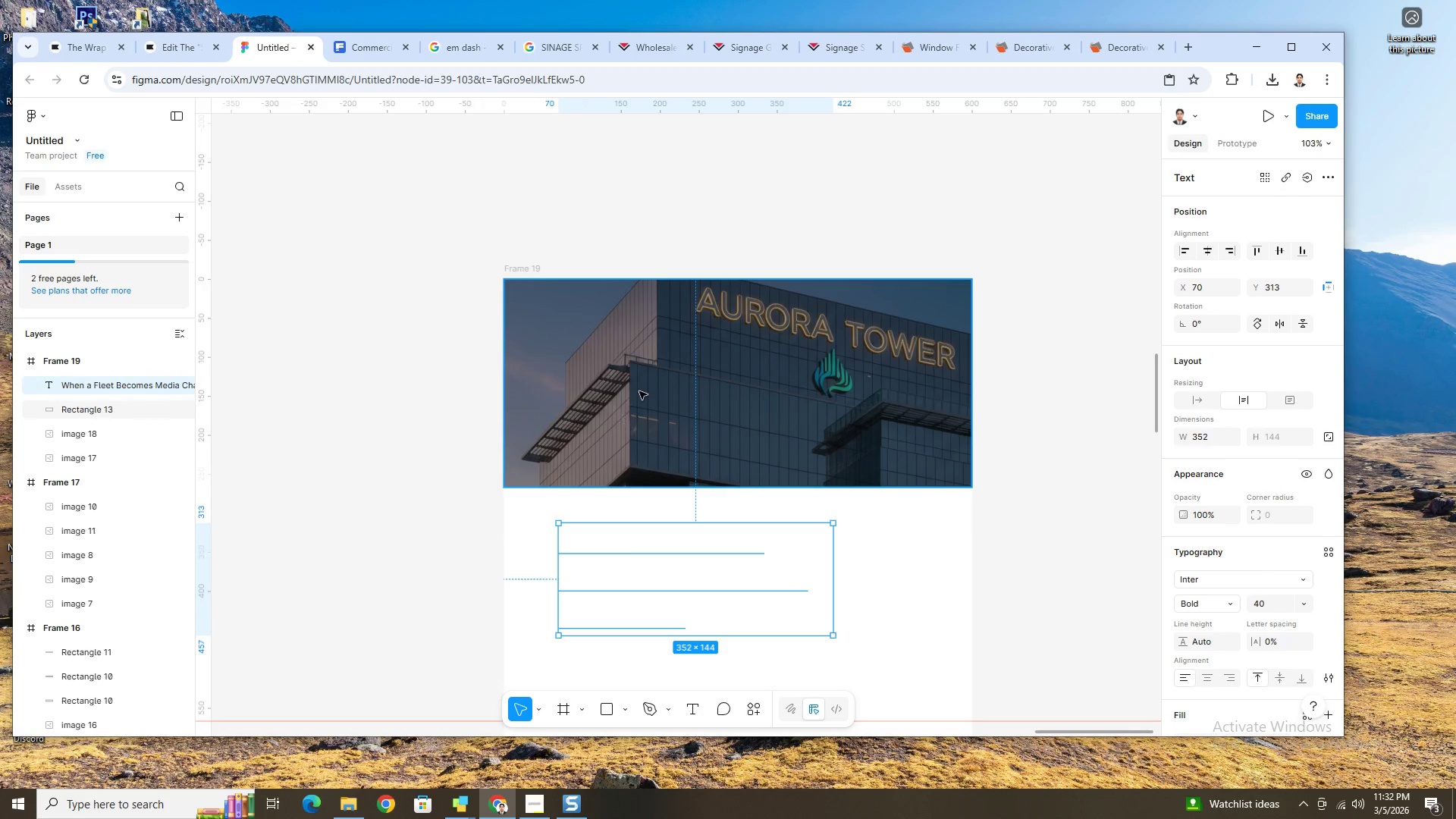 
left_click([639, 391])
 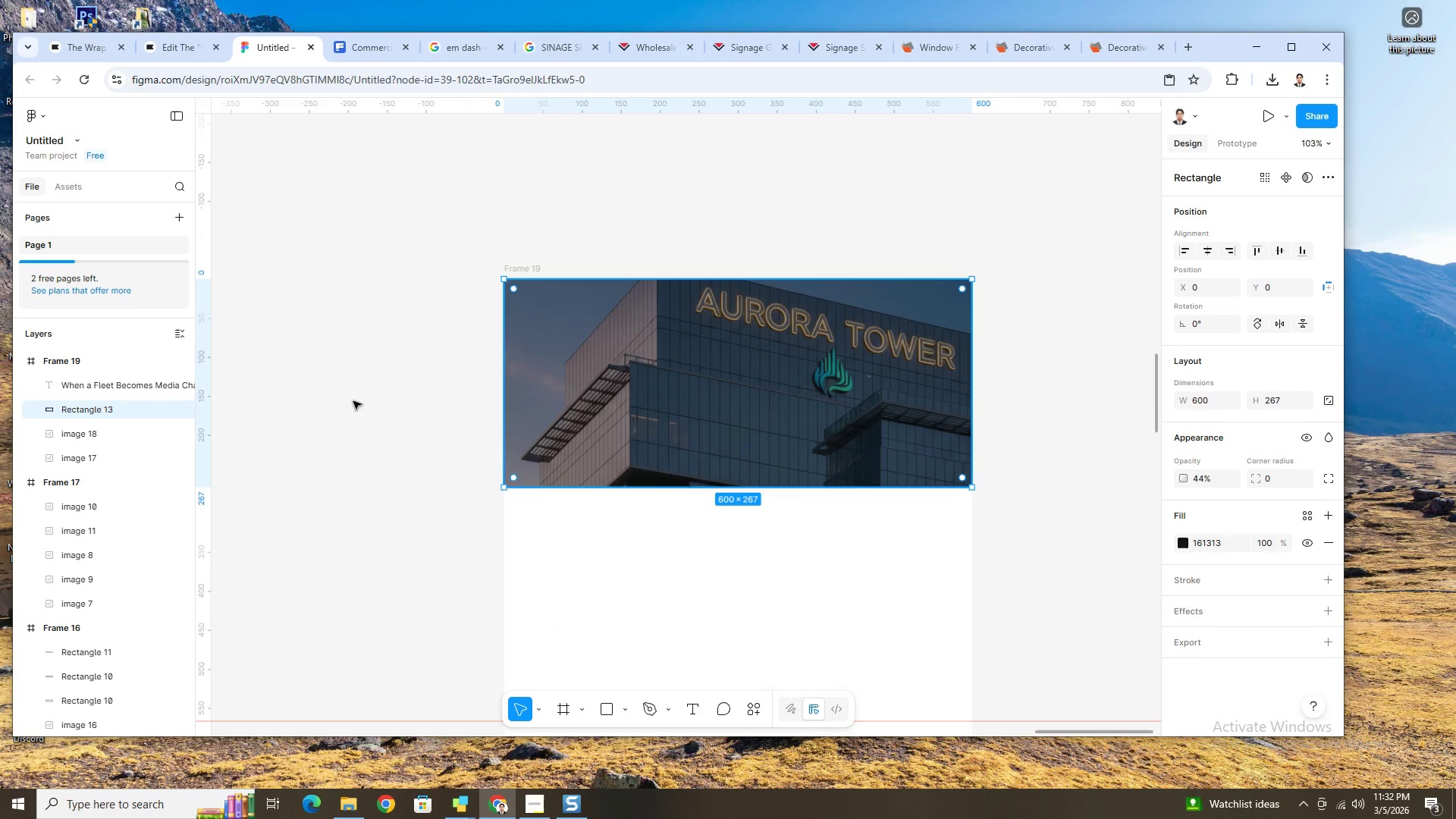 
hold_key(key=ShiftLeft, duration=1.16)
left_click([93, 432])
 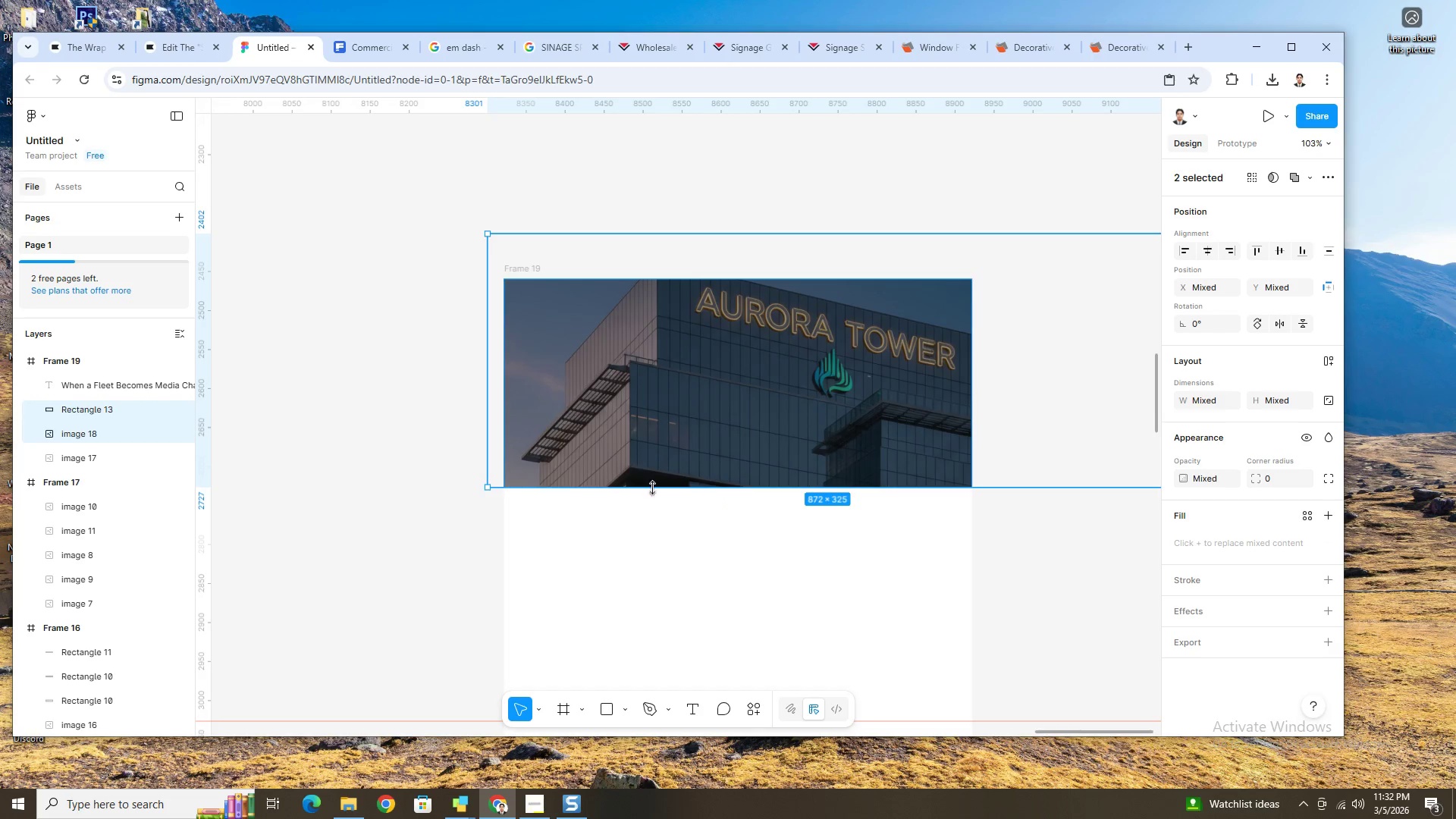 
left_click([701, 541])
 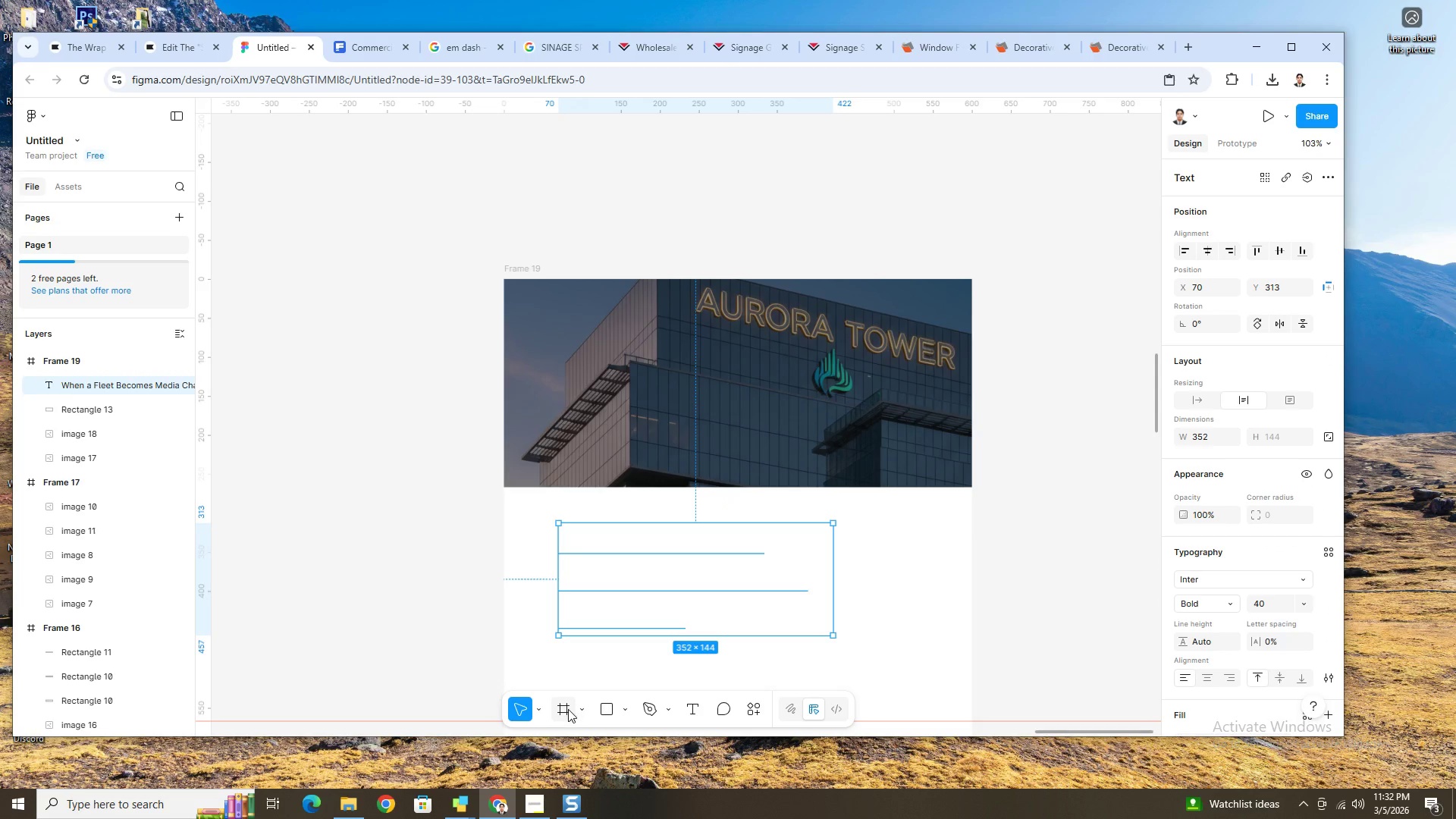 
left_click([567, 709])
 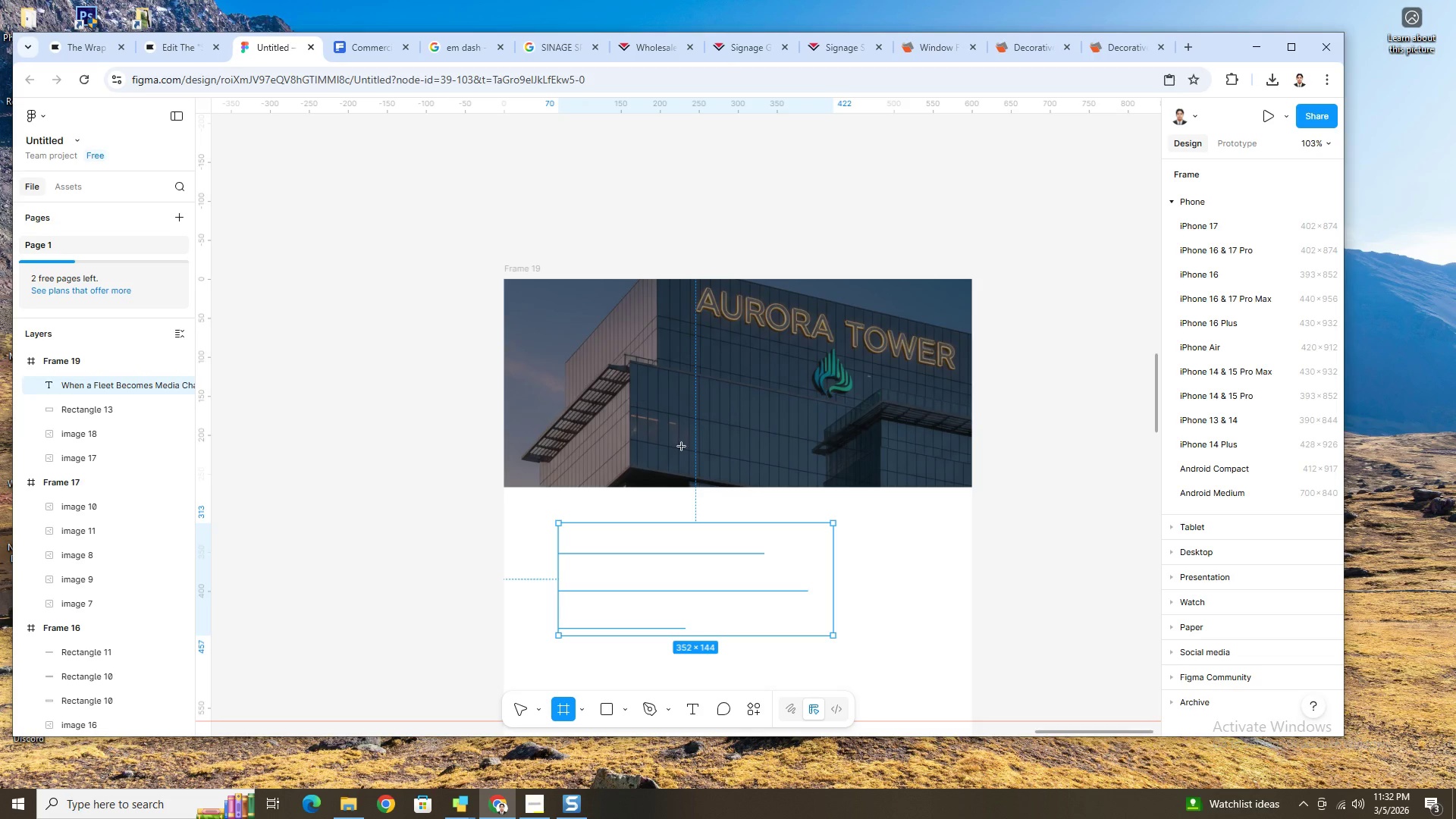 
key(Escape)
 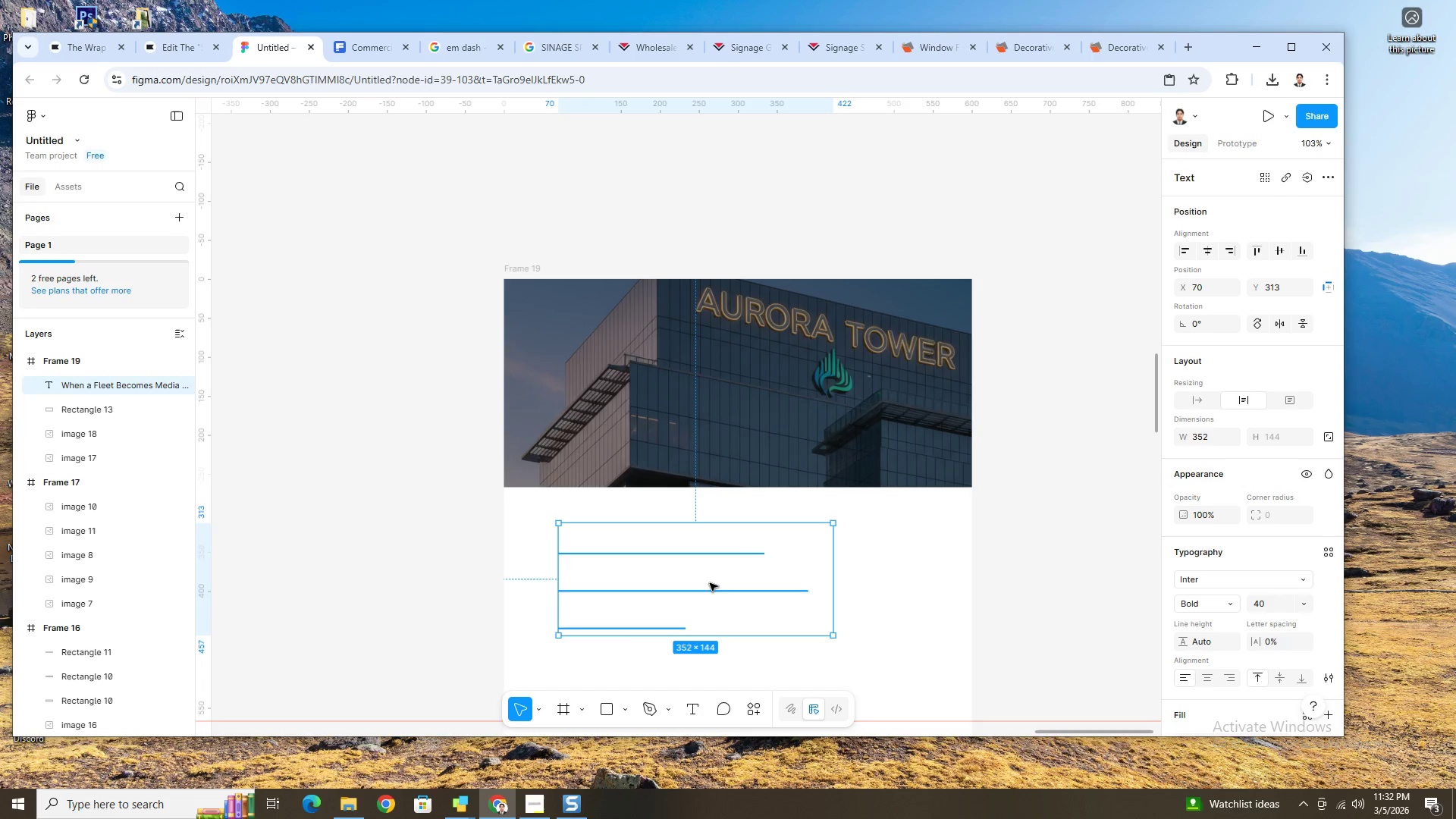 
left_click([710, 583])
 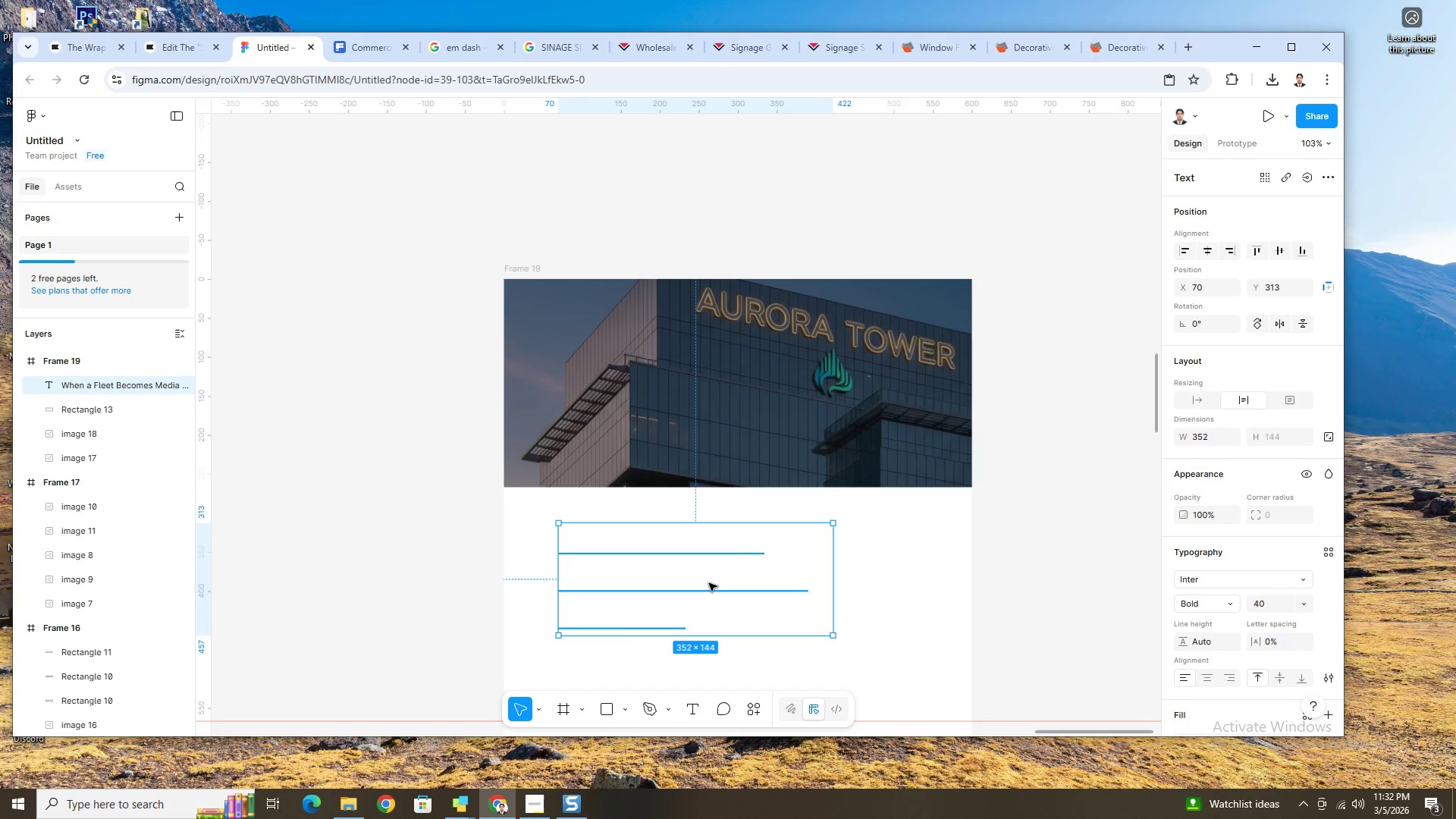 
key(Delete)
 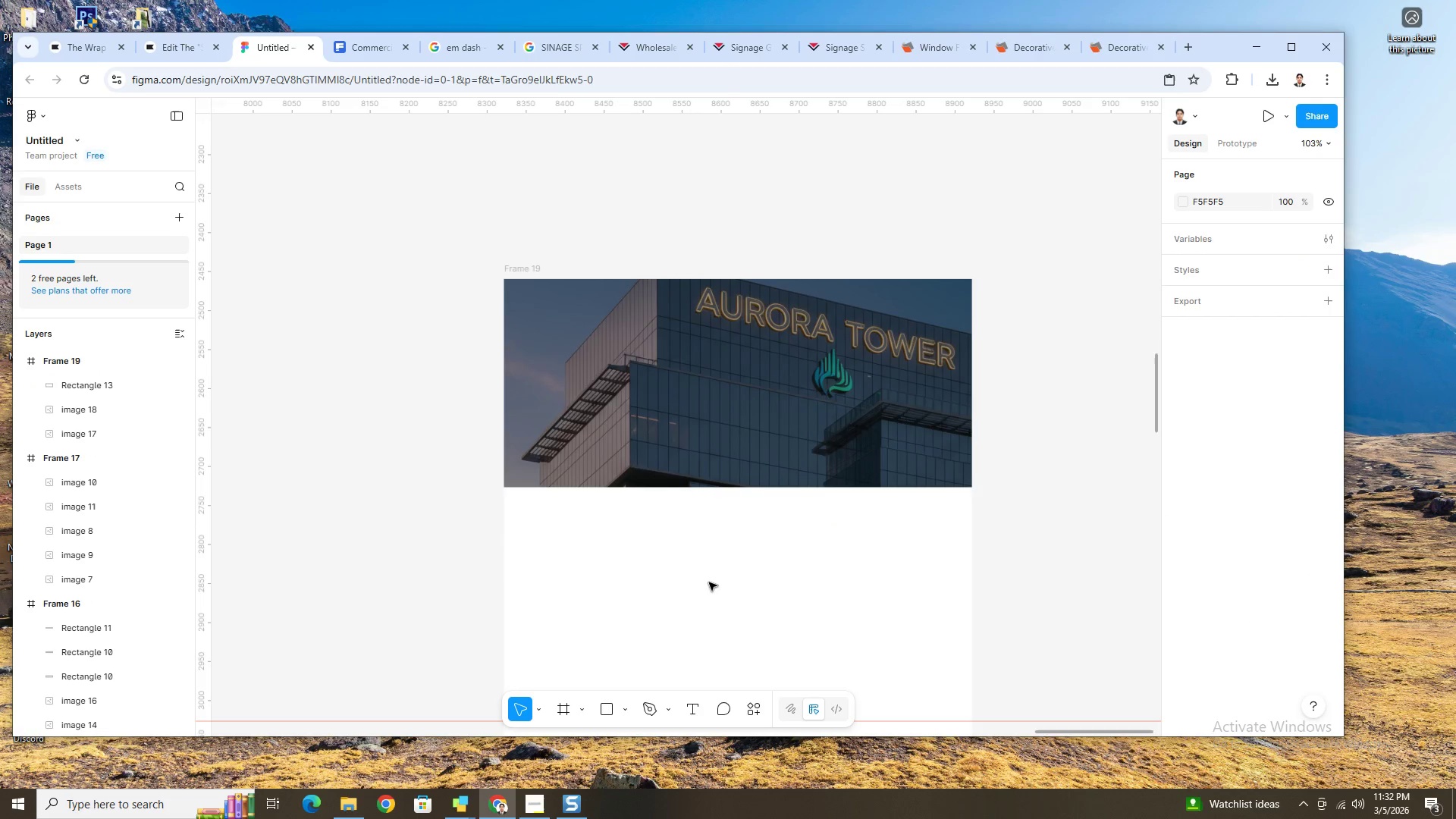 
scroll: coordinate [723, 565], scroll_direction: down, amount: 11.0
 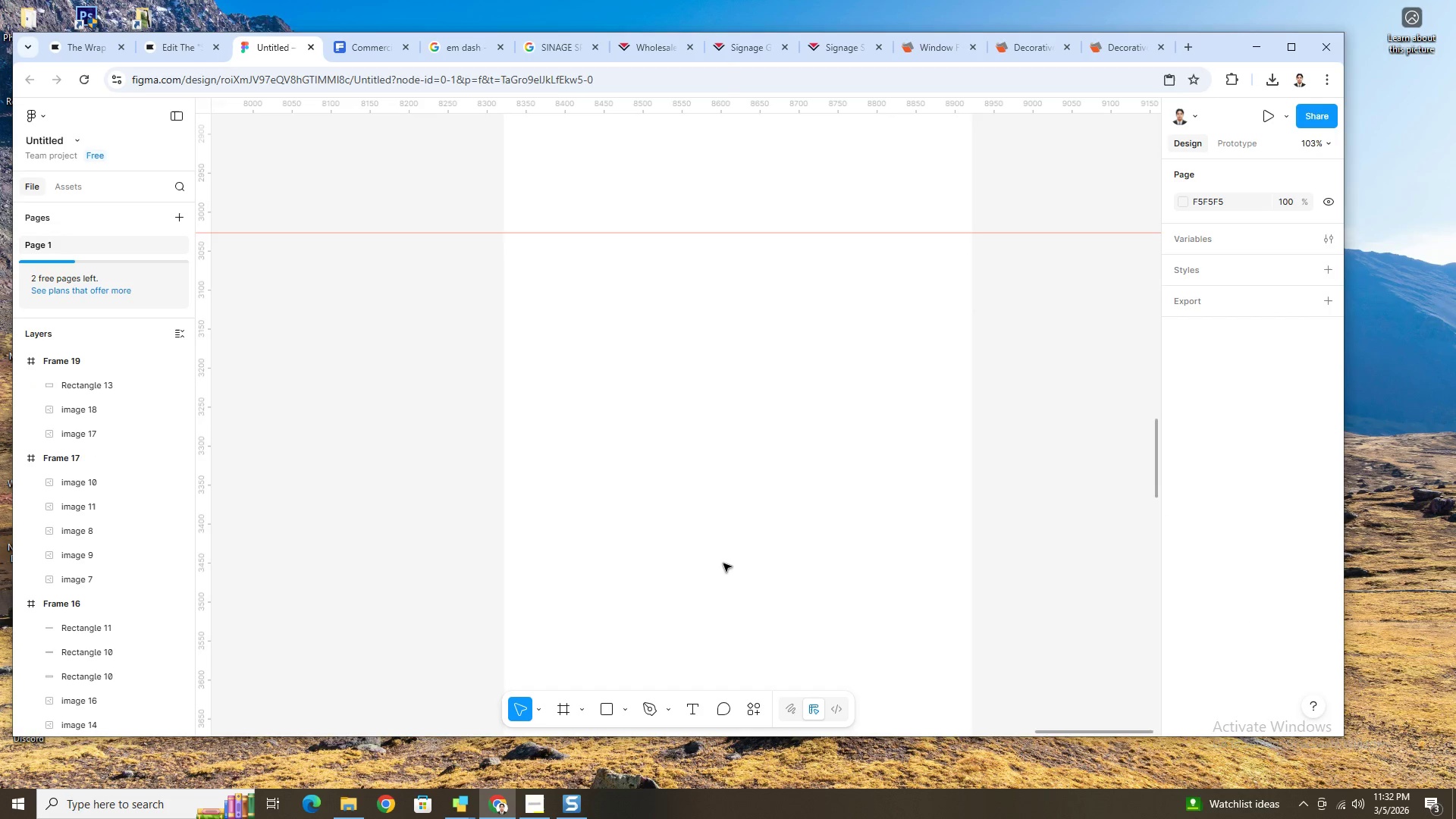 
hold_key(key=ControlLeft, duration=0.45)
scroll: coordinate [723, 563], scroll_direction: down, amount: 7.0
 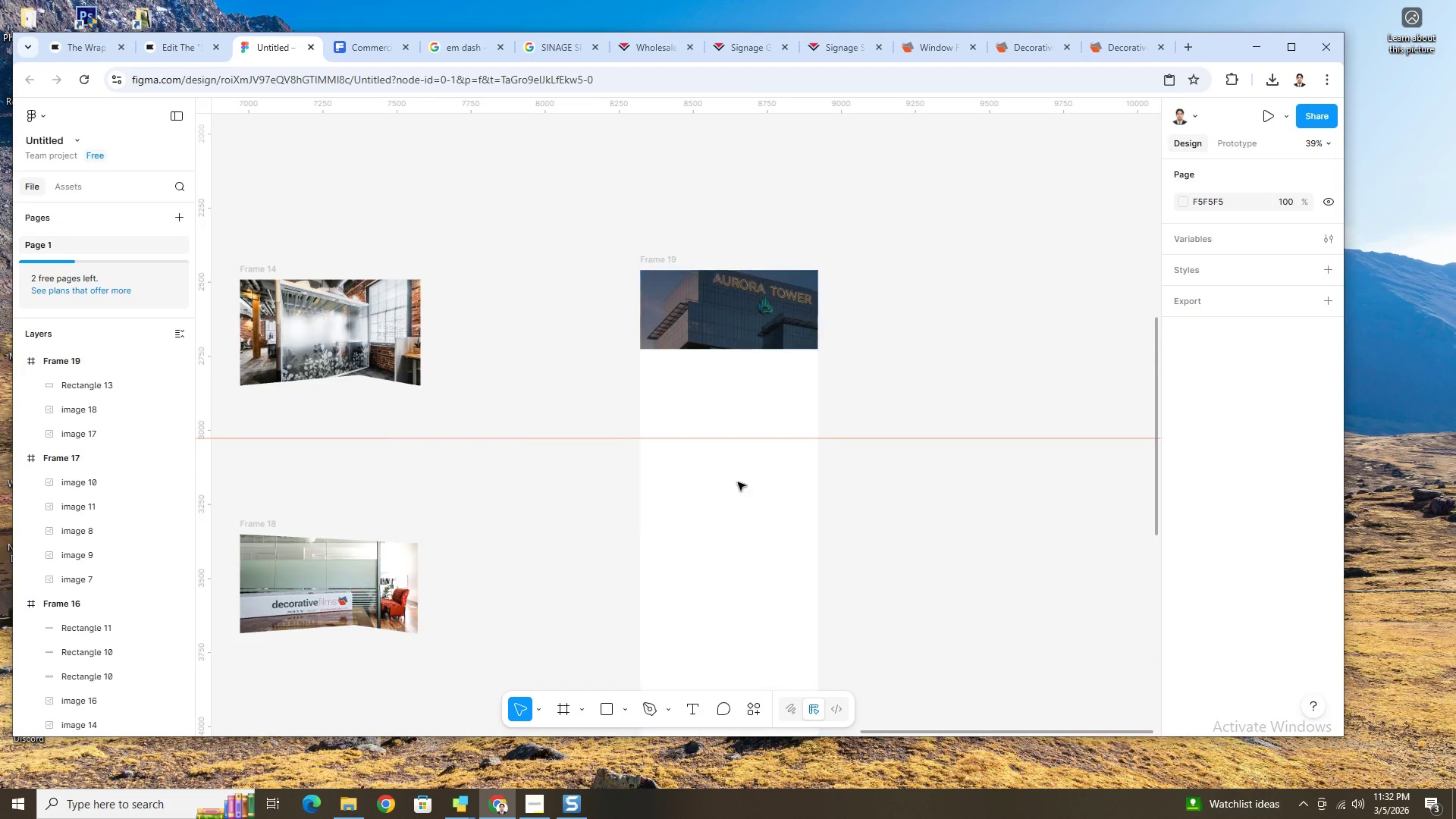 
key(Control+Z)
 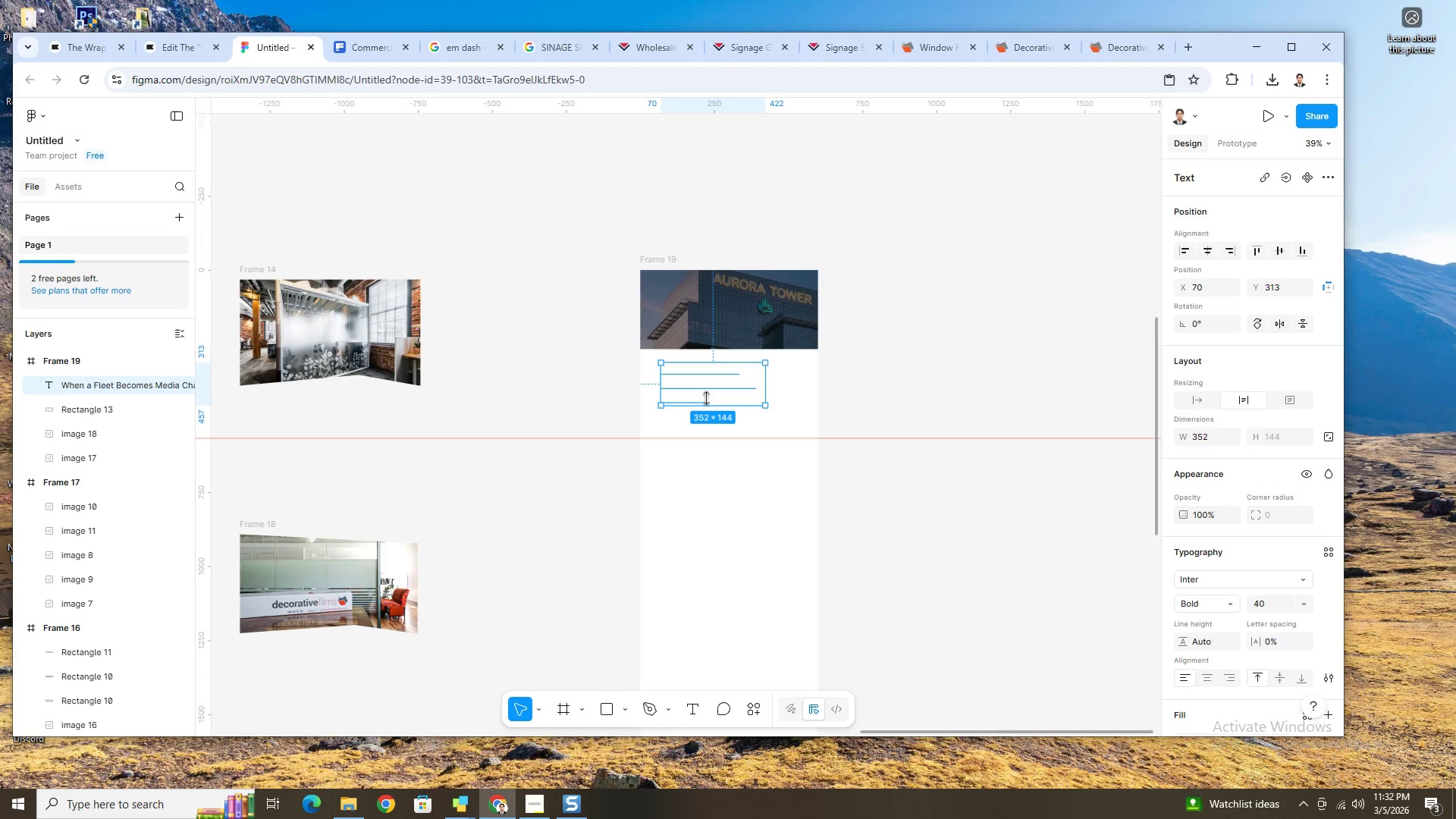 
left_click_drag(start_coordinate=[702, 393], to_coordinate=[953, 320])
 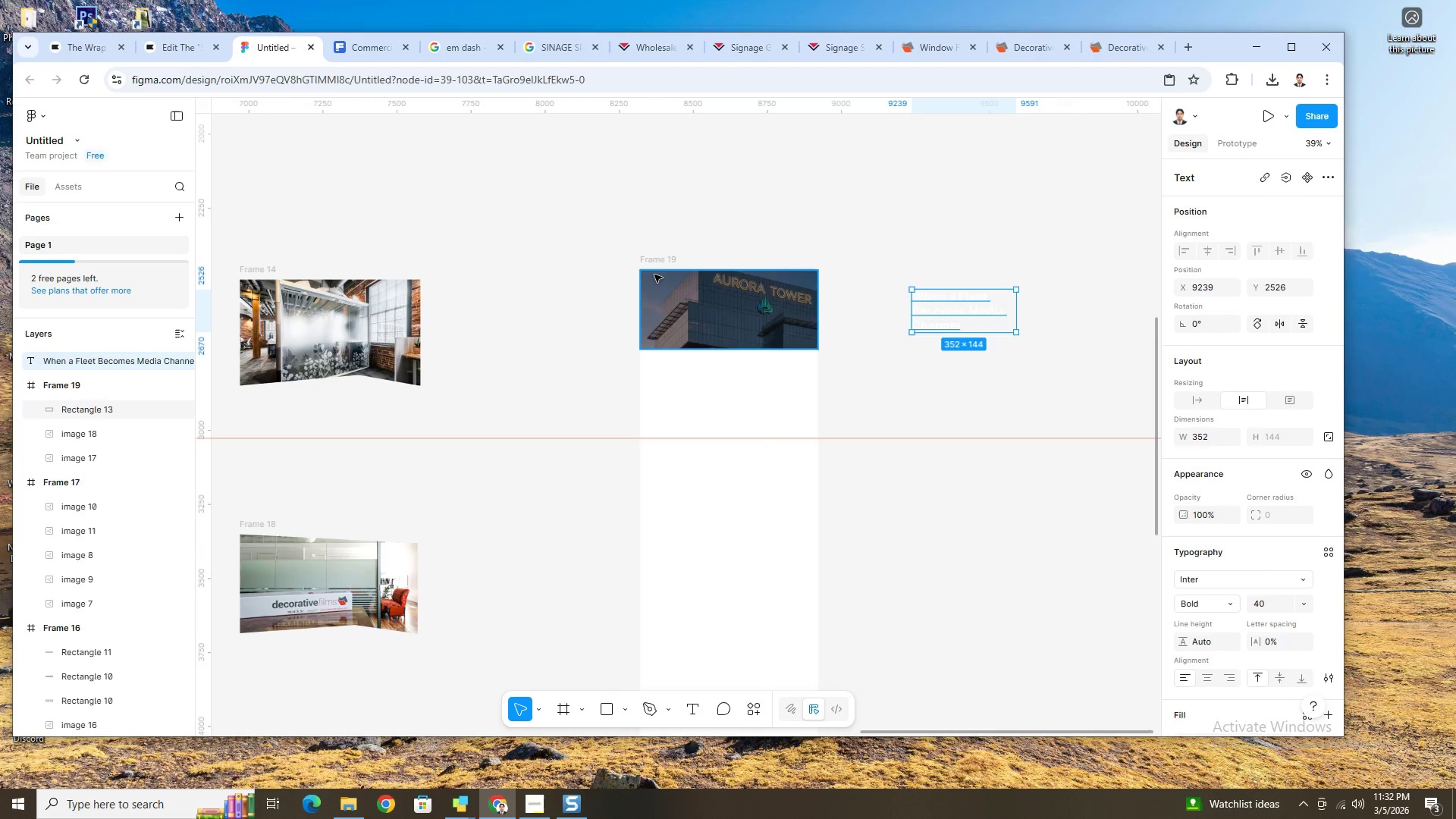 
left_click([663, 258])
 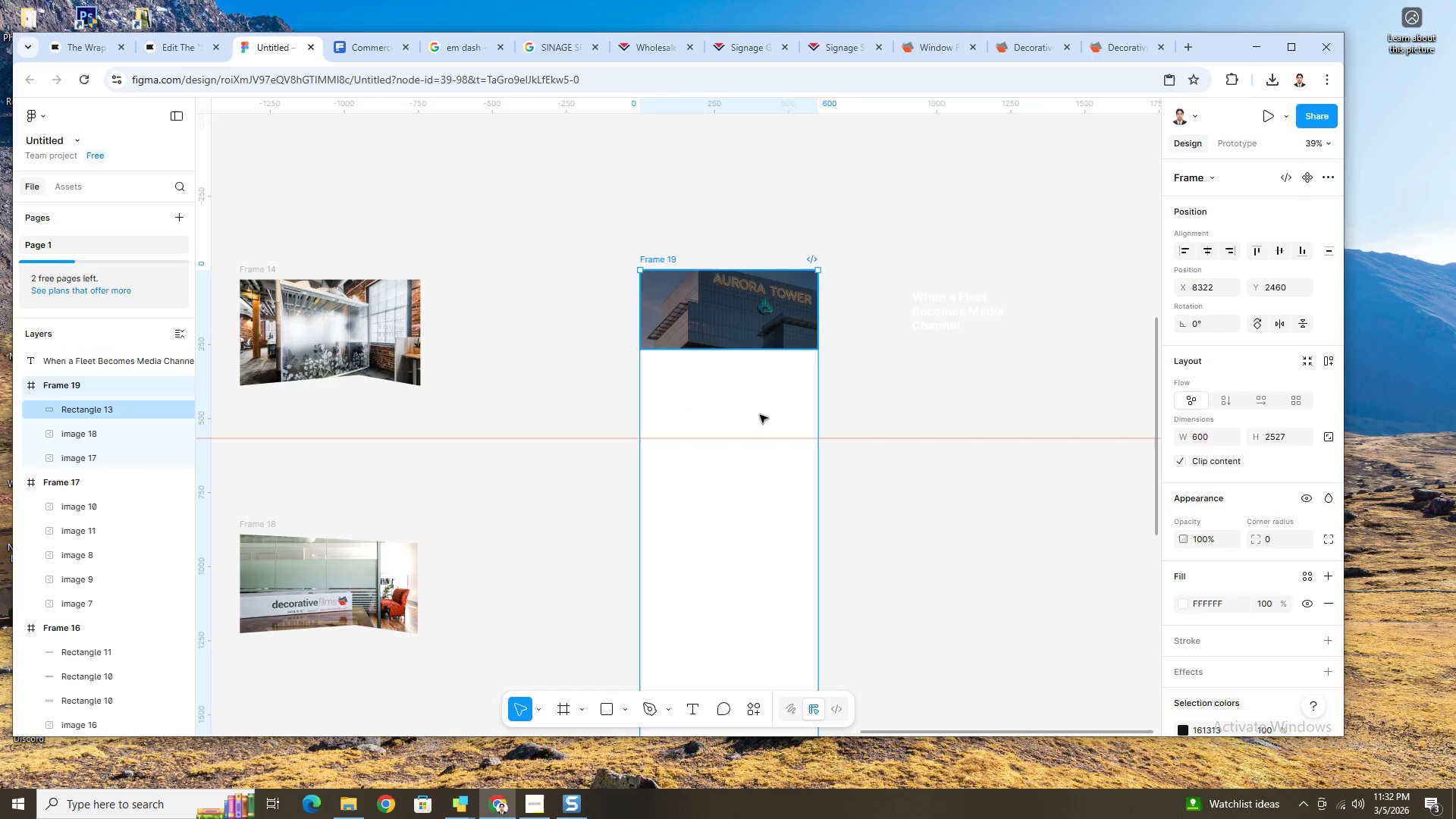 
scroll: coordinate [761, 648], scroll_direction: down, amount: 10.0
 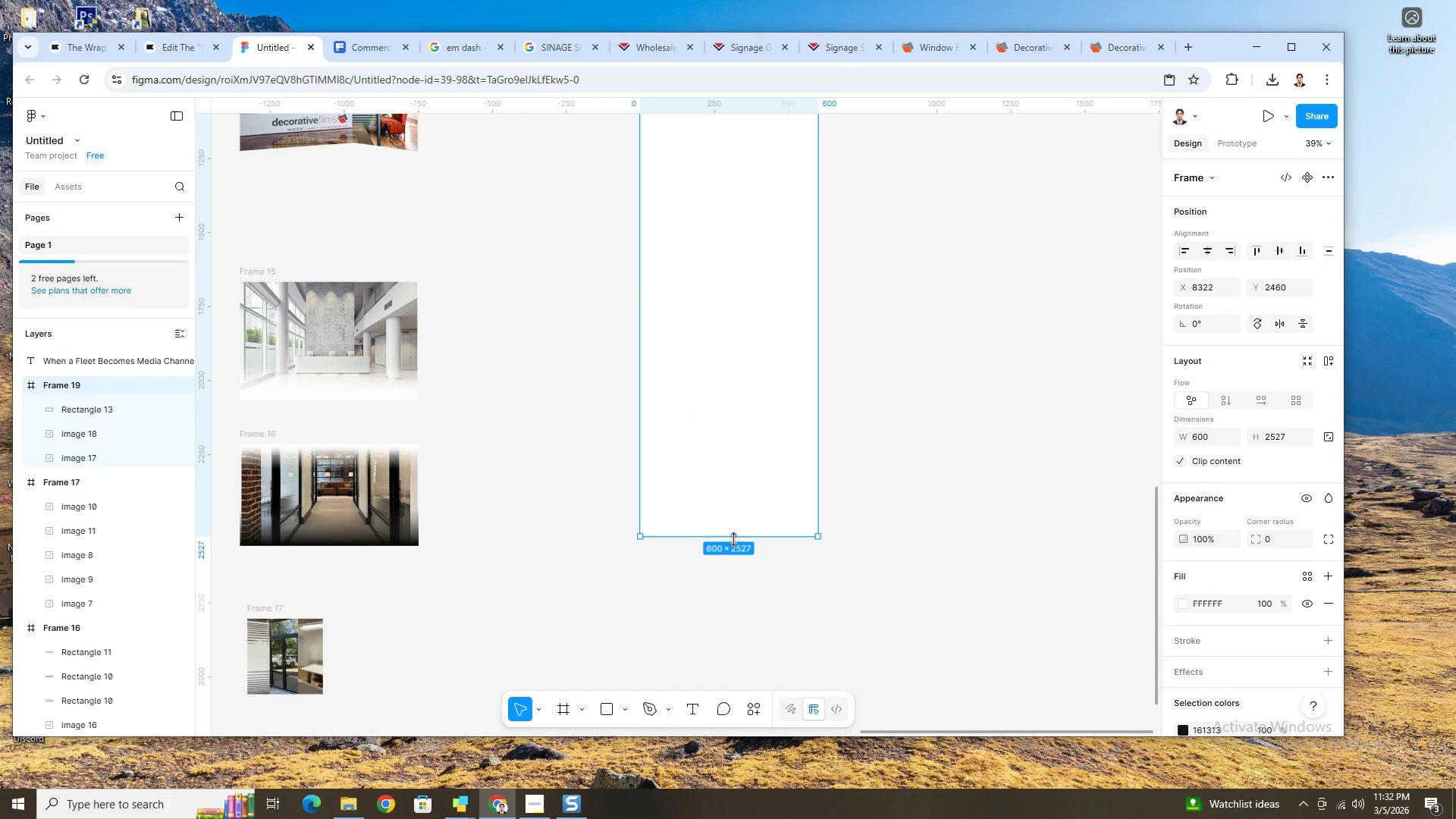 
left_click_drag(start_coordinate=[733, 539], to_coordinate=[731, 121])
 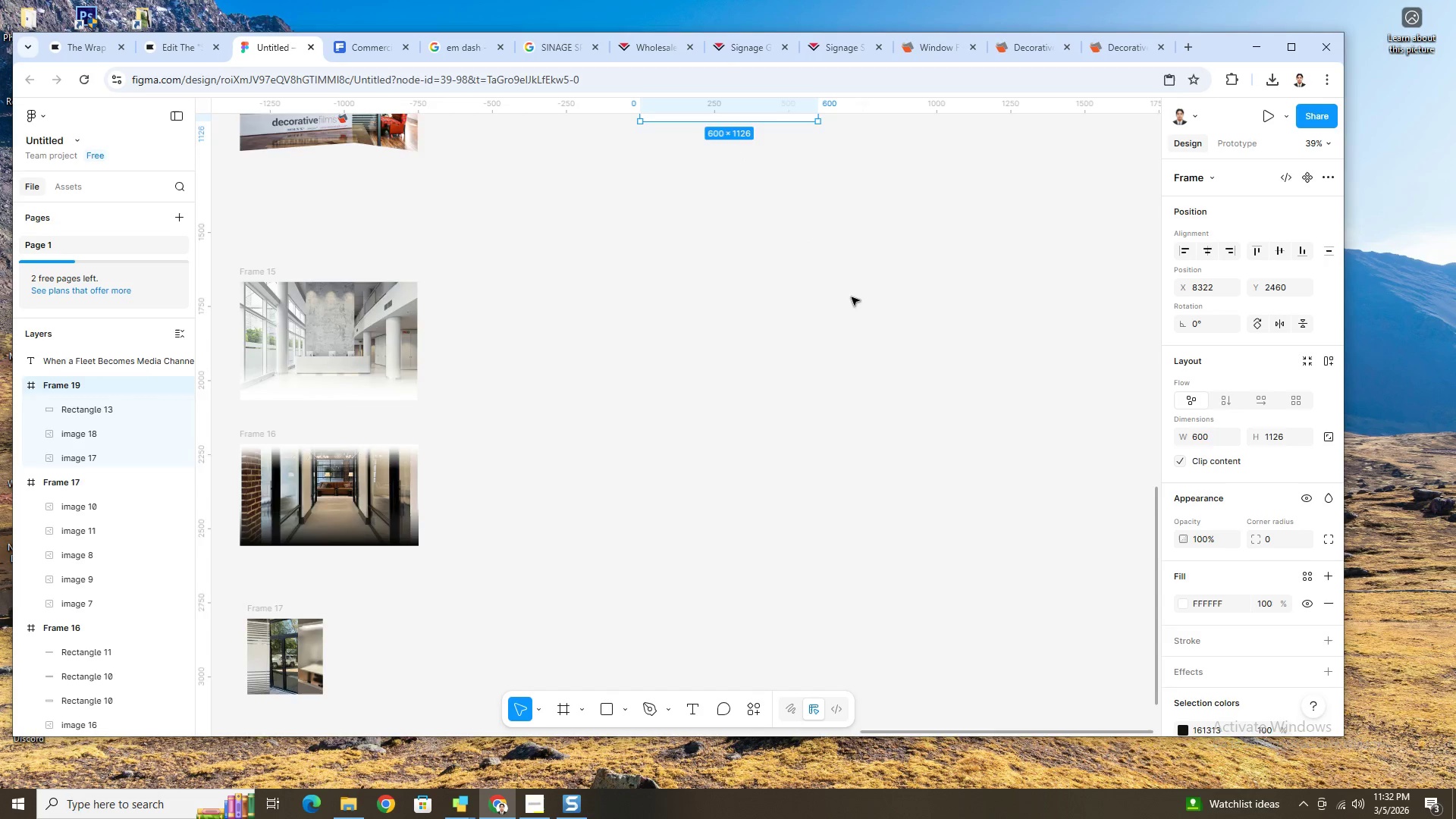 
scroll: coordinate [853, 301], scroll_direction: up, amount: 10.0
 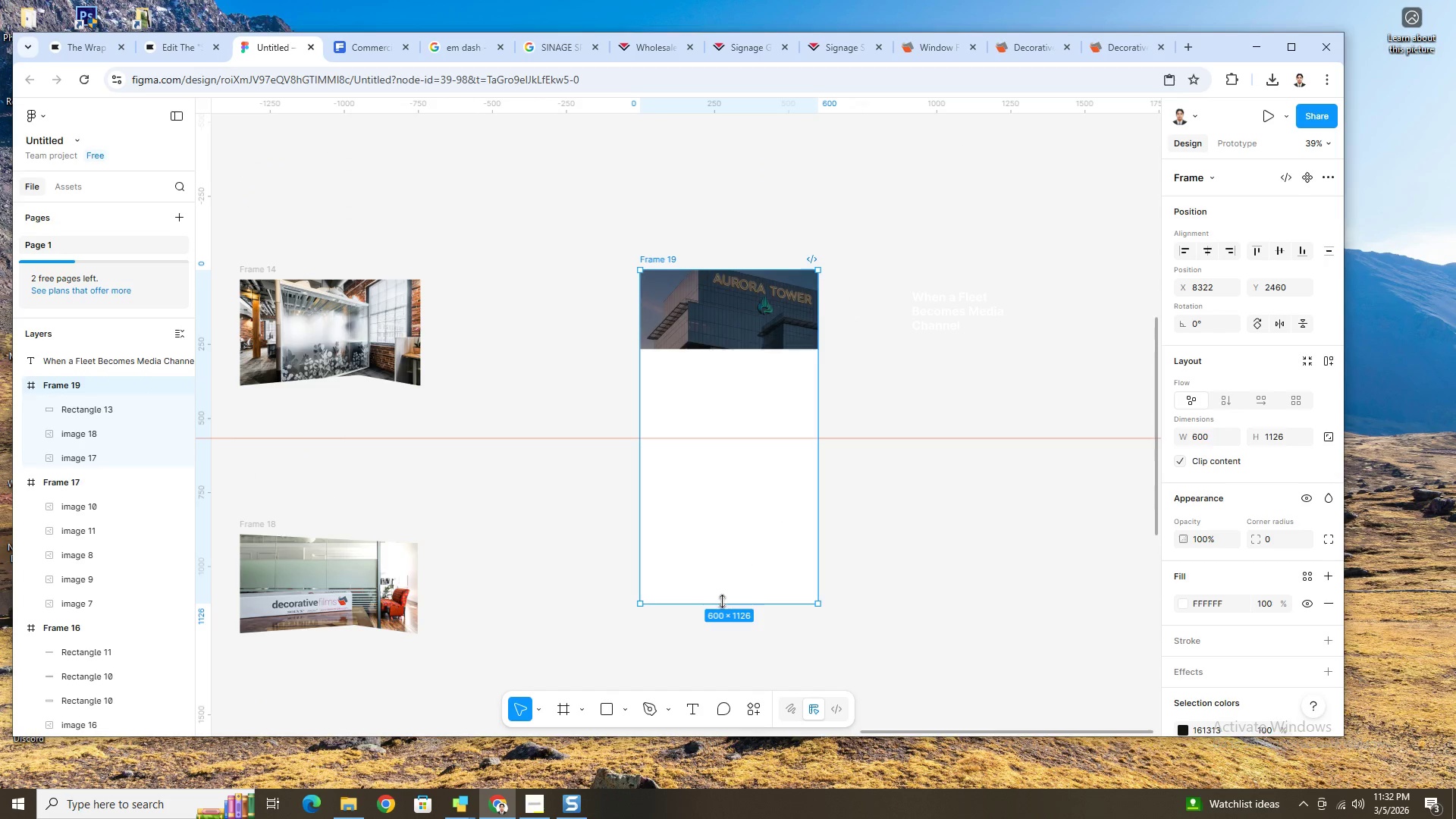 
left_click_drag(start_coordinate=[723, 602], to_coordinate=[740, 351])
 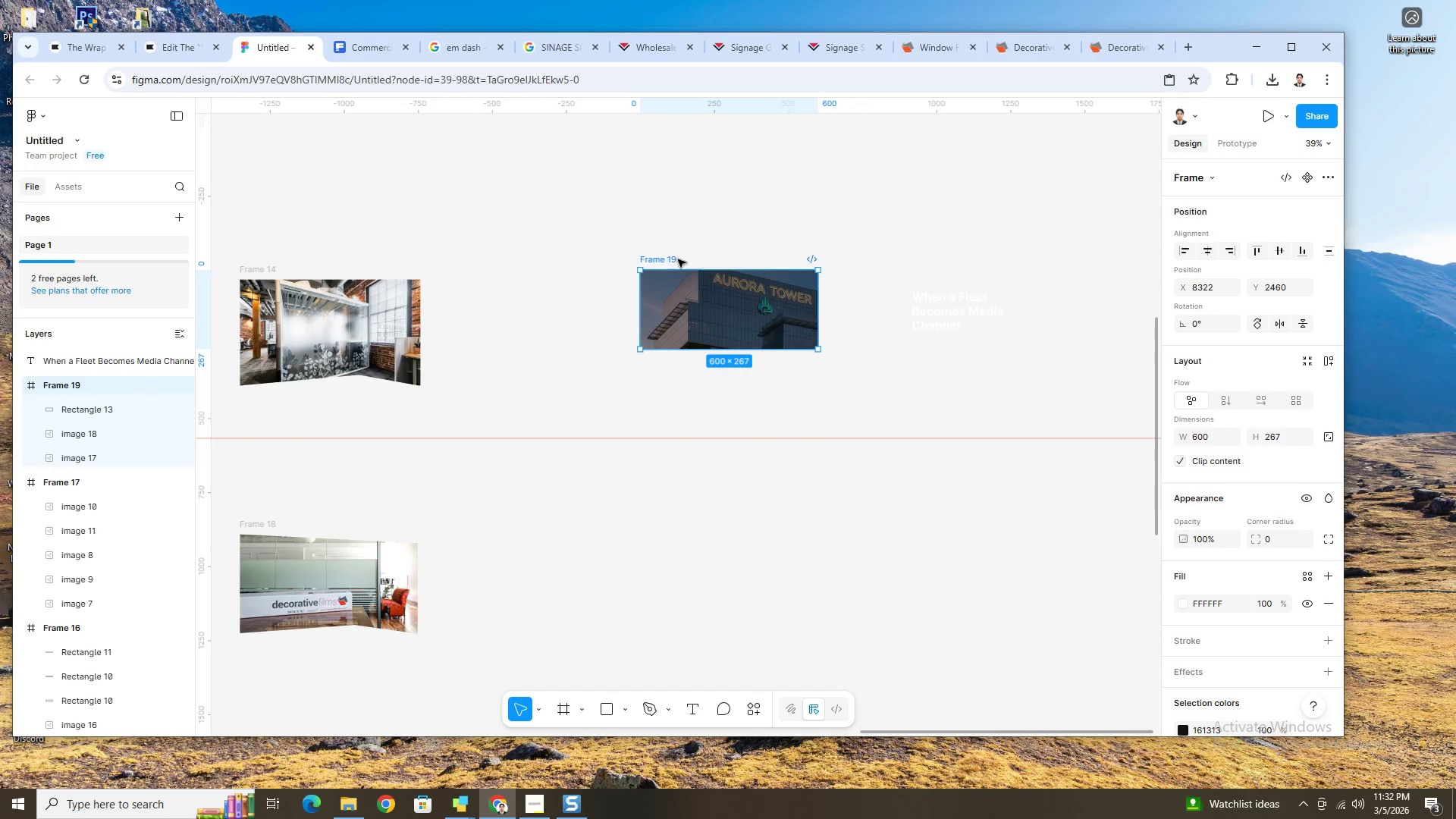 
left_click([667, 256])
 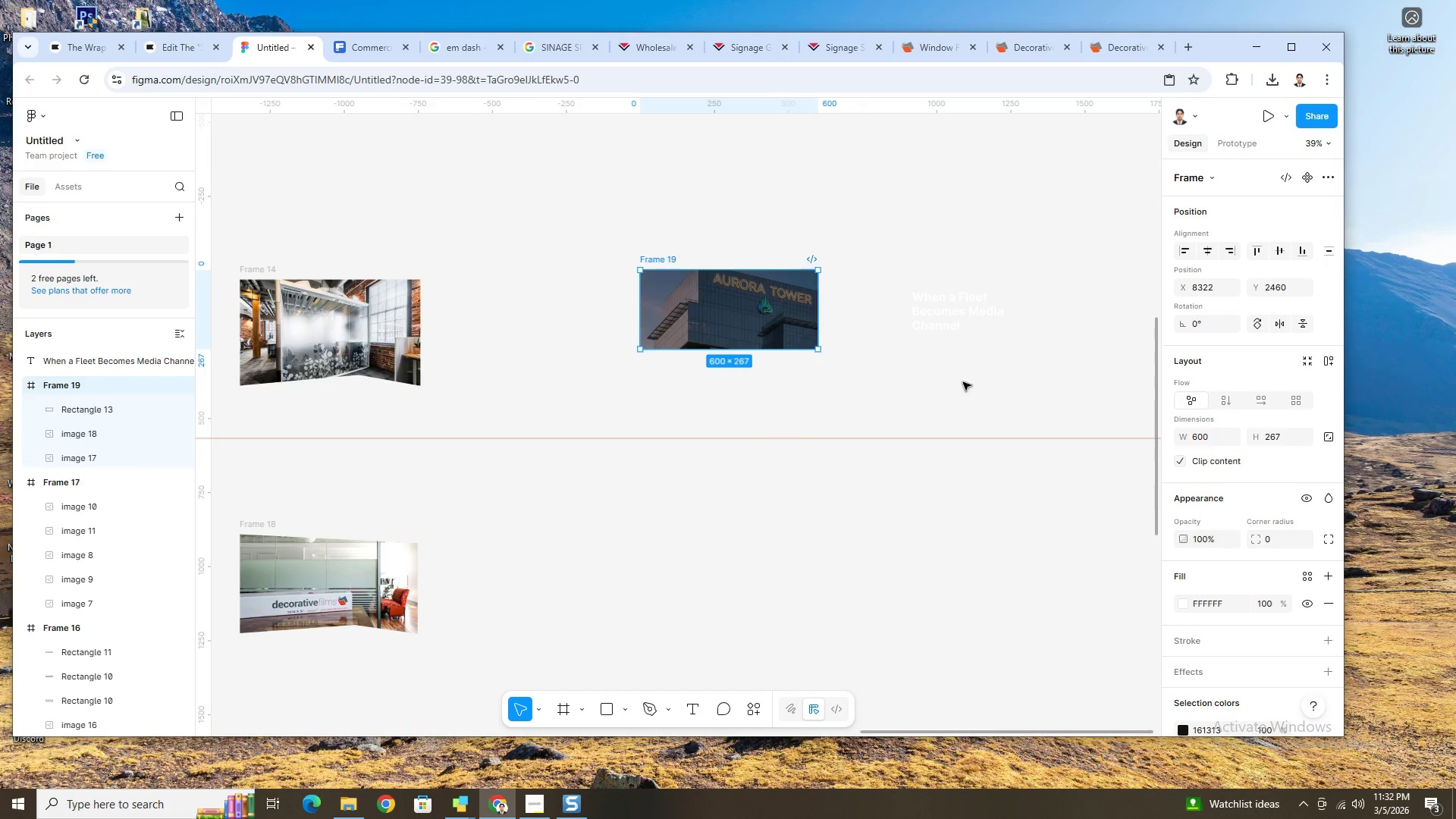 
hold_key(key=ControlLeft, duration=0.59)
hold_key(key=ControlLeft, duration=0.38)
scroll: coordinate [779, 530], scroll_direction: up, amount: 14.0
 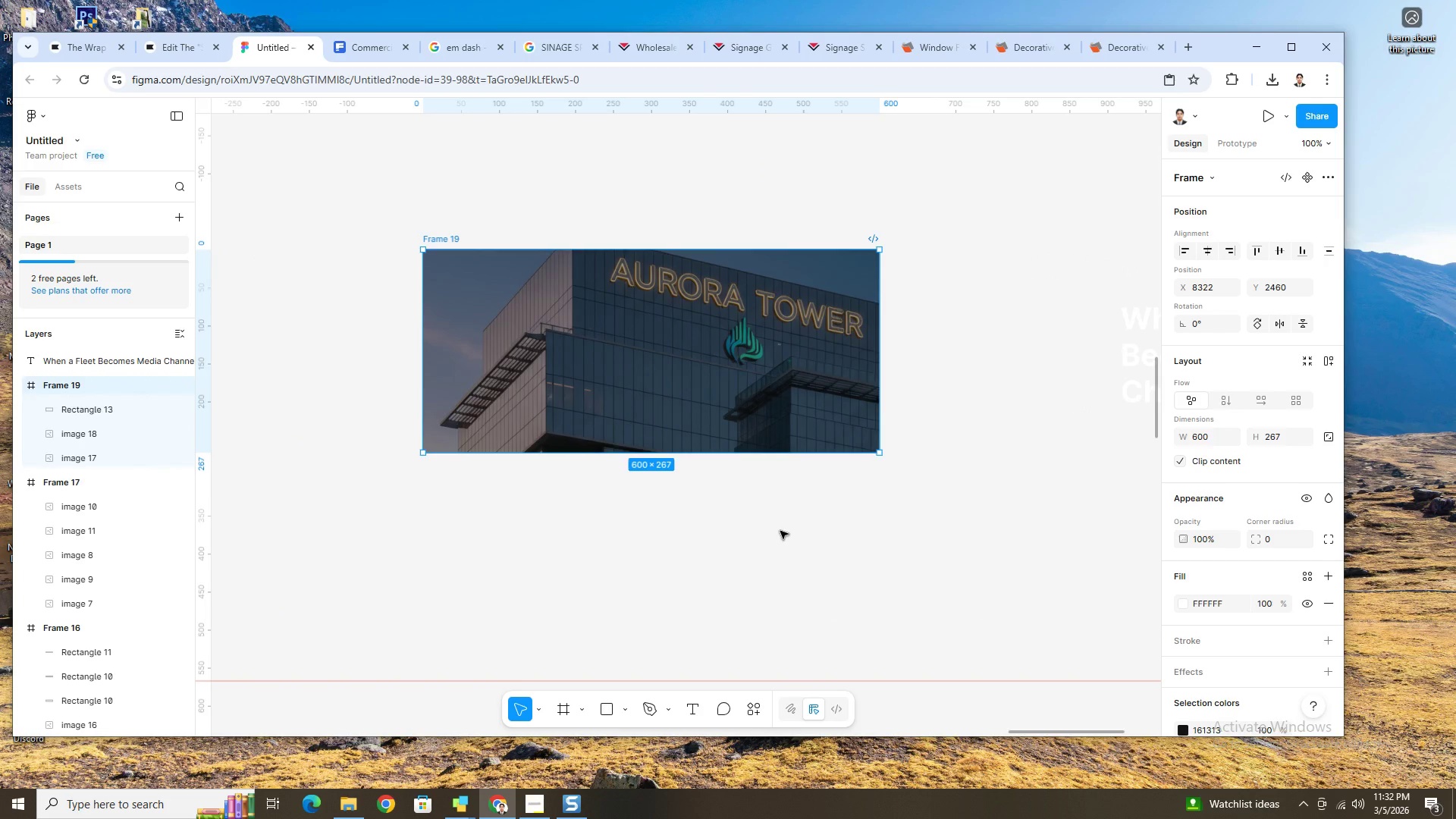 
hold_key(key=ControlLeft, duration=1.52)
scroll: coordinate [823, 587], scroll_direction: down, amount: 6.0
 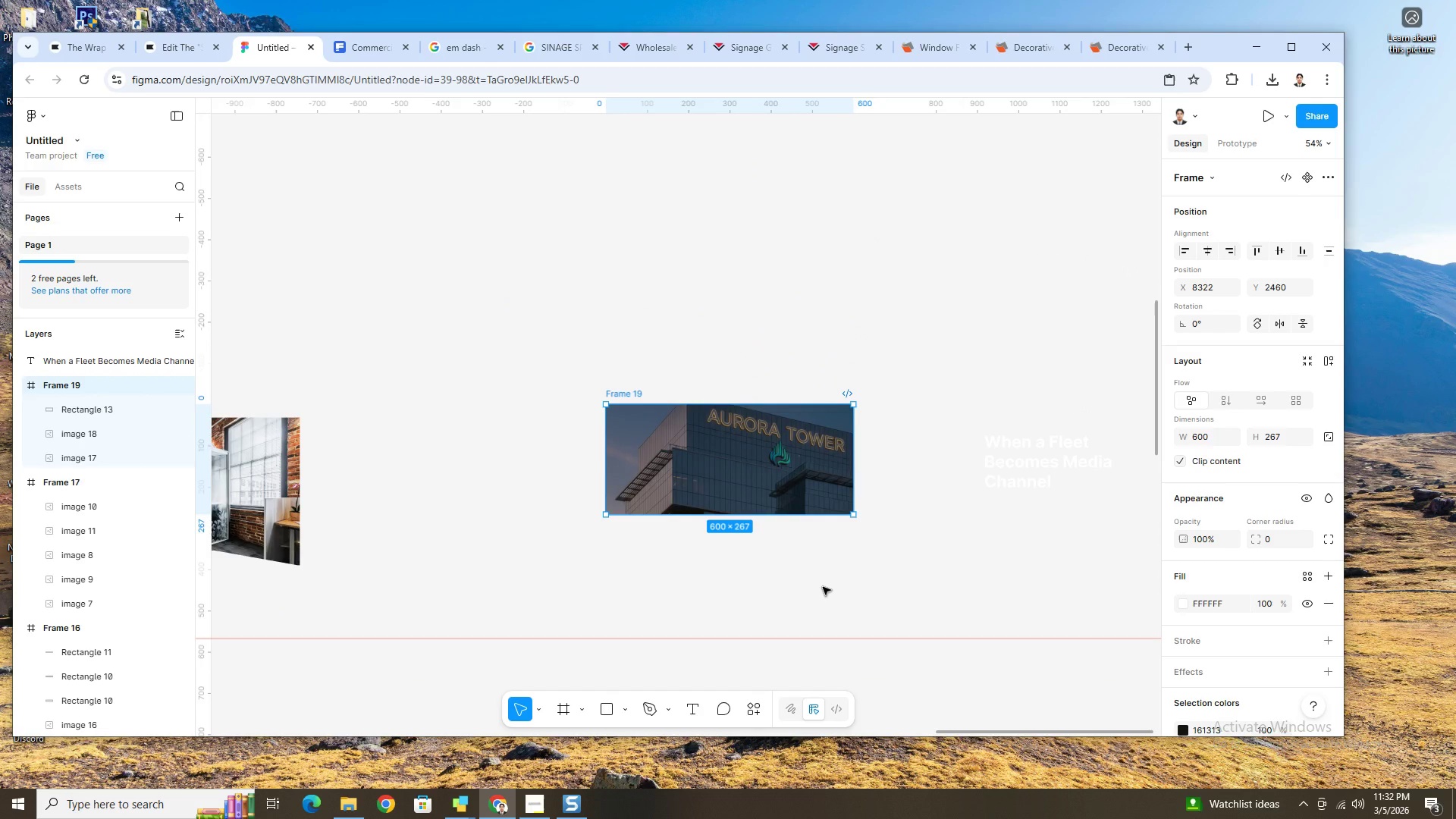 
hold_key(key=ControlLeft, duration=1.5)
 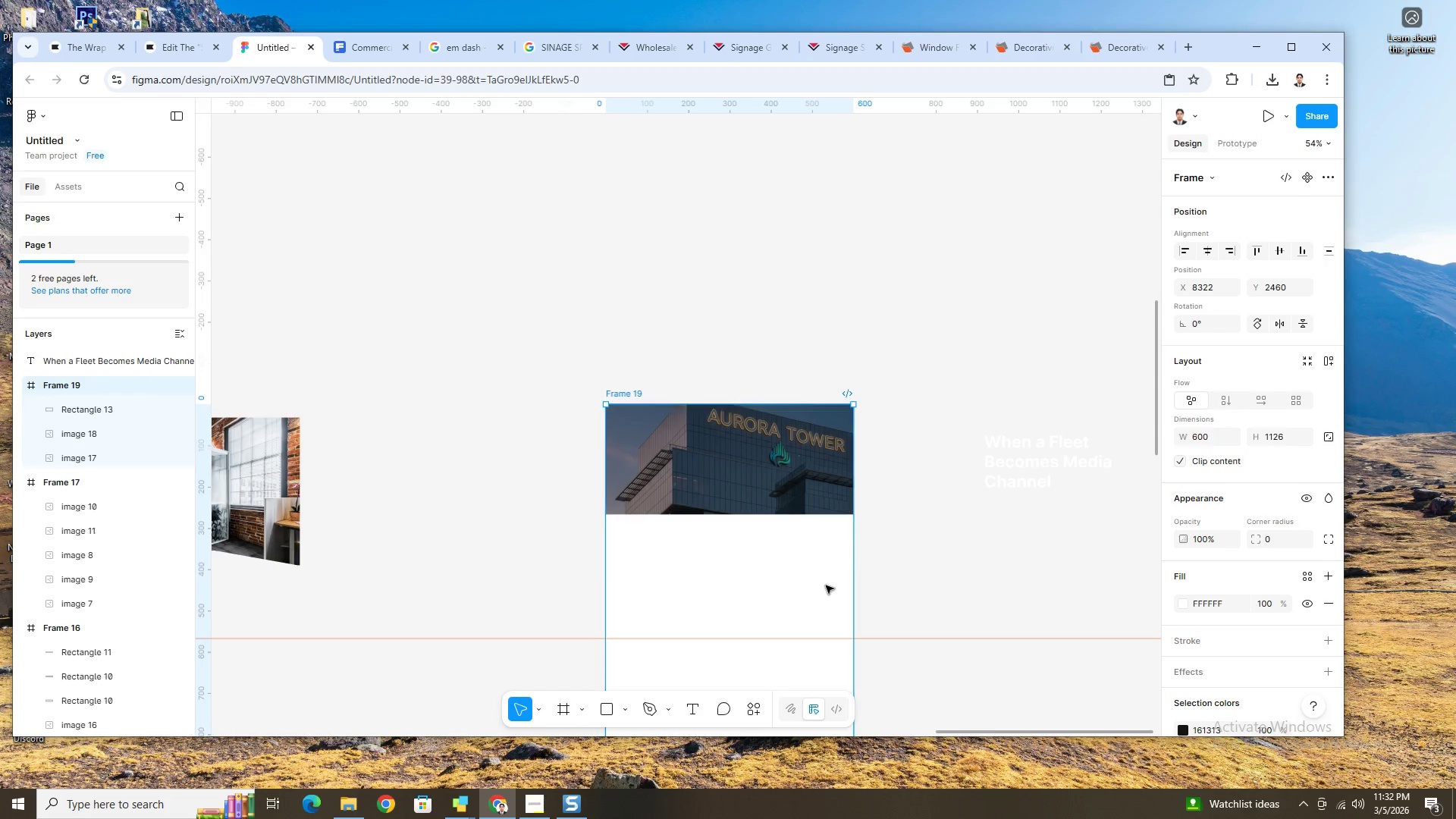 
key(Control+Z)
 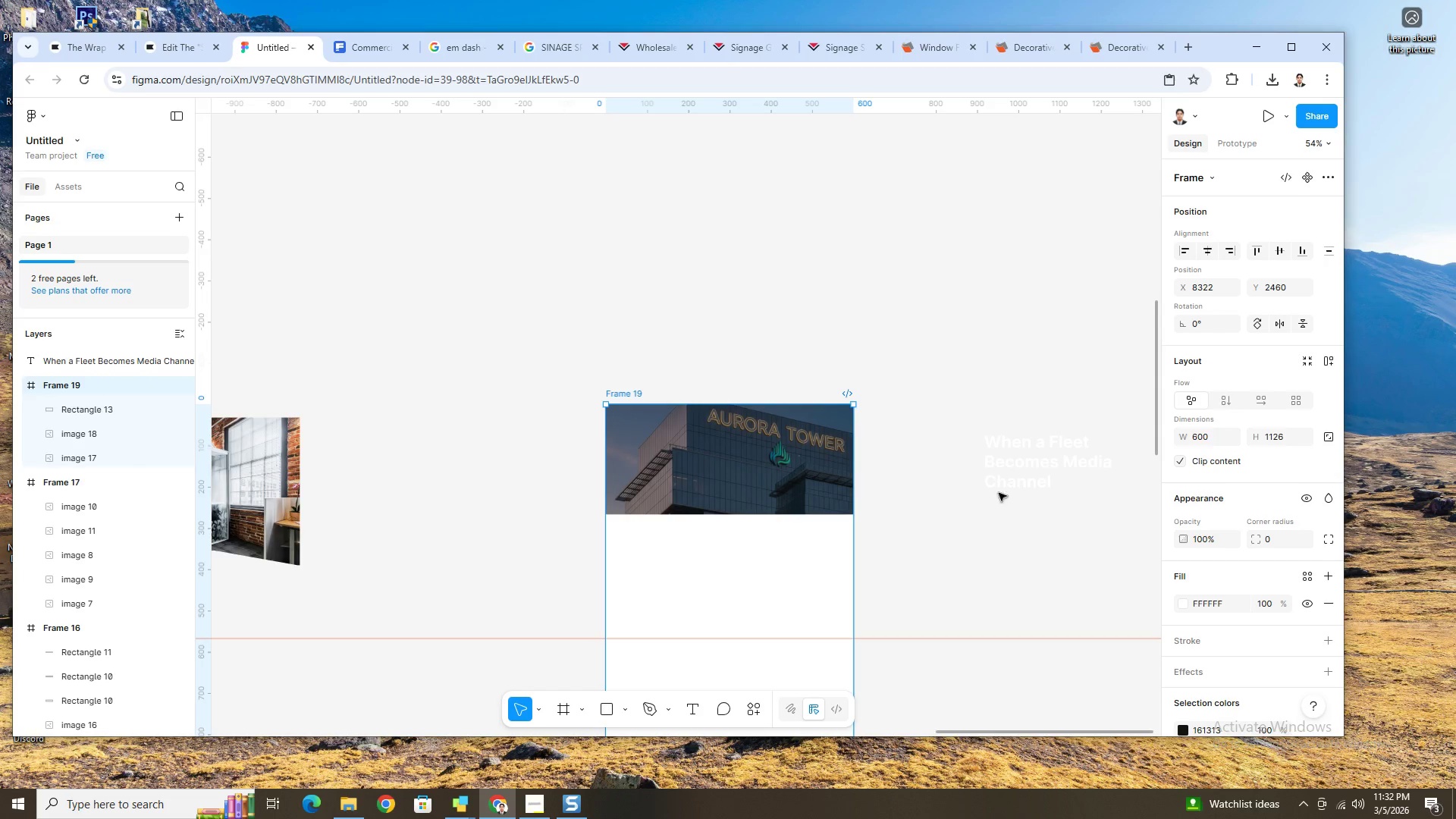 
left_click([1010, 468])
 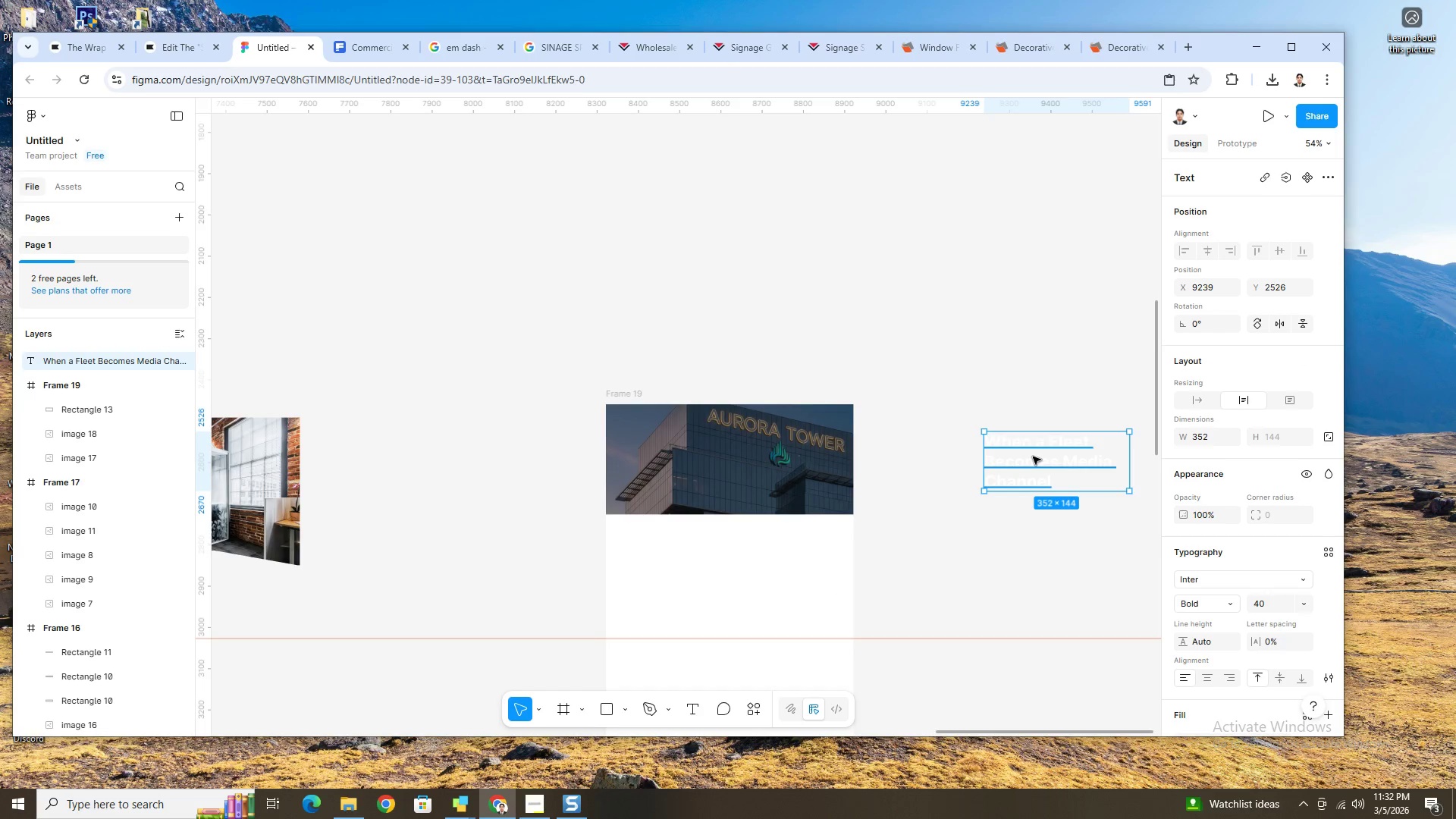 
left_click_drag(start_coordinate=[1034, 456], to_coordinate=[673, 453])
 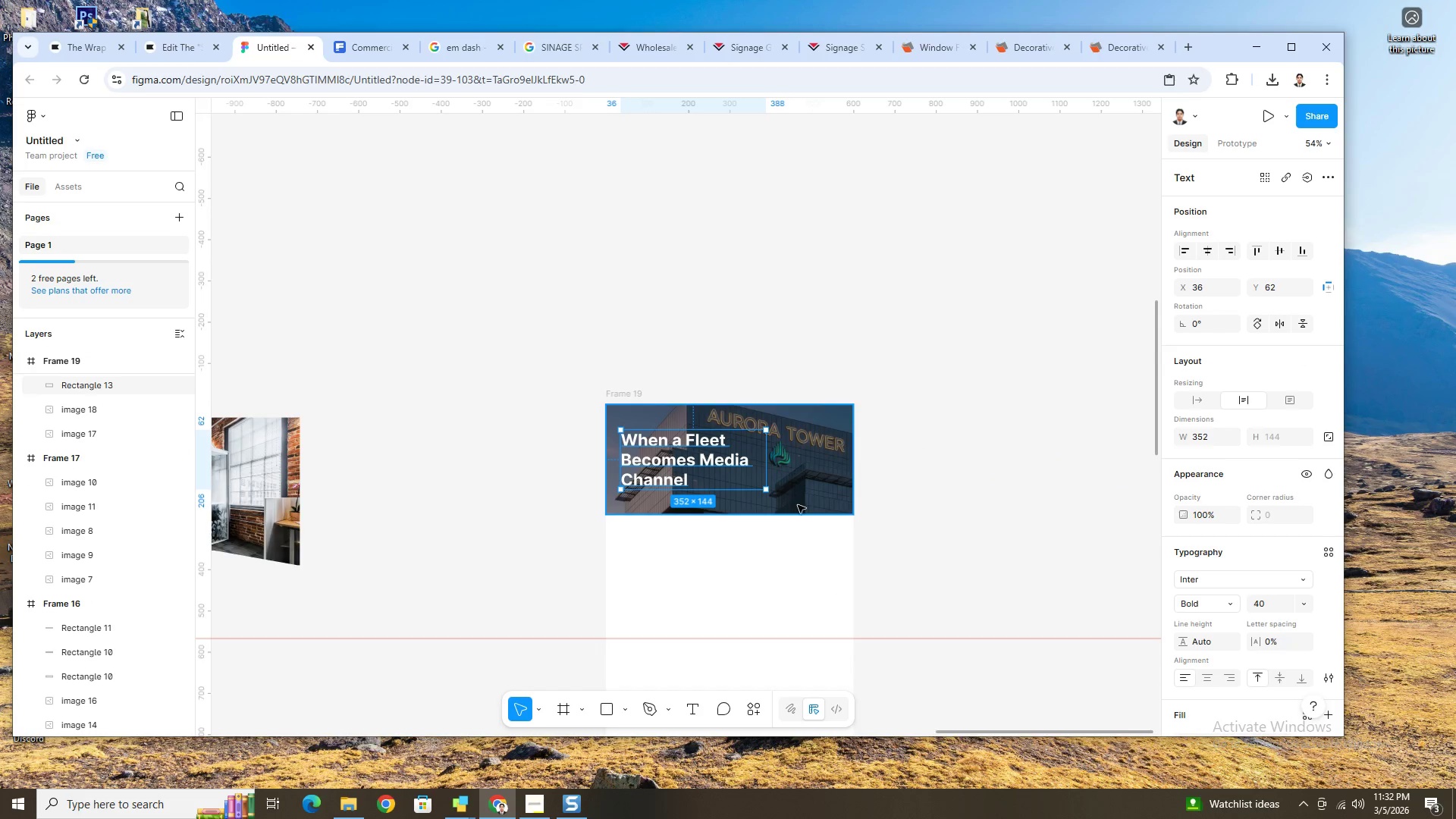 
left_click([798, 505])
 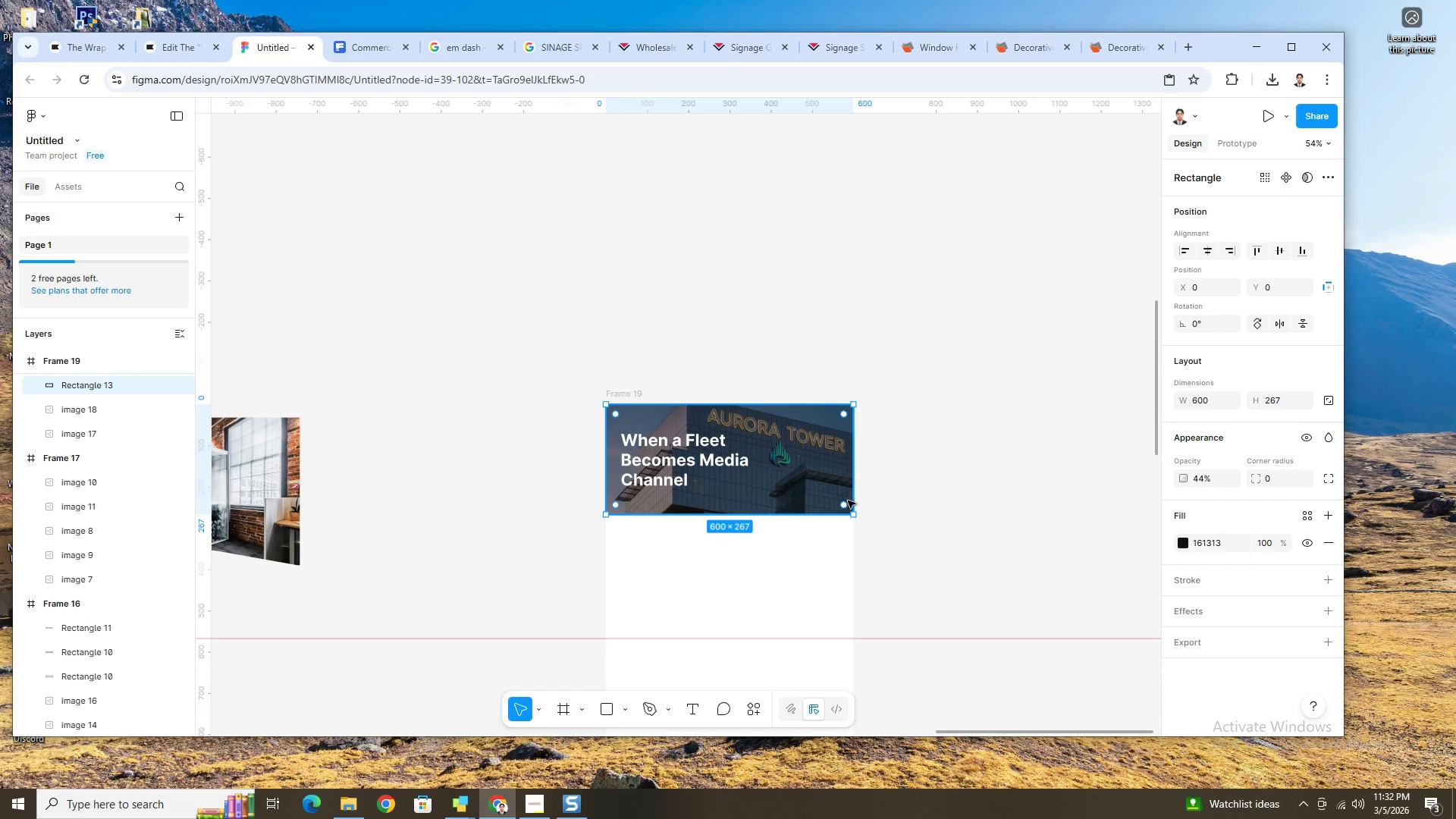 
hold_key(key=ControlLeft, duration=0.41)
scroll: coordinate [861, 504], scroll_direction: up, amount: 5.0
 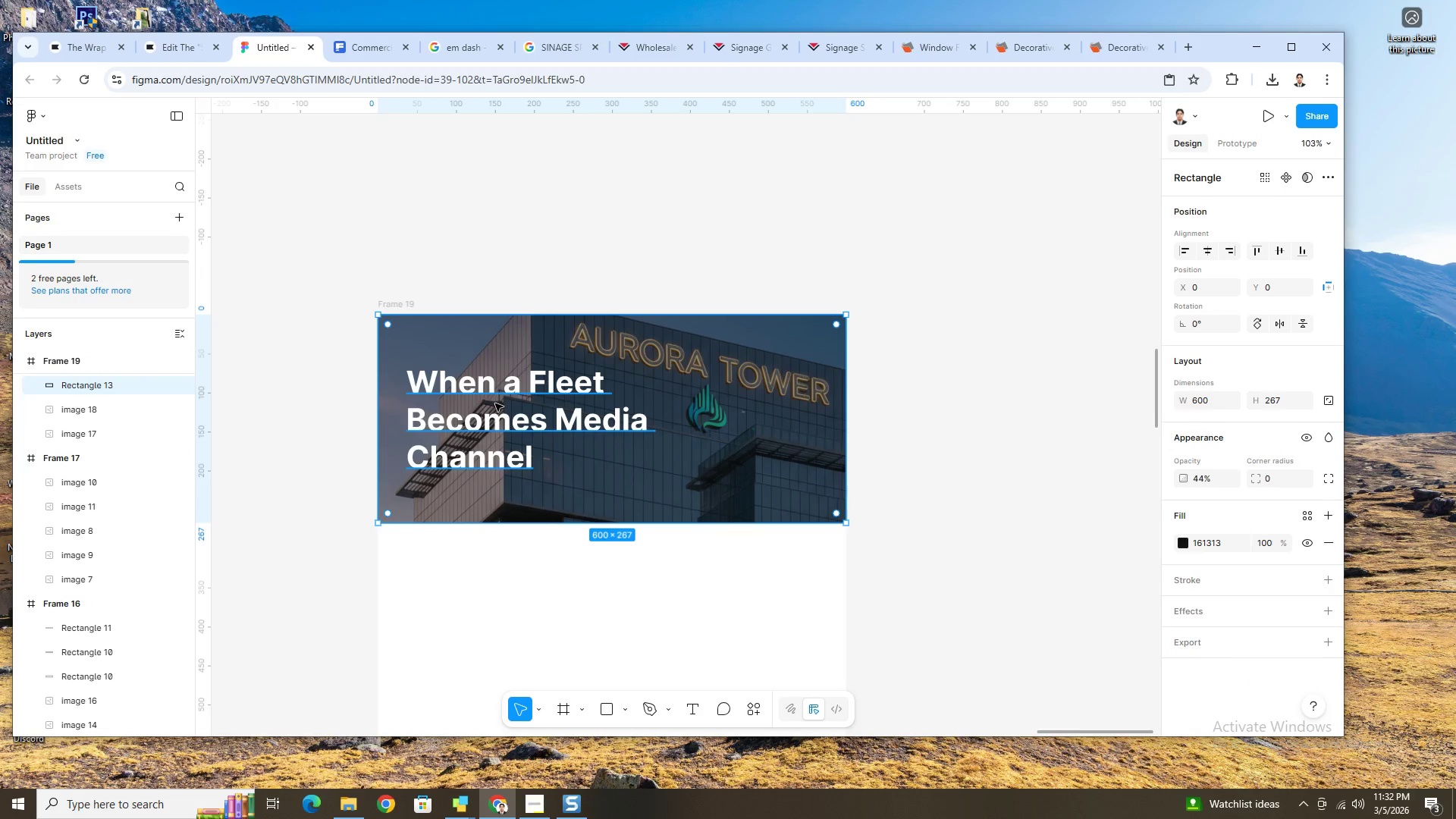 
left_click_drag(start_coordinate=[495, 403], to_coordinate=[494, 417])
 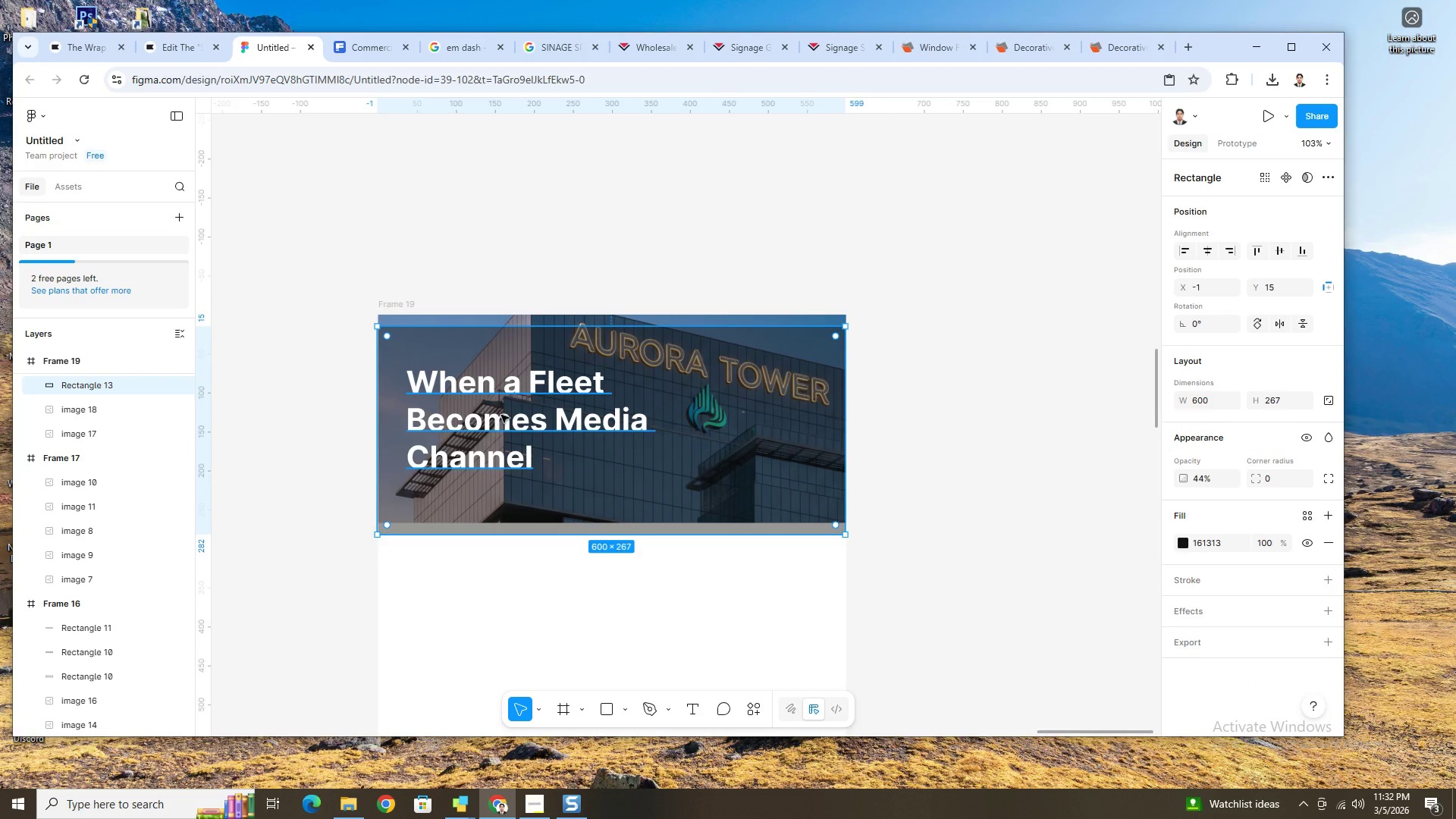 
key(Control+Z)
 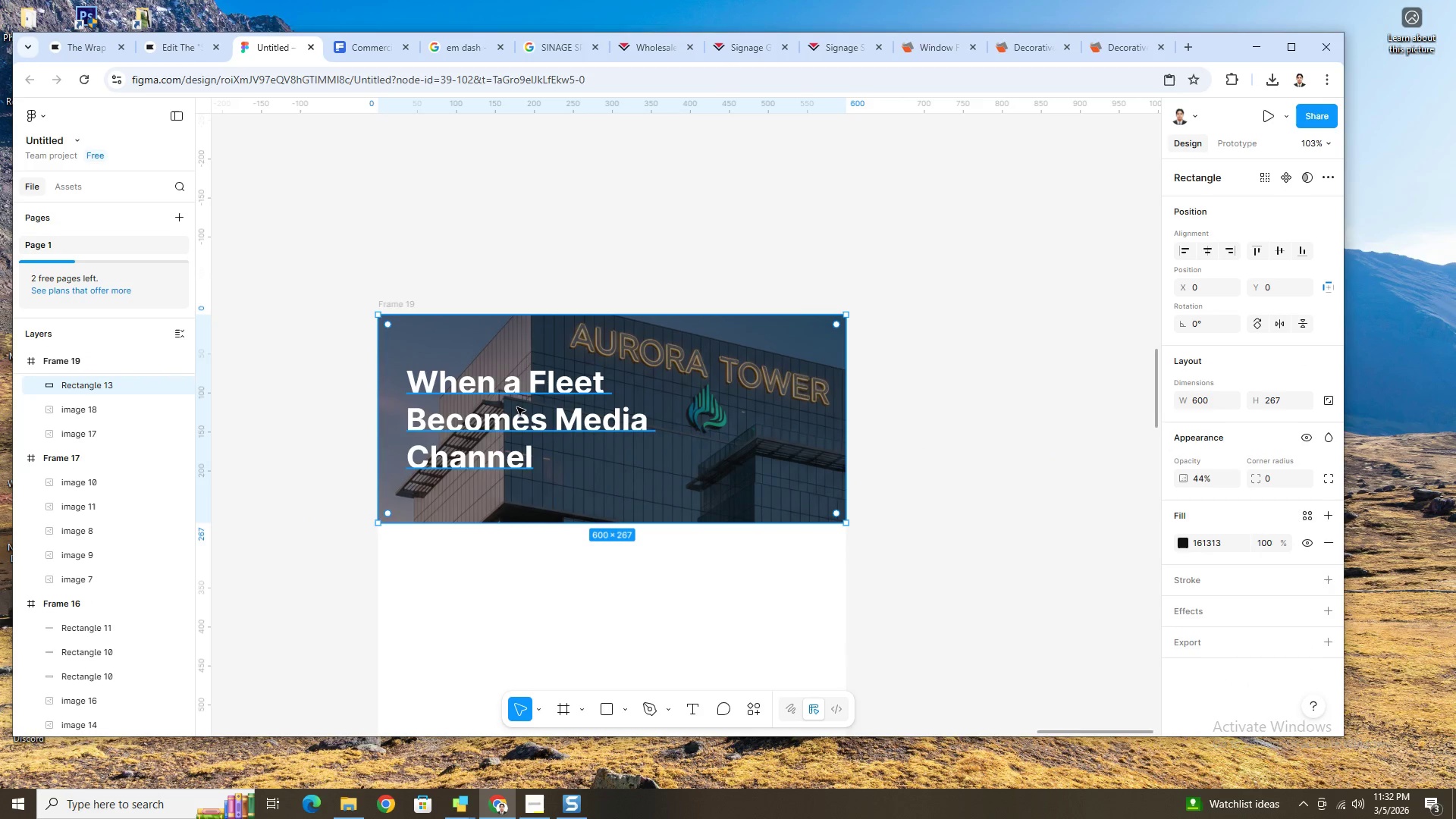 
left_click([516, 406])
 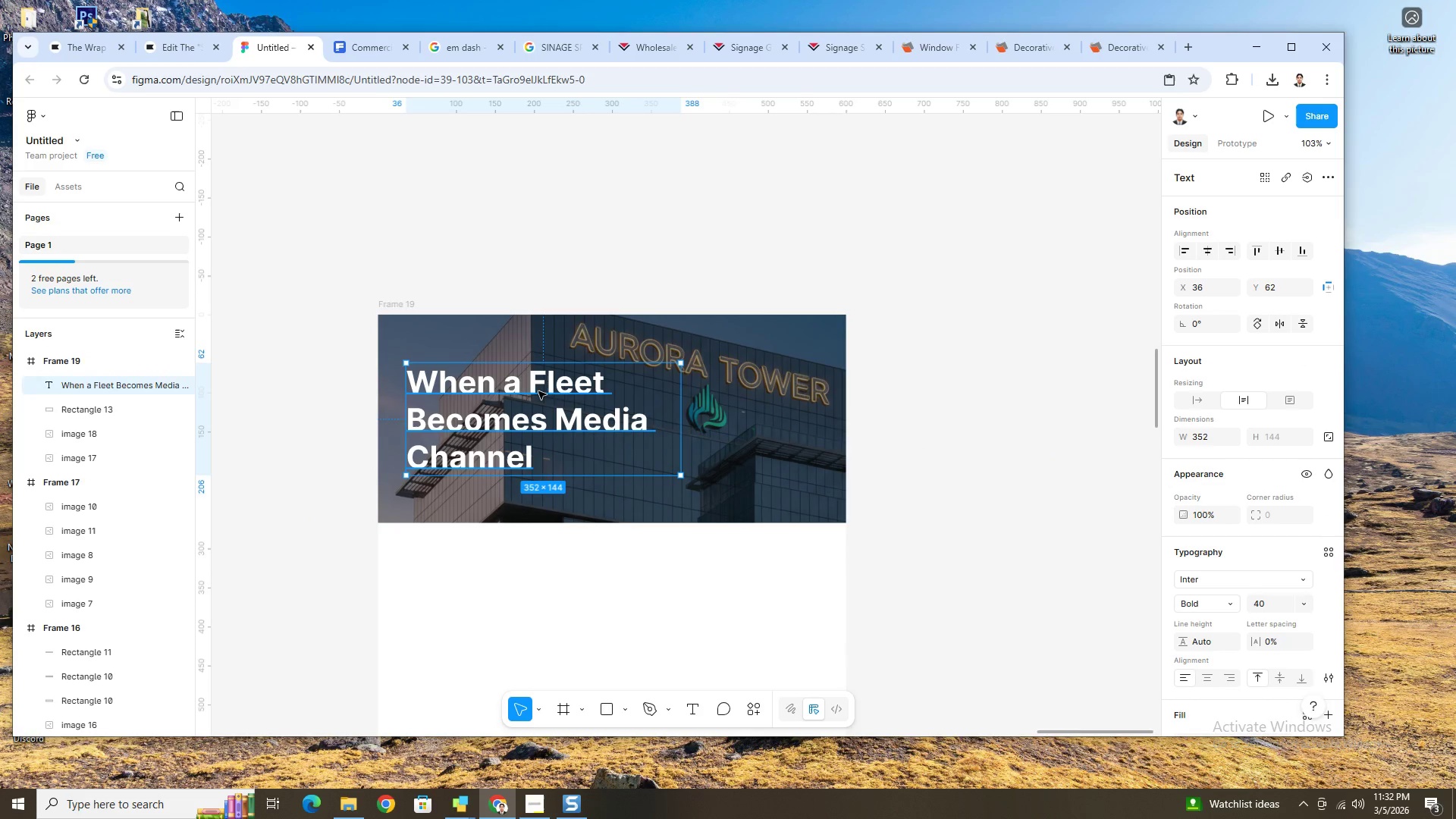 
left_click_drag(start_coordinate=[540, 391], to_coordinate=[532, 394])
 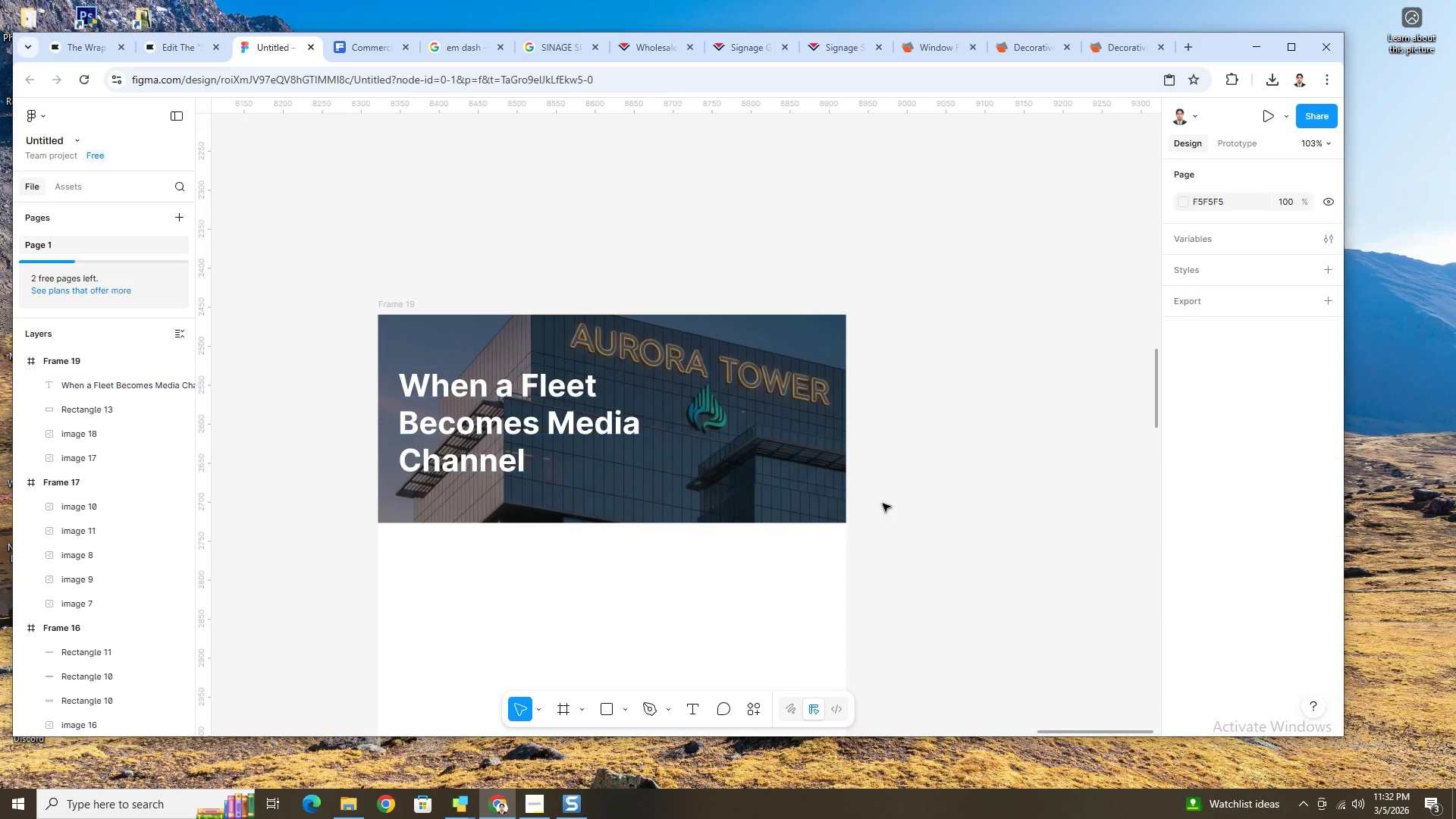 
double_click([795, 514])
 